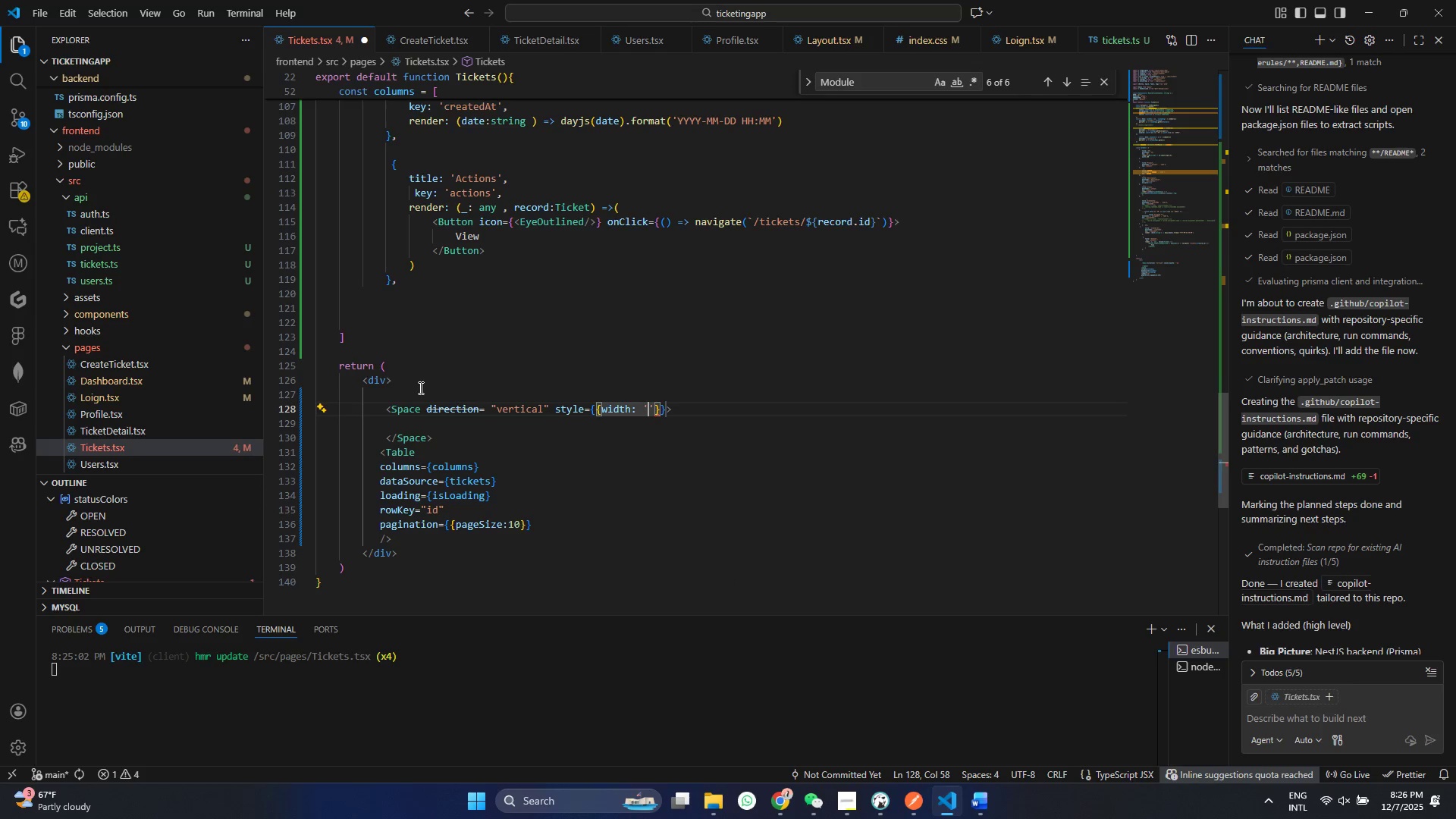 
key(Quote)
 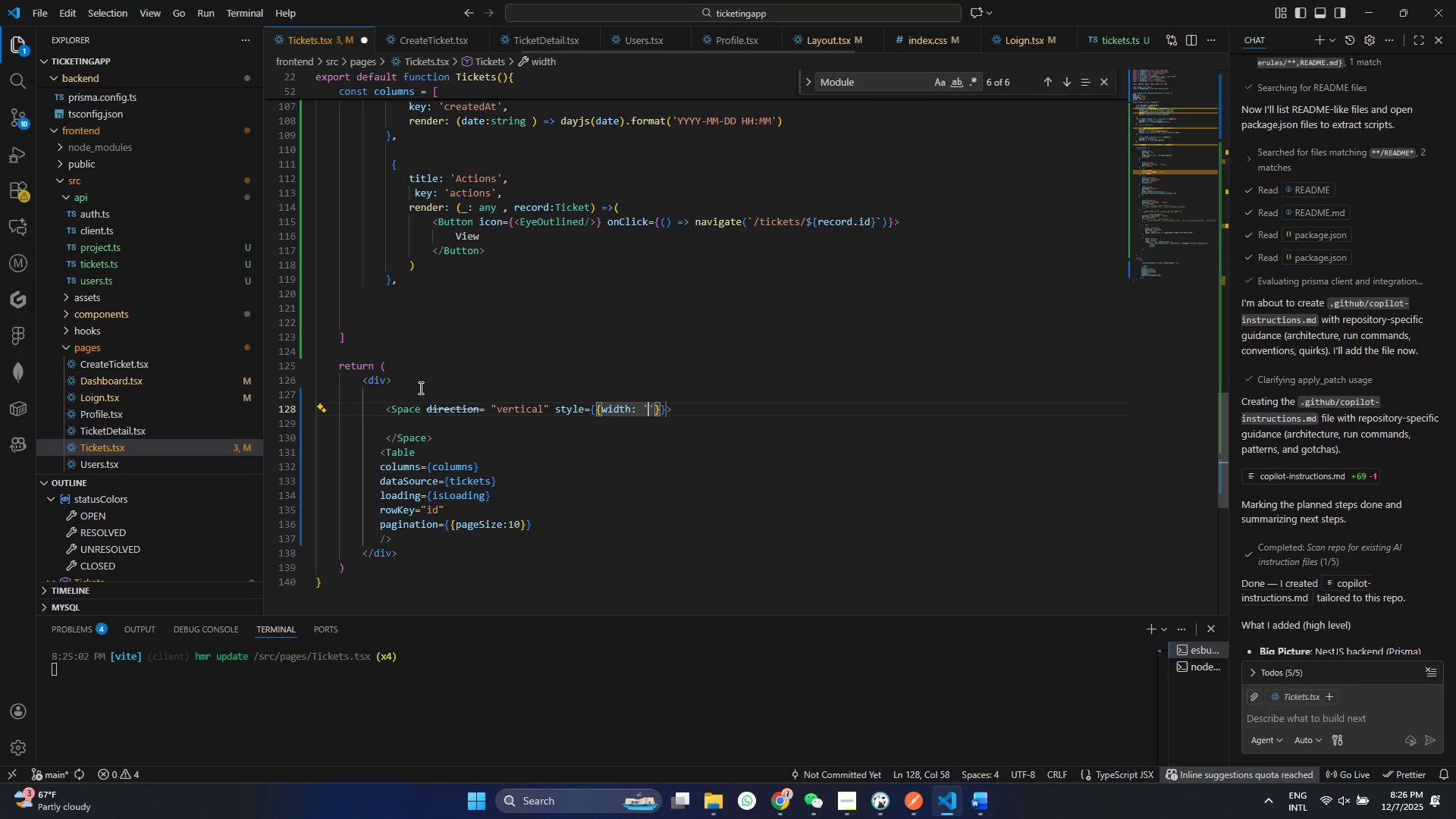 
key(ArrowLeft)
 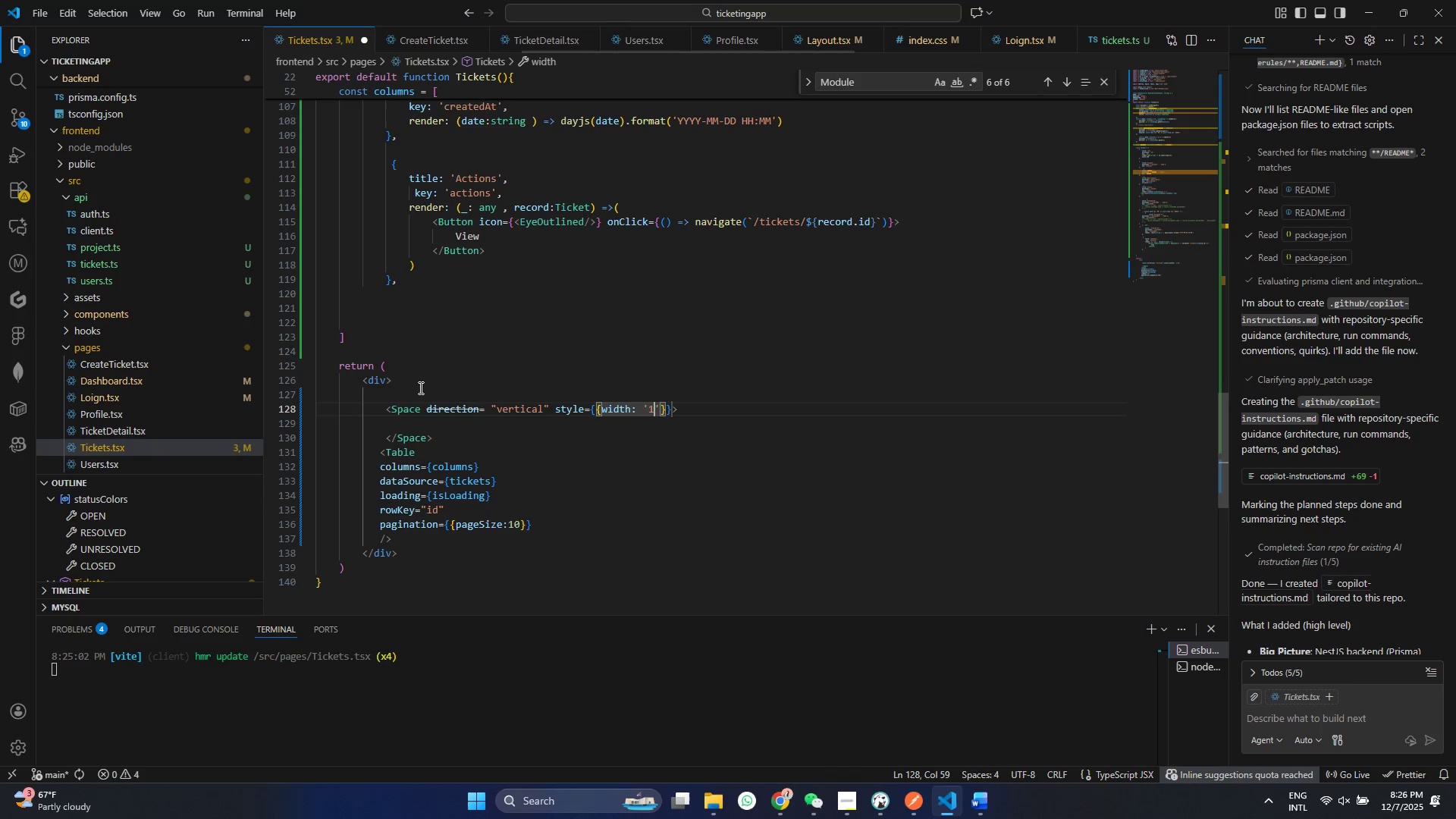 
type(100$)
key(Backspace)
type(5)
key(Backspace)
type(%)
 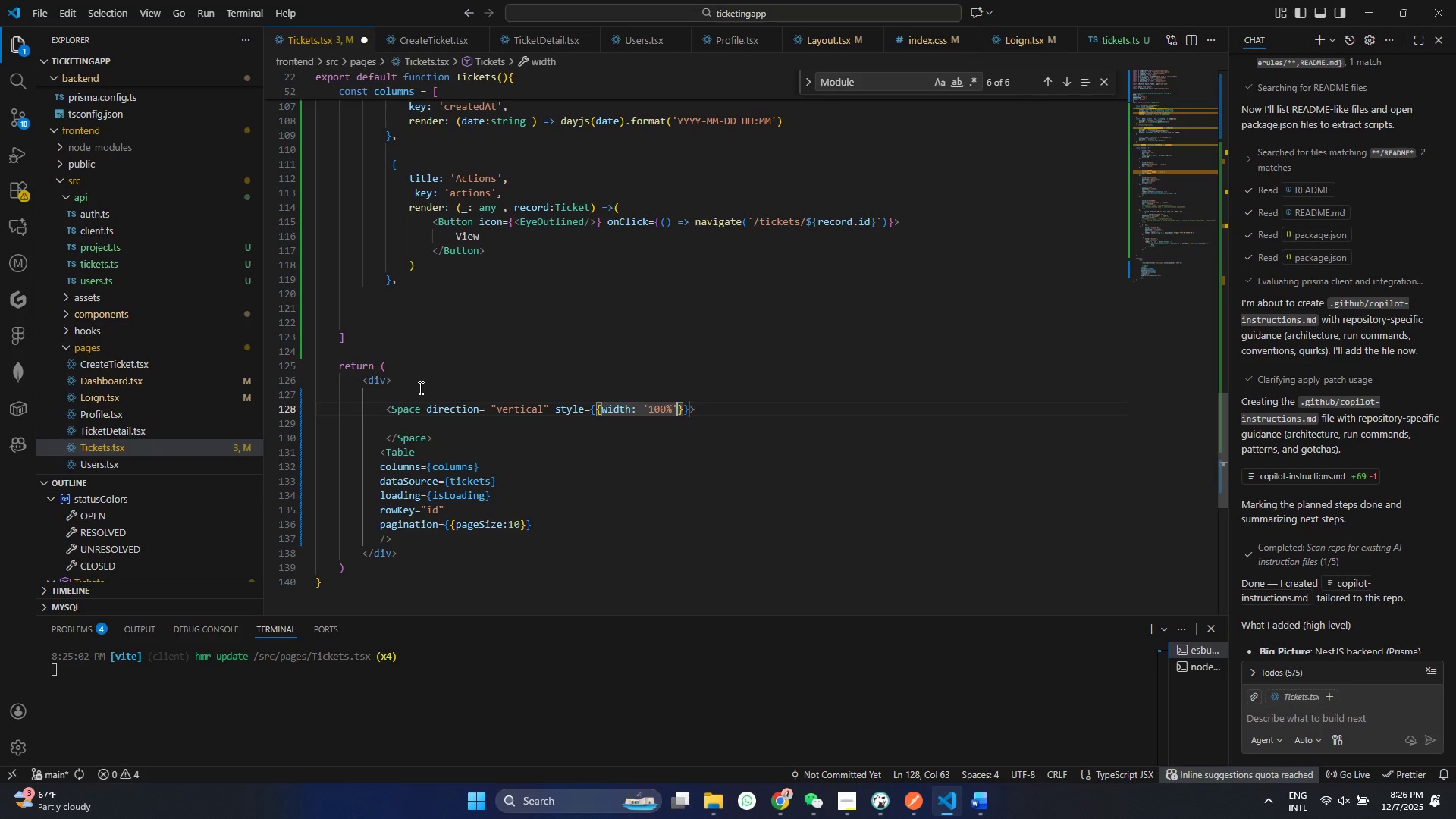 
key(ArrowRight)
 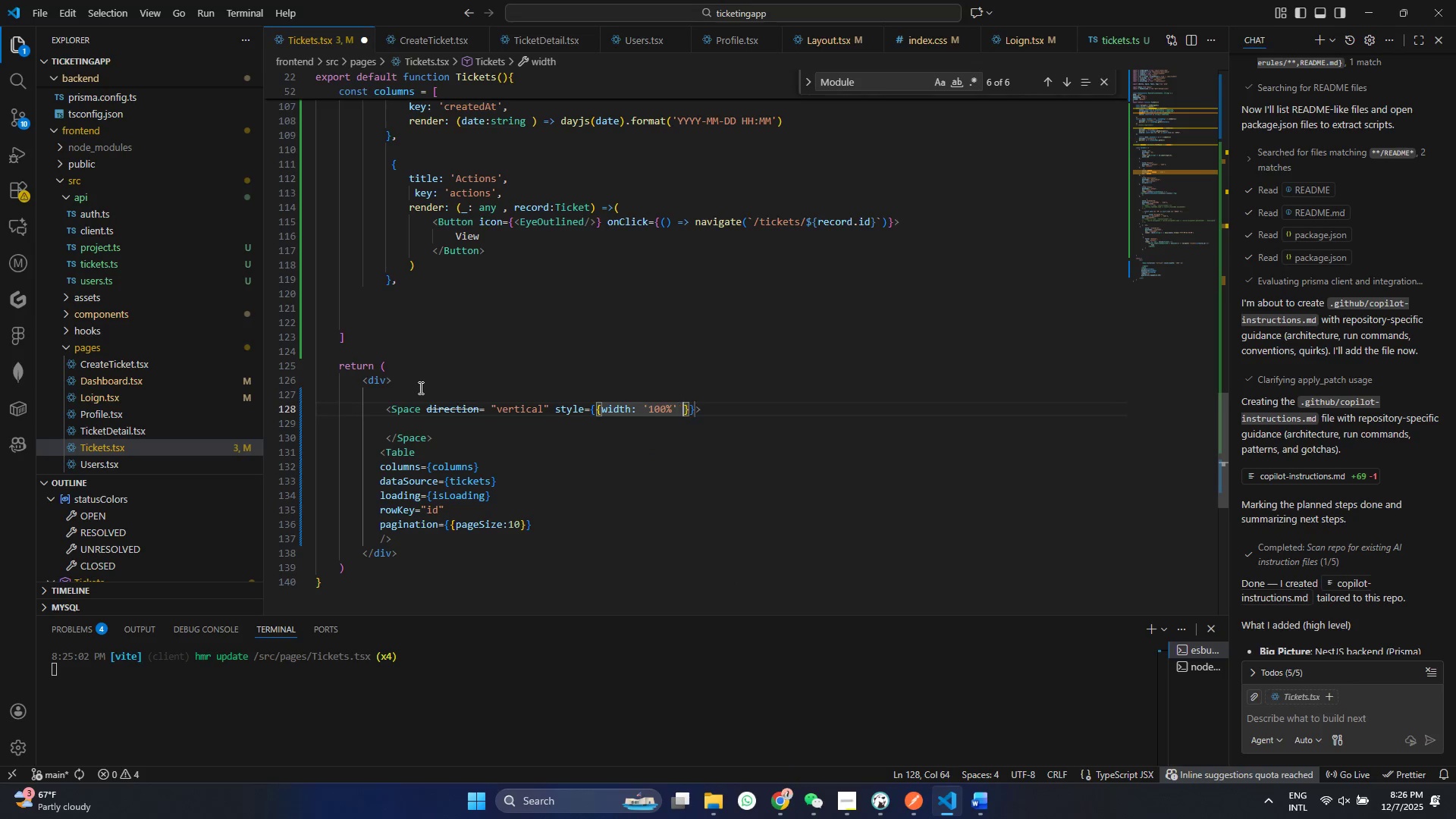 
type( , marginN)
key(Backspace)
type(Botto)
 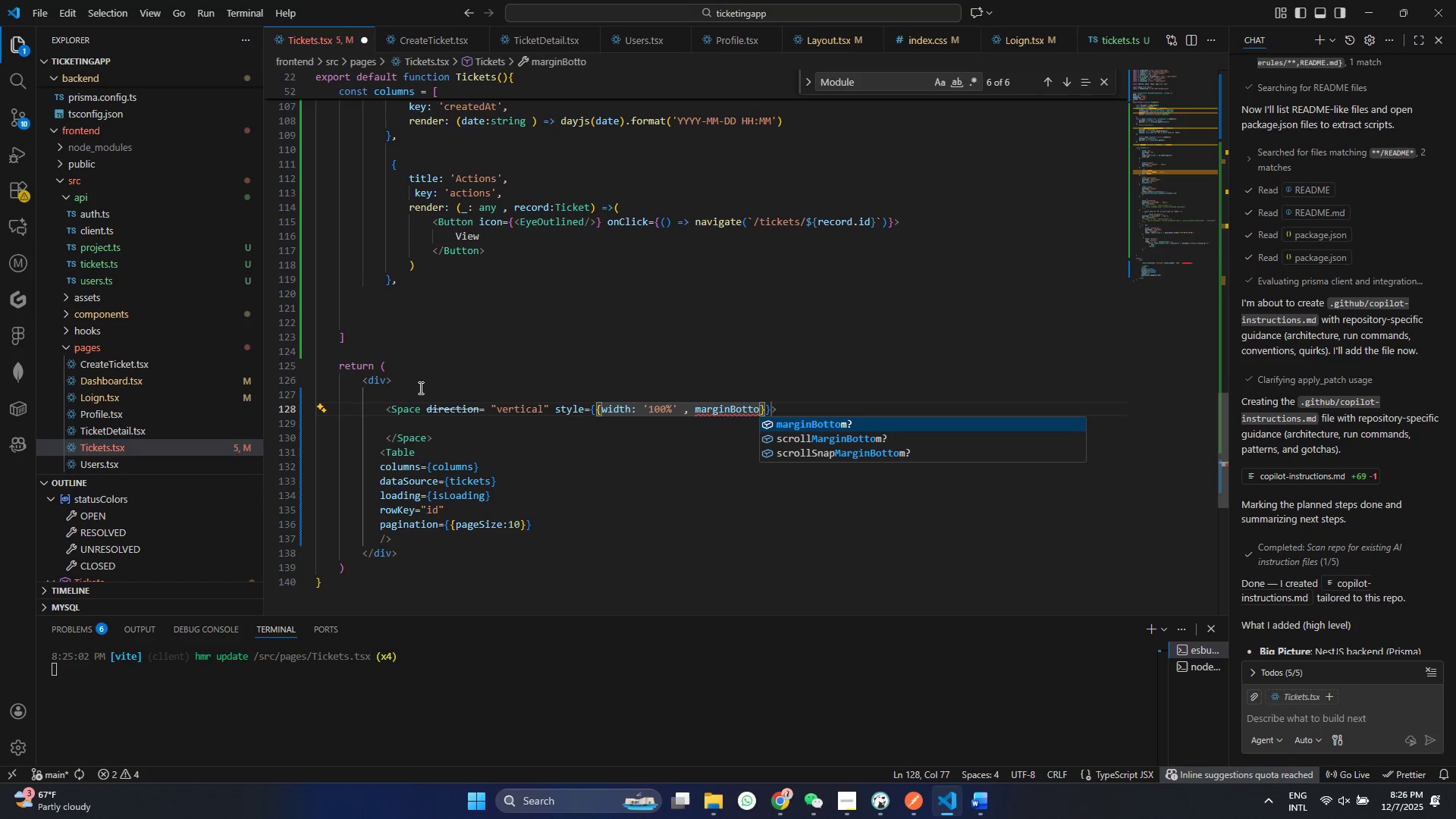 
key(Enter)
 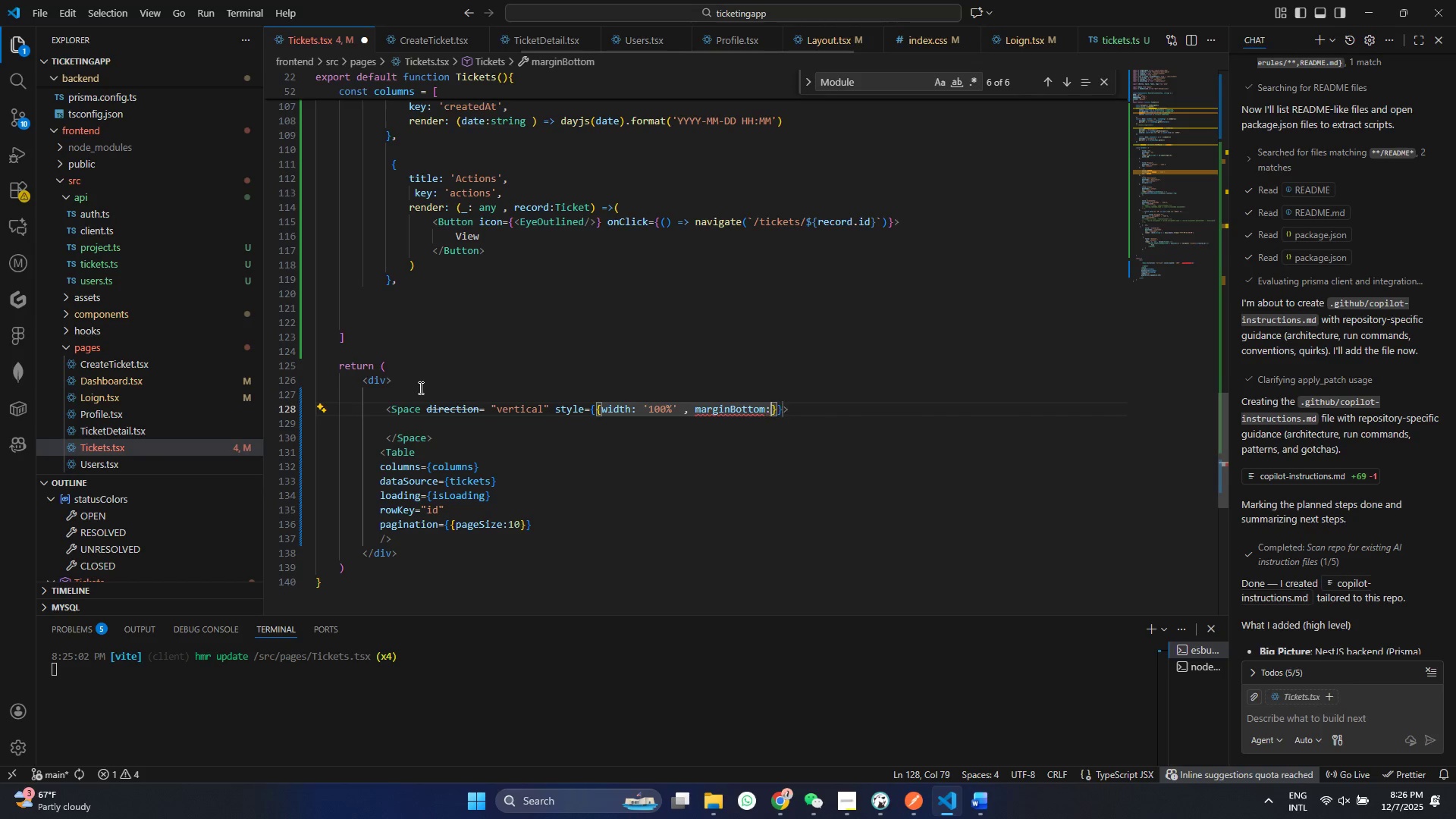 
type(:16)
 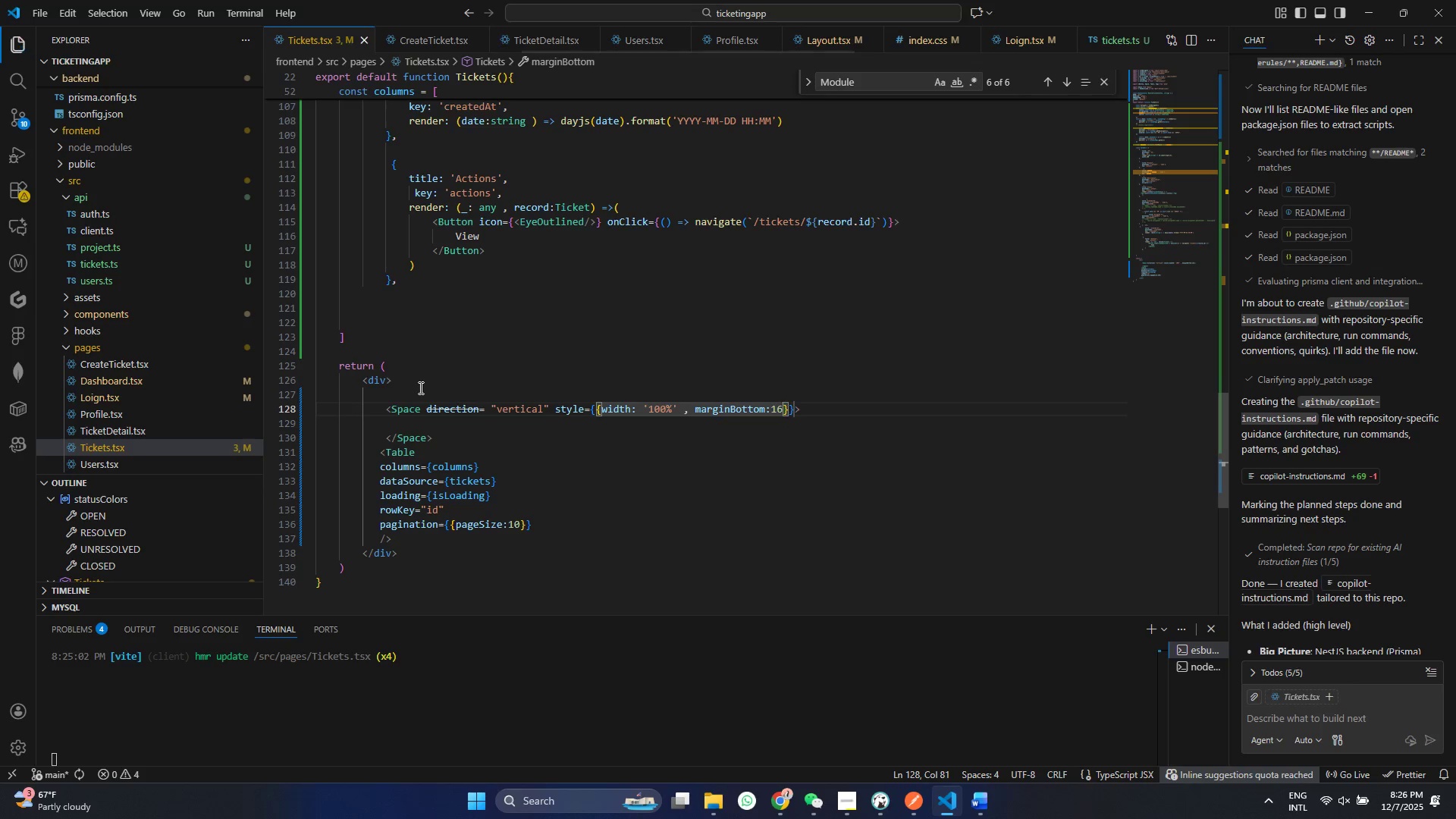 
key(Control+S)
 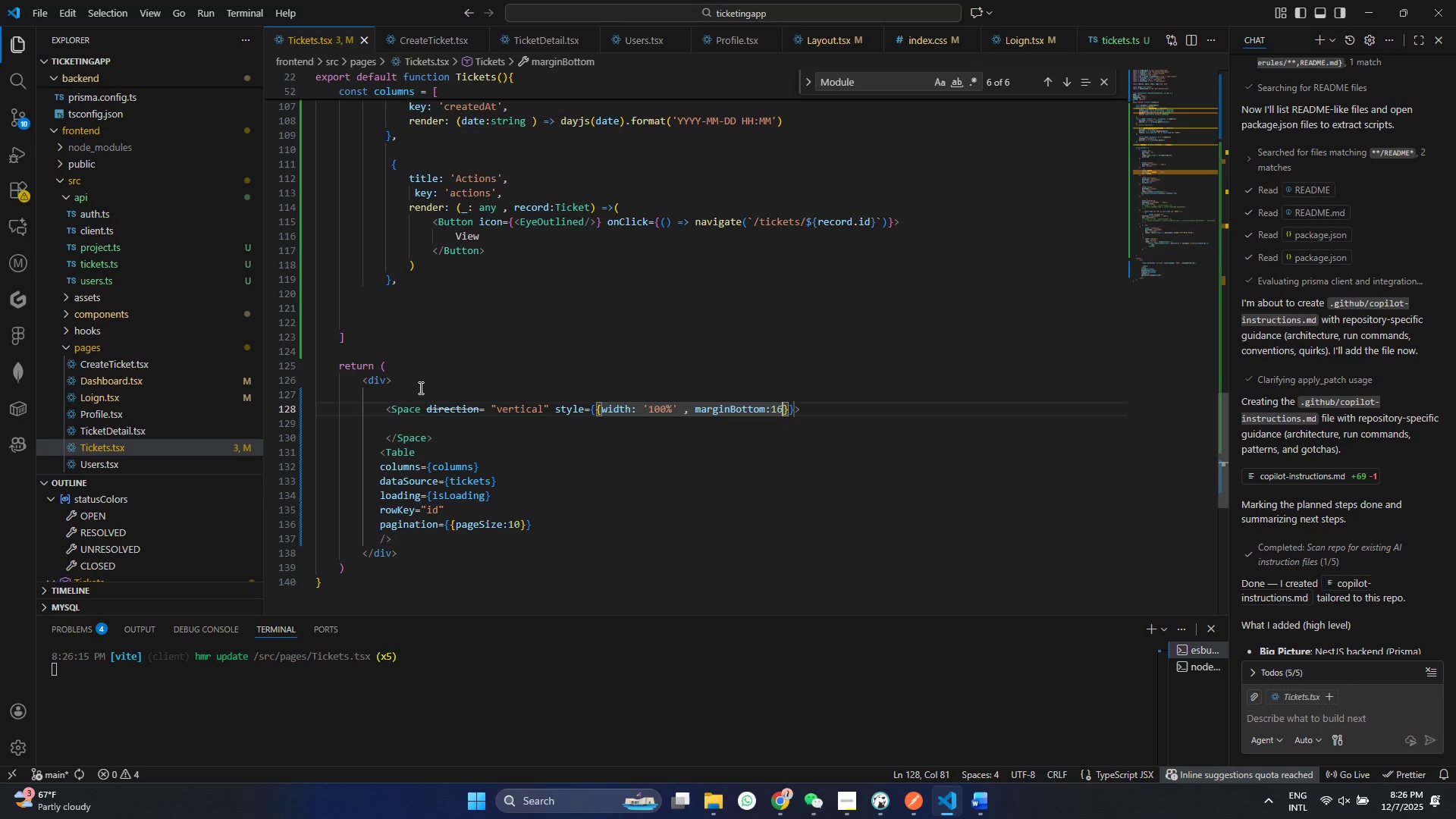 
key(Control+ControlLeft)
 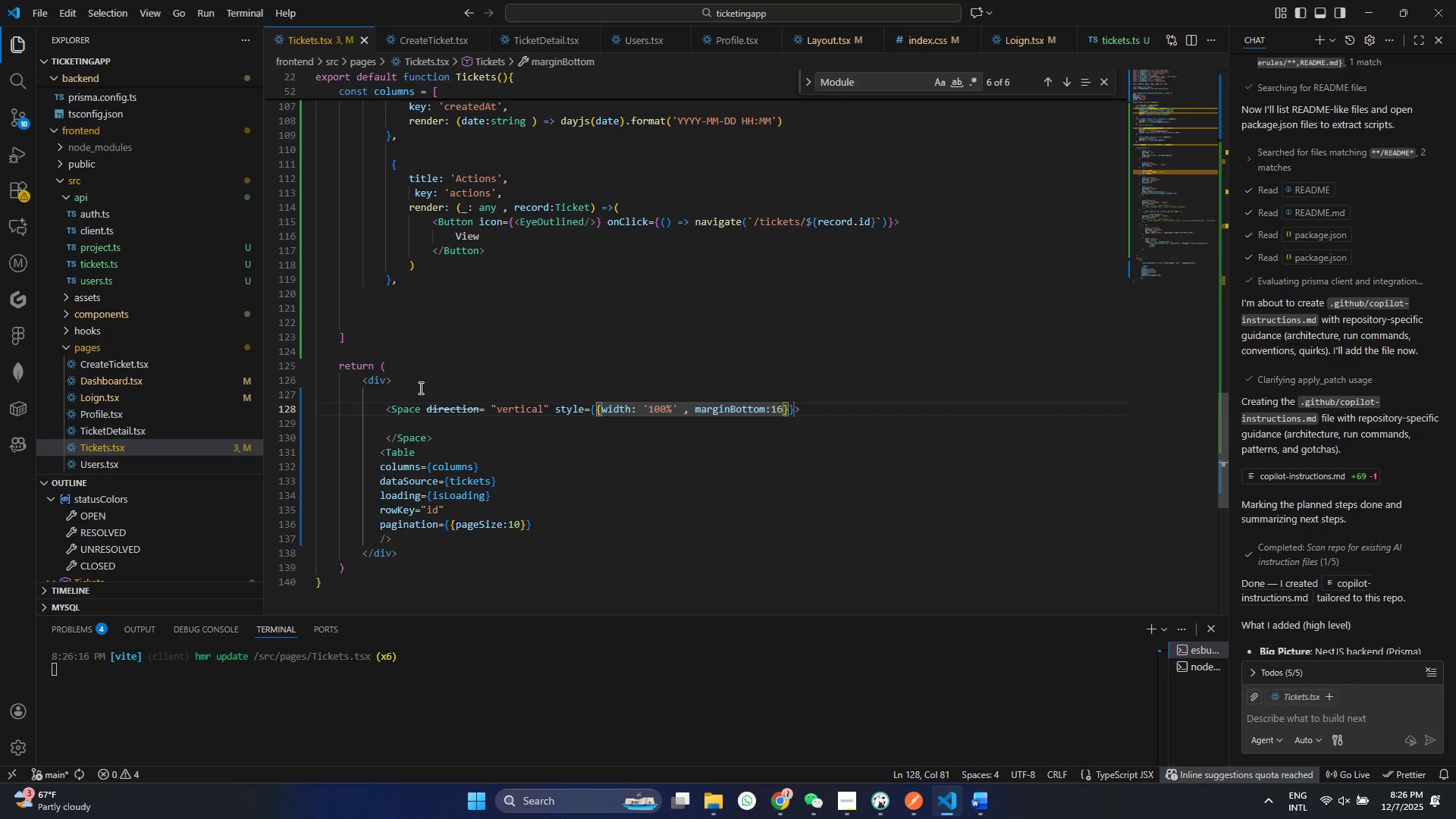 
key(Control+ControlLeft)
 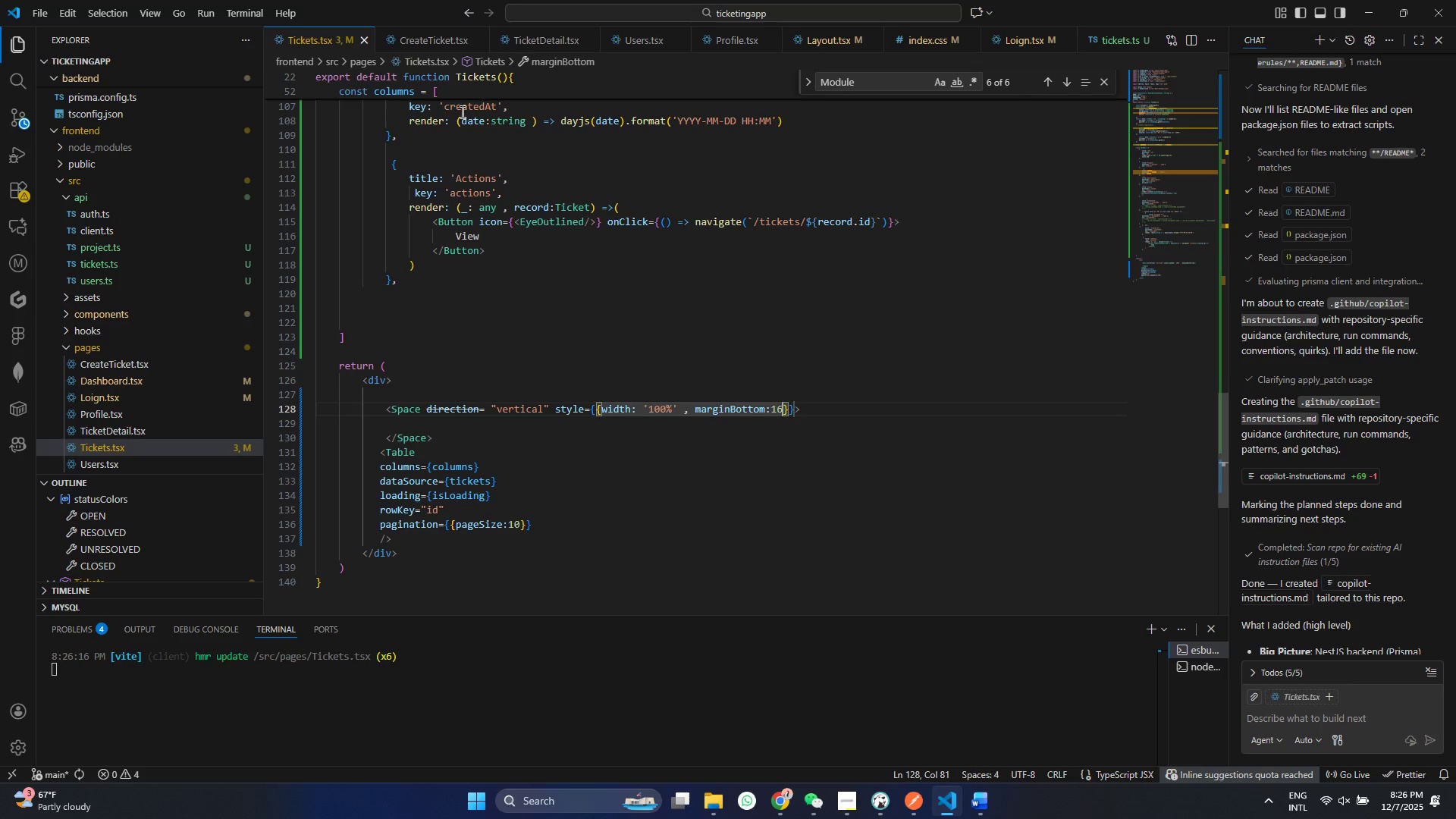 
key(Control+S)
 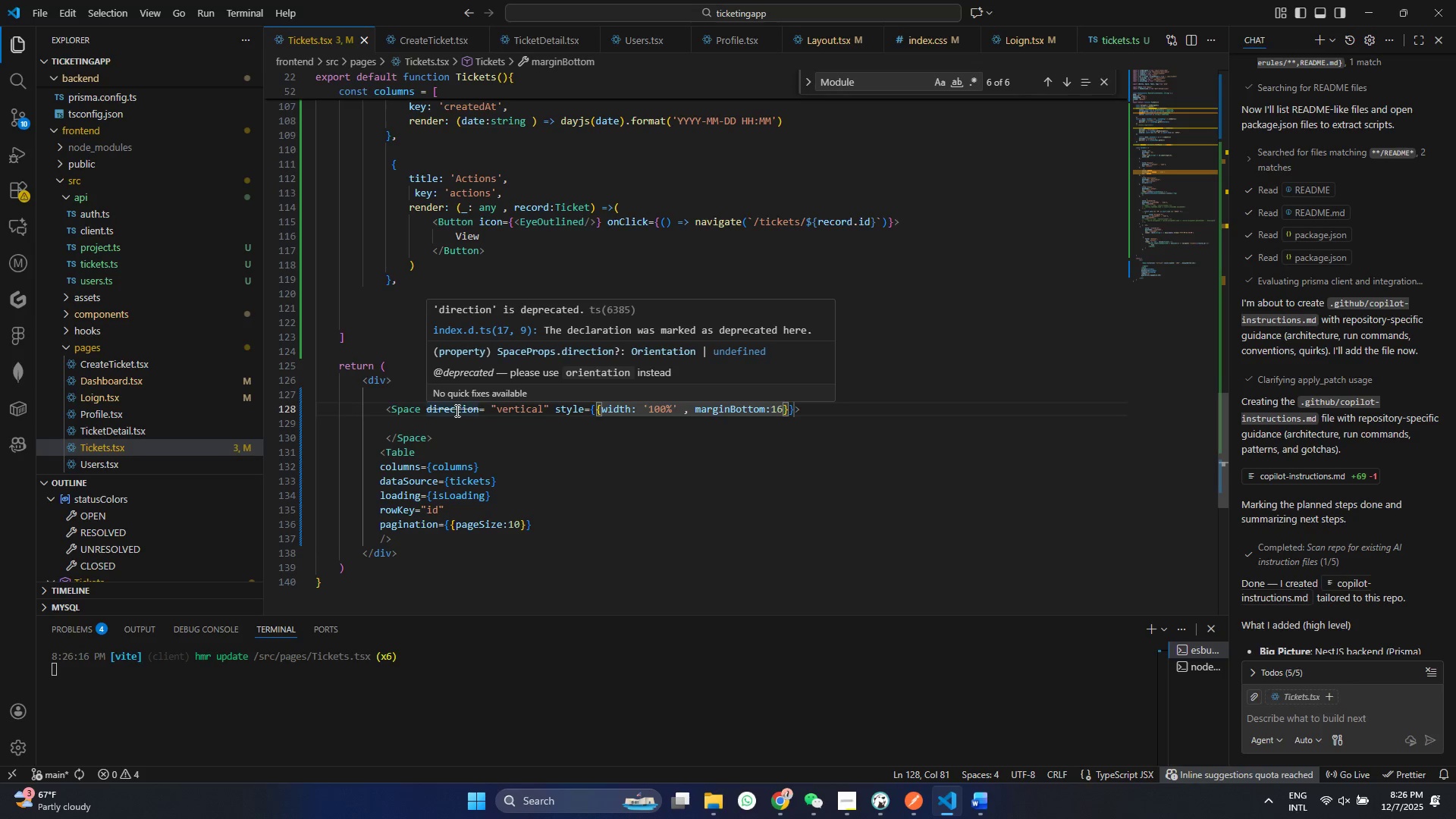 
left_click([456, 410])
 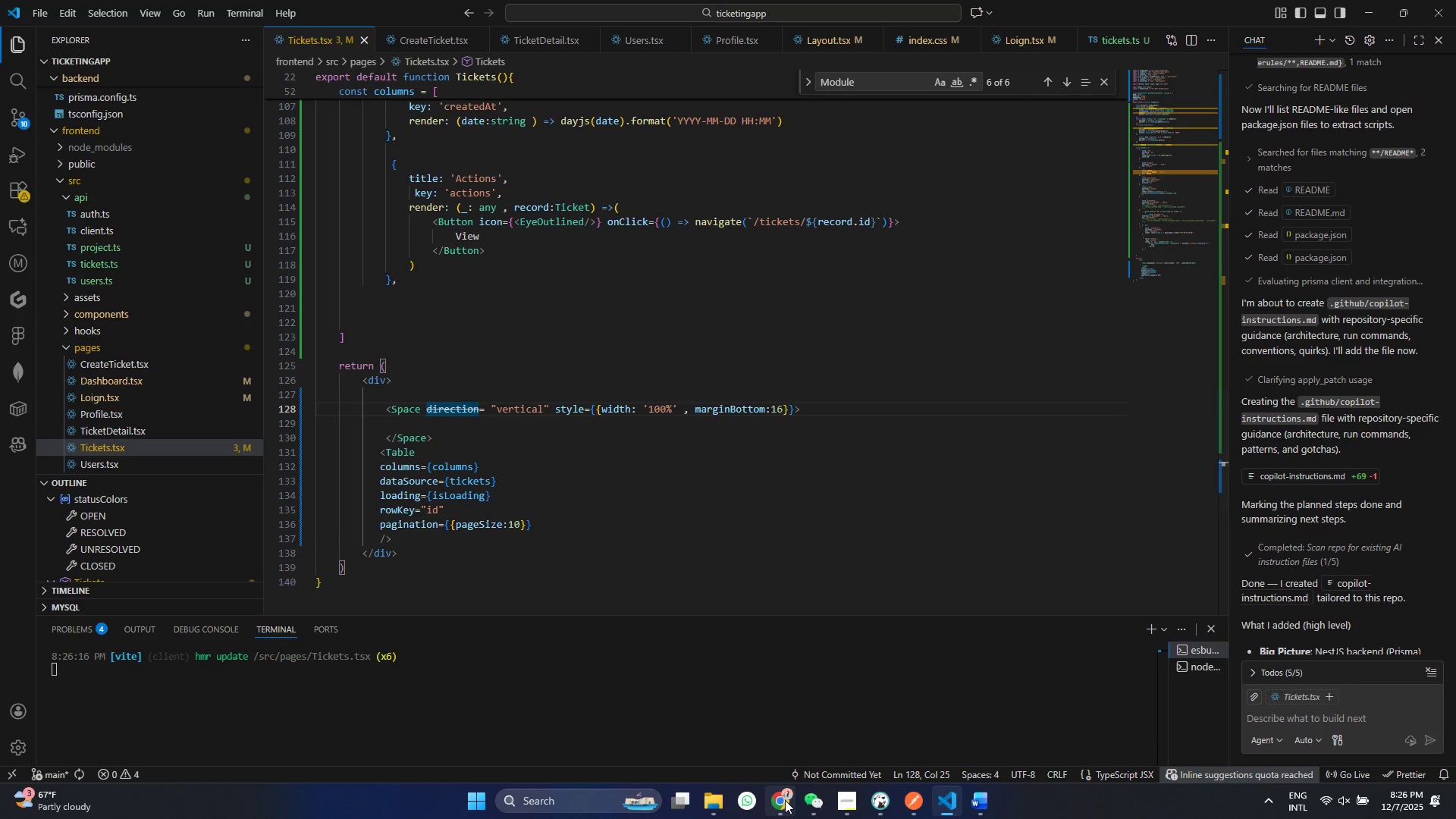 
left_click([785, 800])
 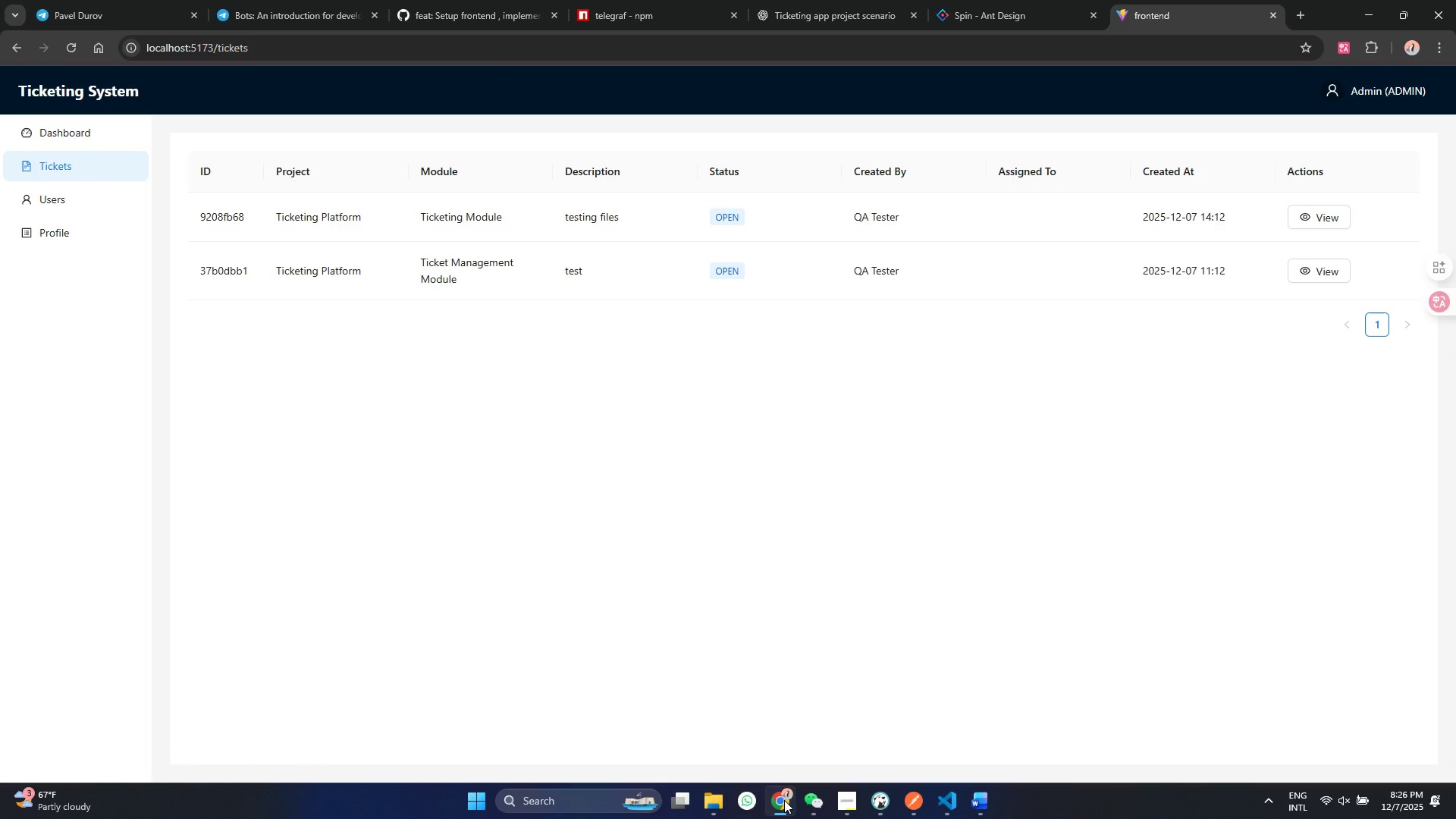 
left_click([784, 800])
 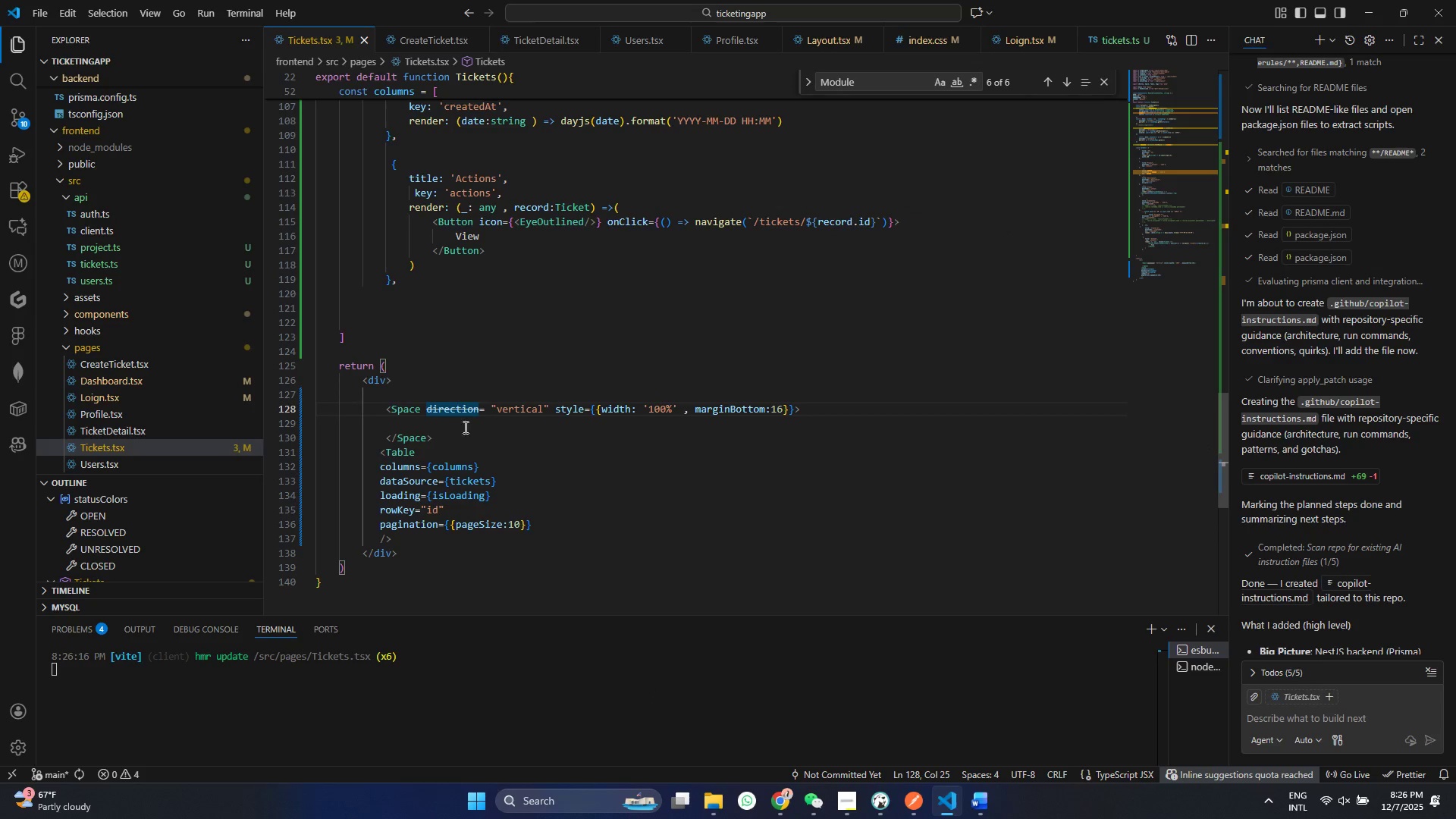 
left_click([449, 427])
 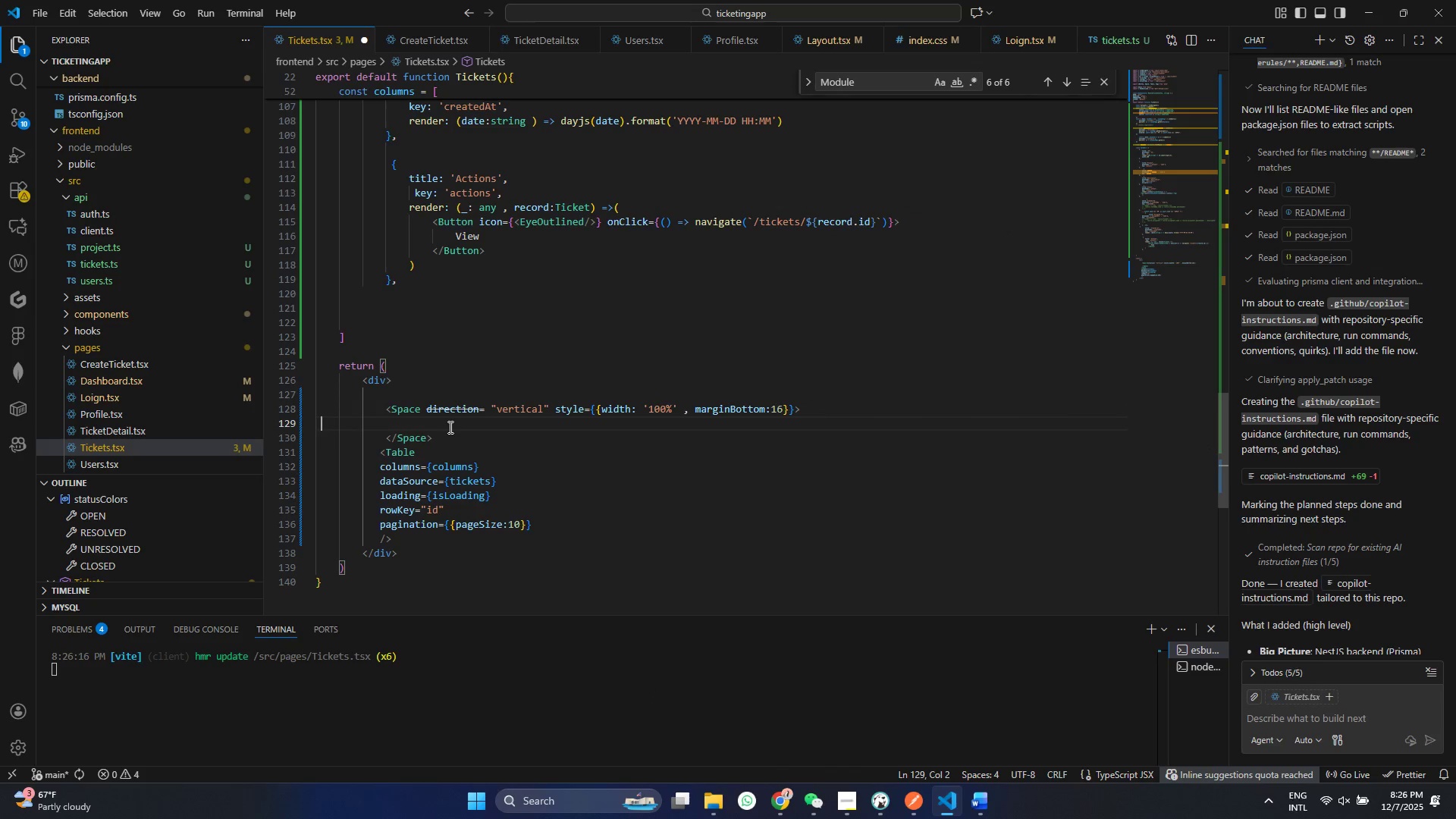 
hold_key(key=Space, duration=0.73)
 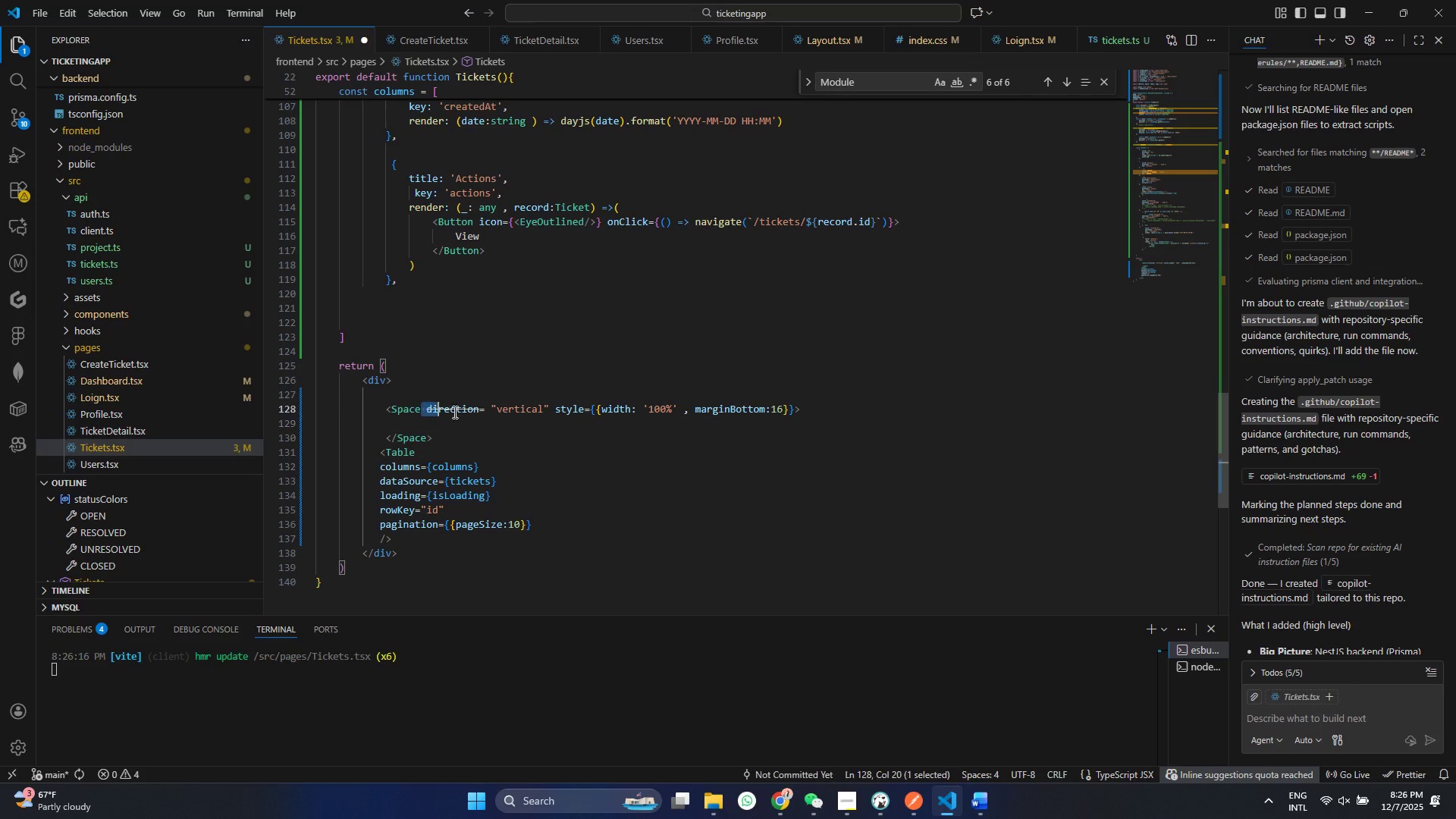 
left_click_drag(start_coordinate=[421, 410], to_coordinate=[550, 413])
 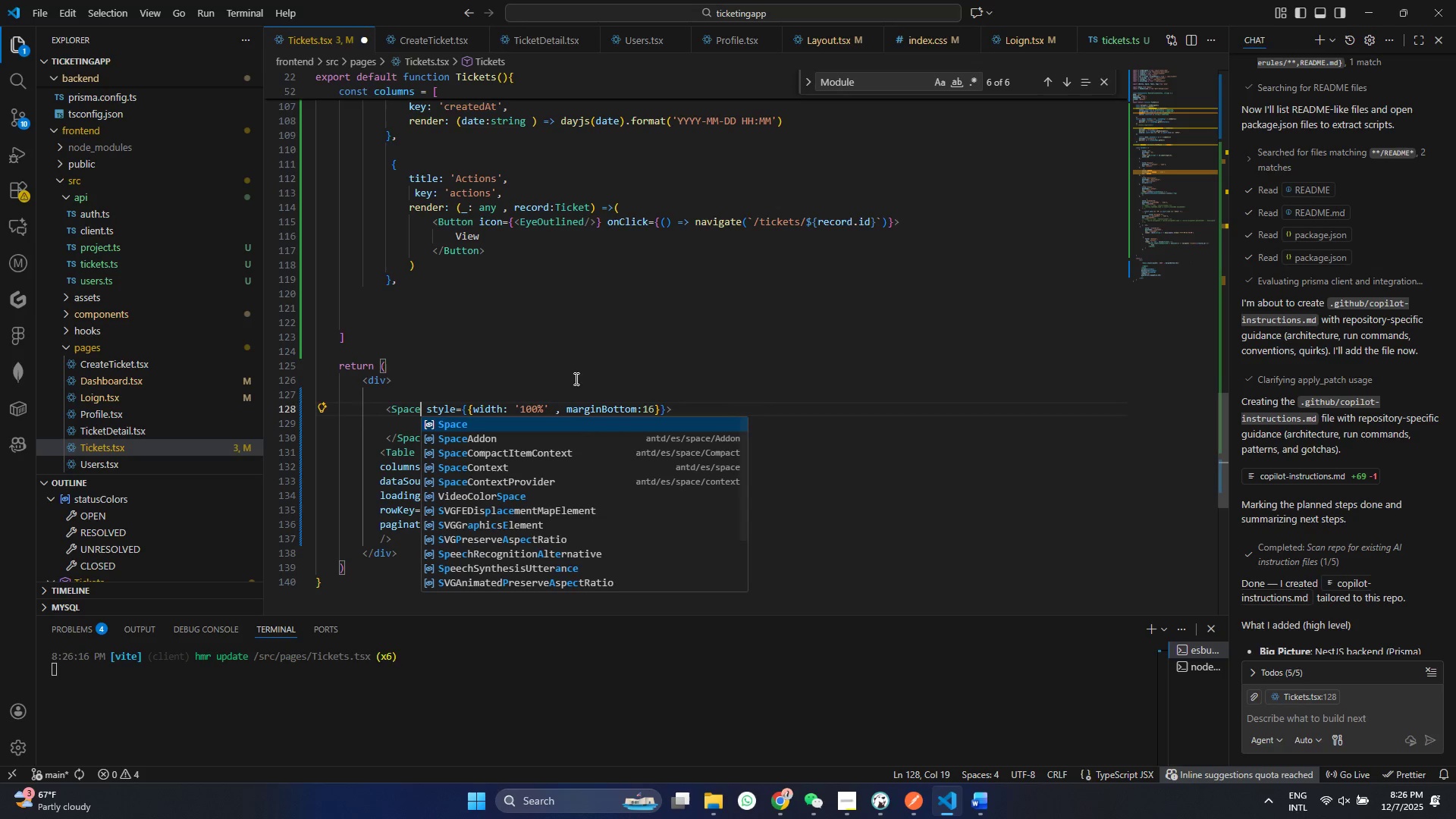 
key(Backspace)
 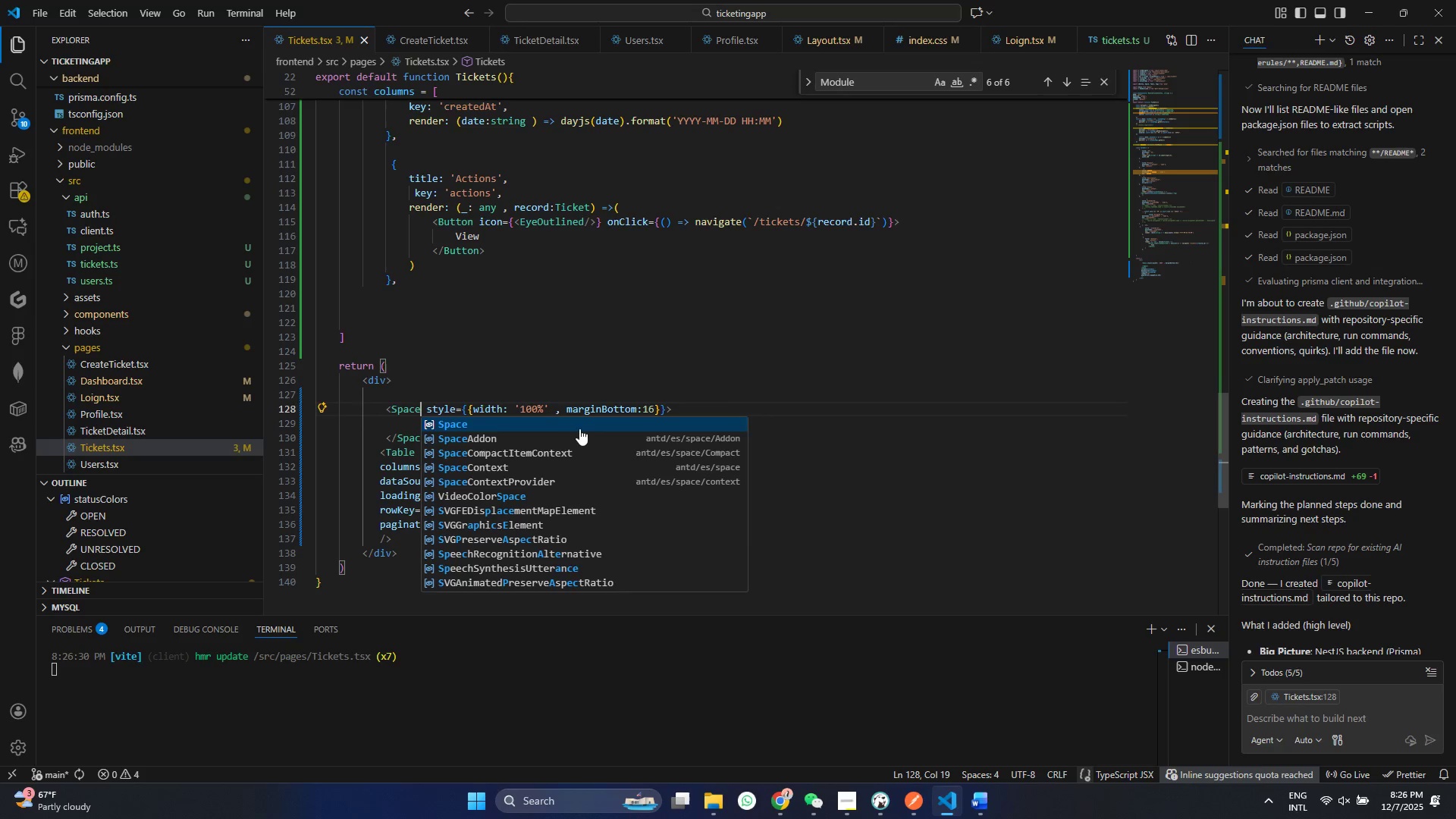 
key(Control+ControlLeft)
 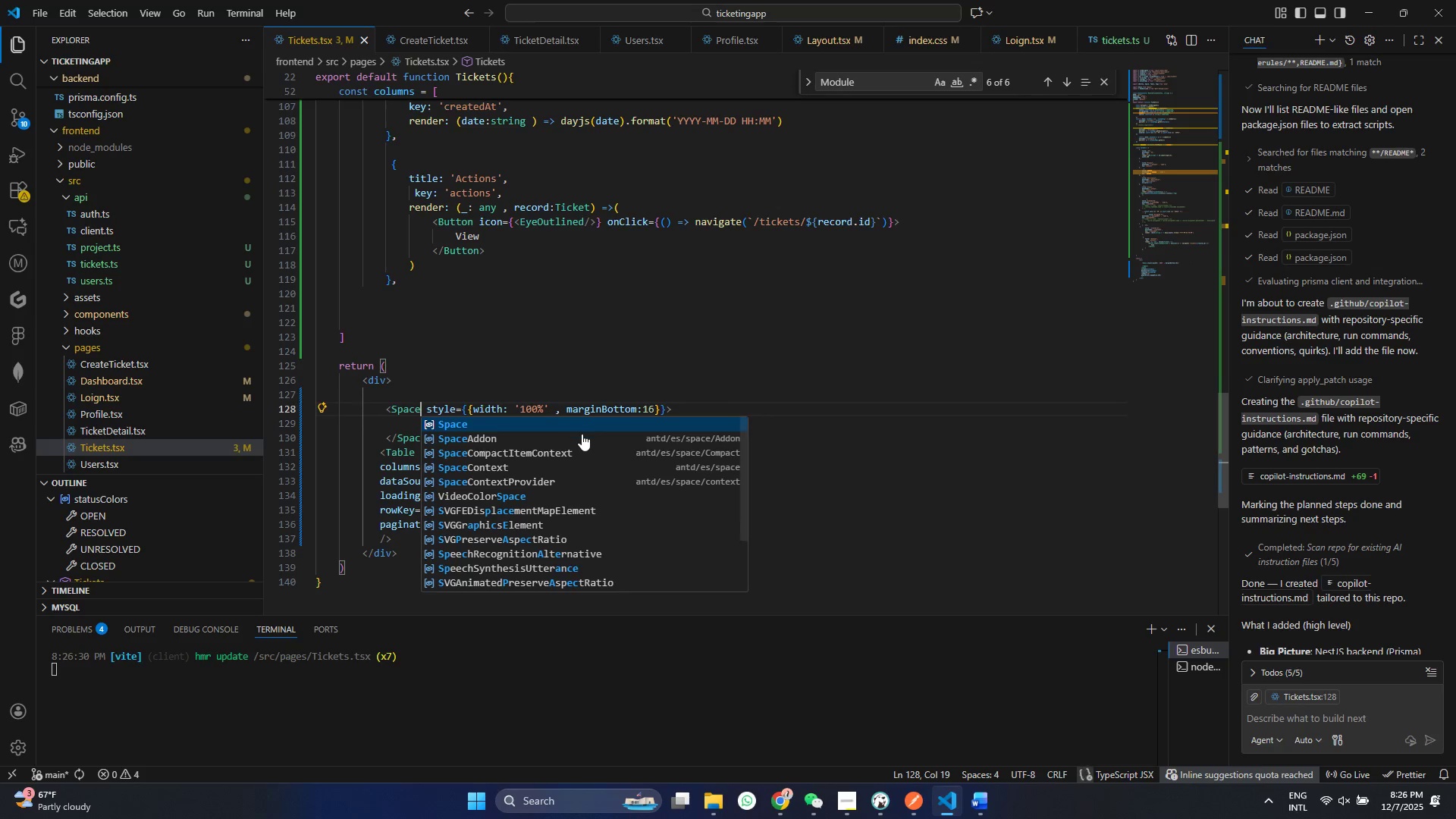 
key(Control+S)
 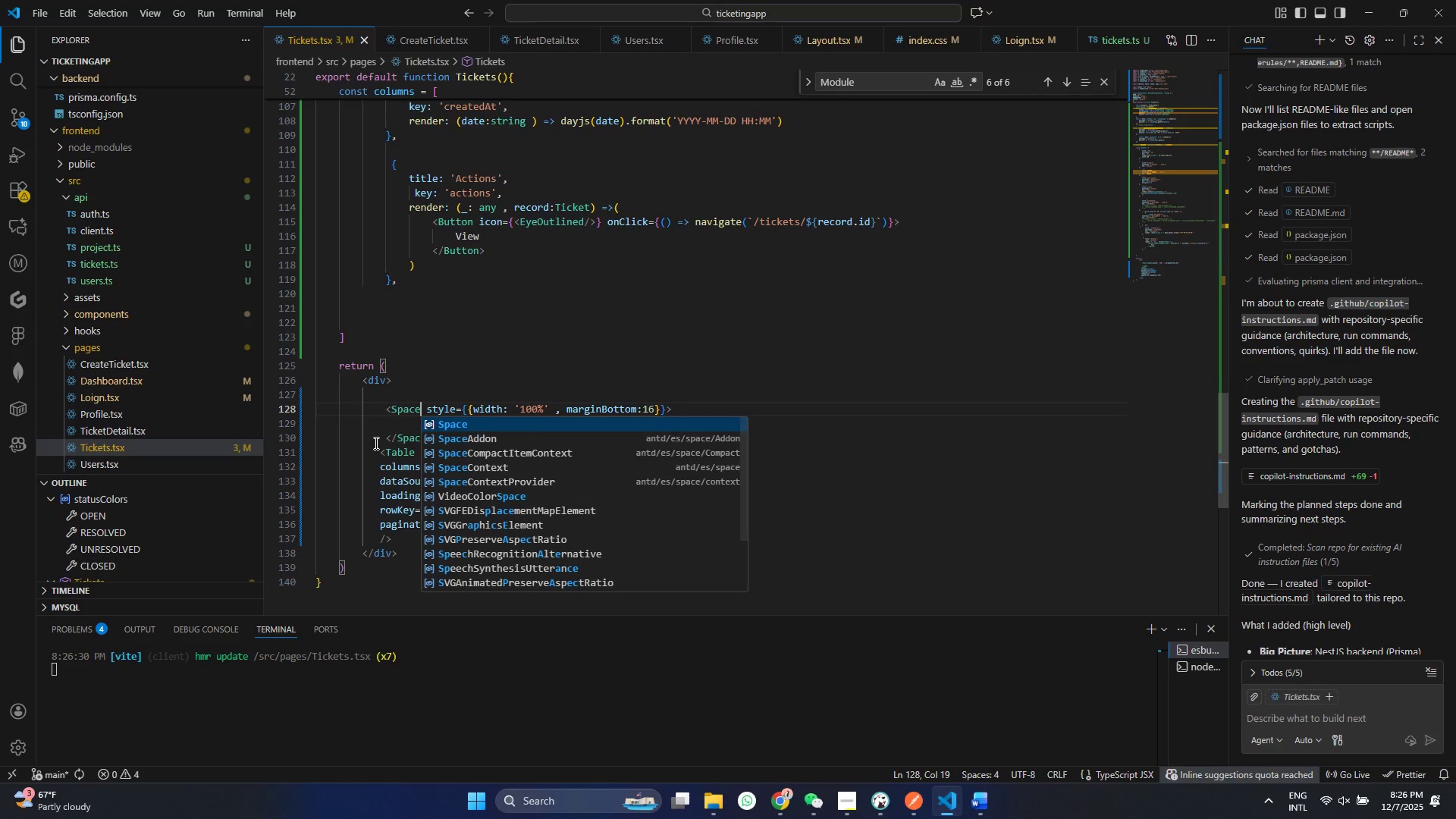 
left_click([375, 443])
 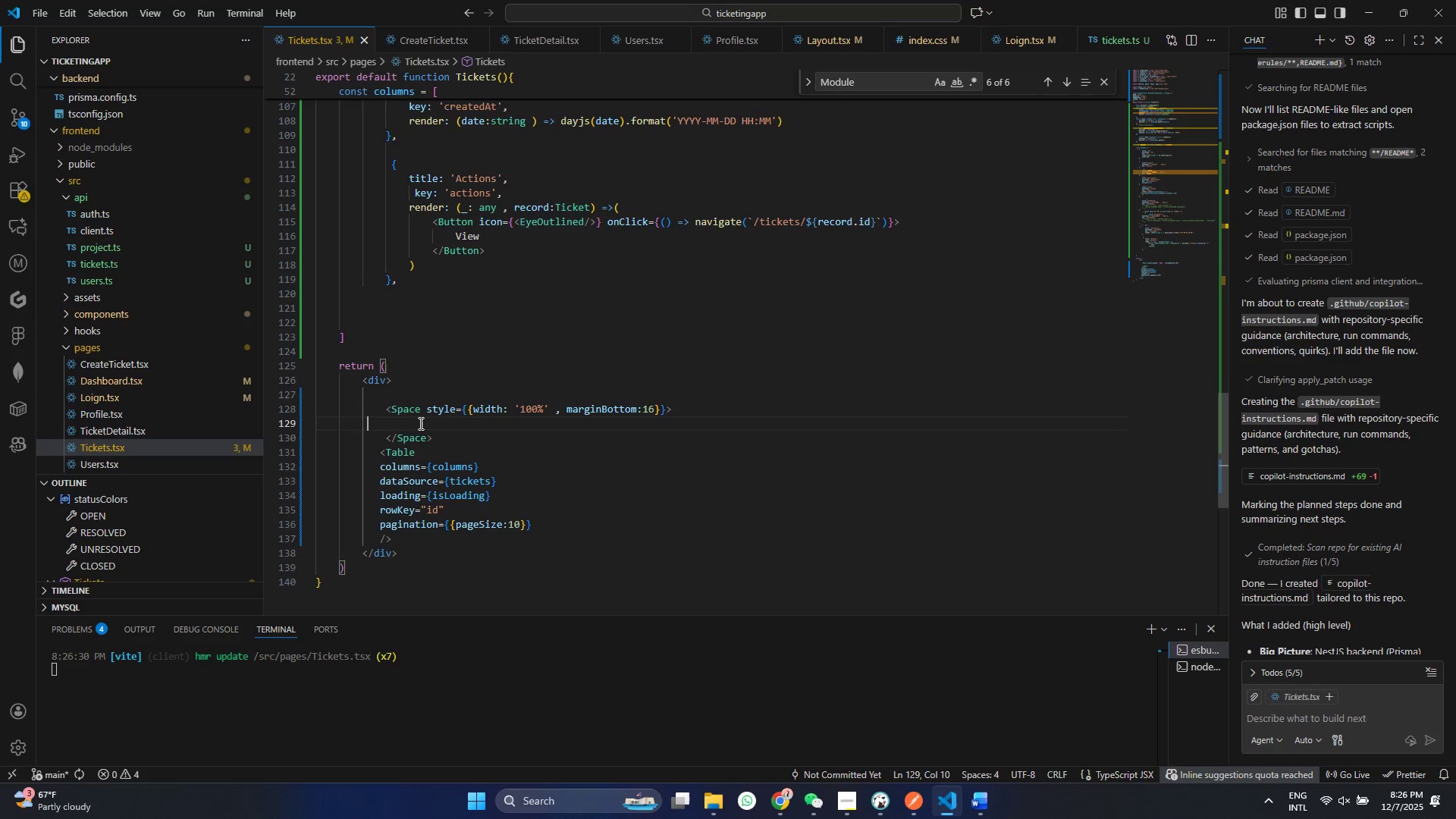 
double_click([419, 423])
 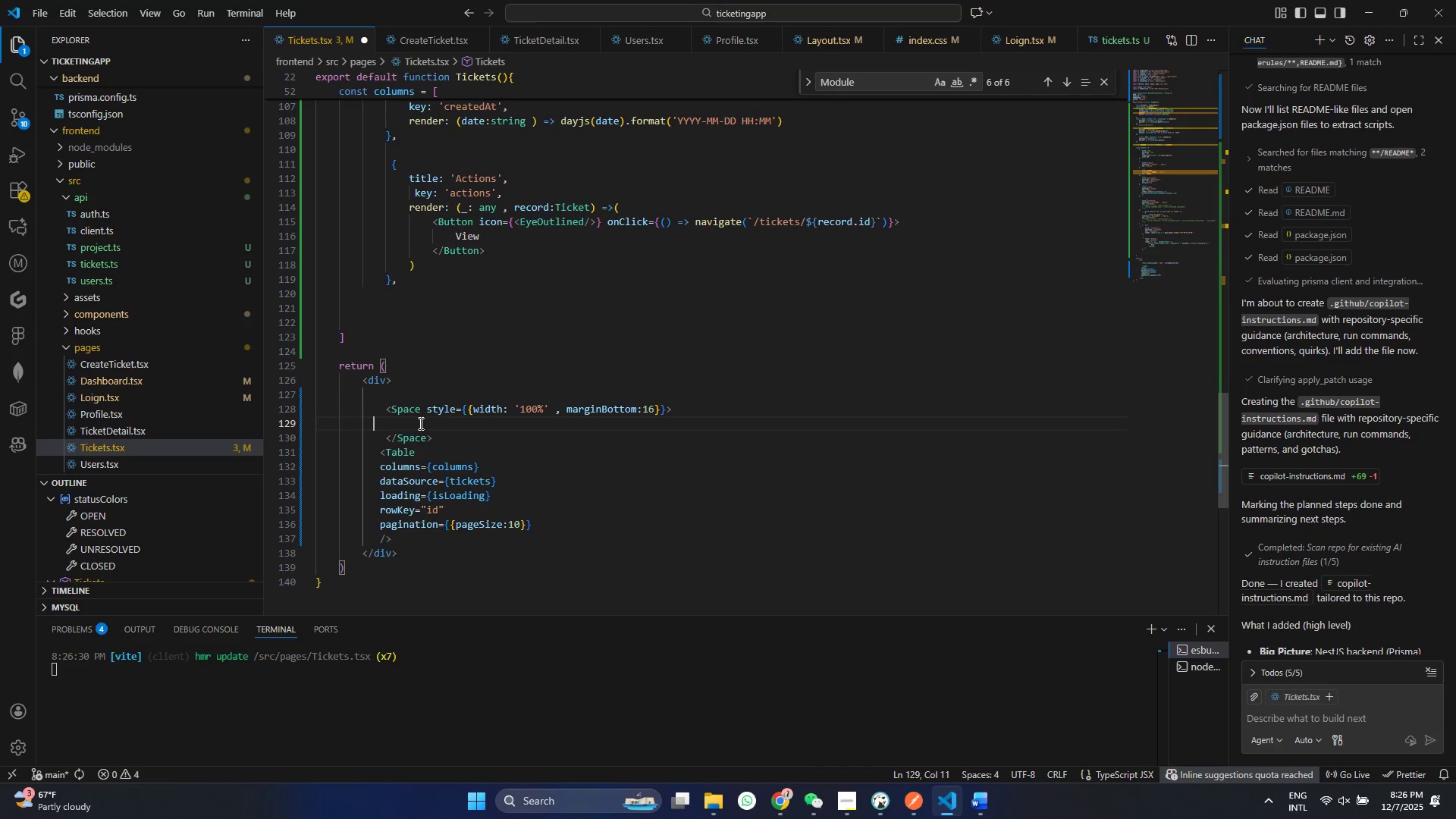 
hold_key(key=Space, duration=0.62)
 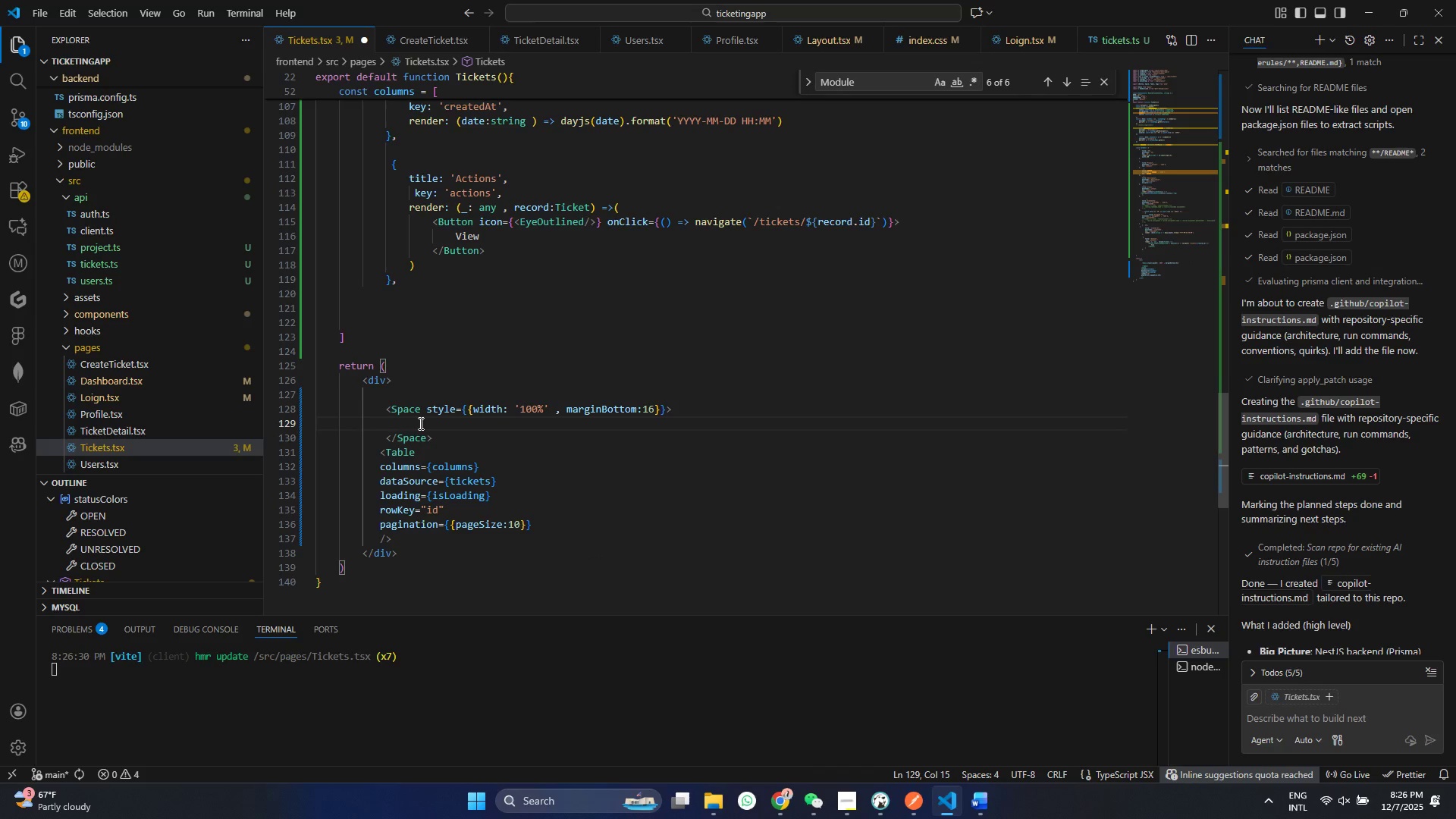 
type(<SPa)
 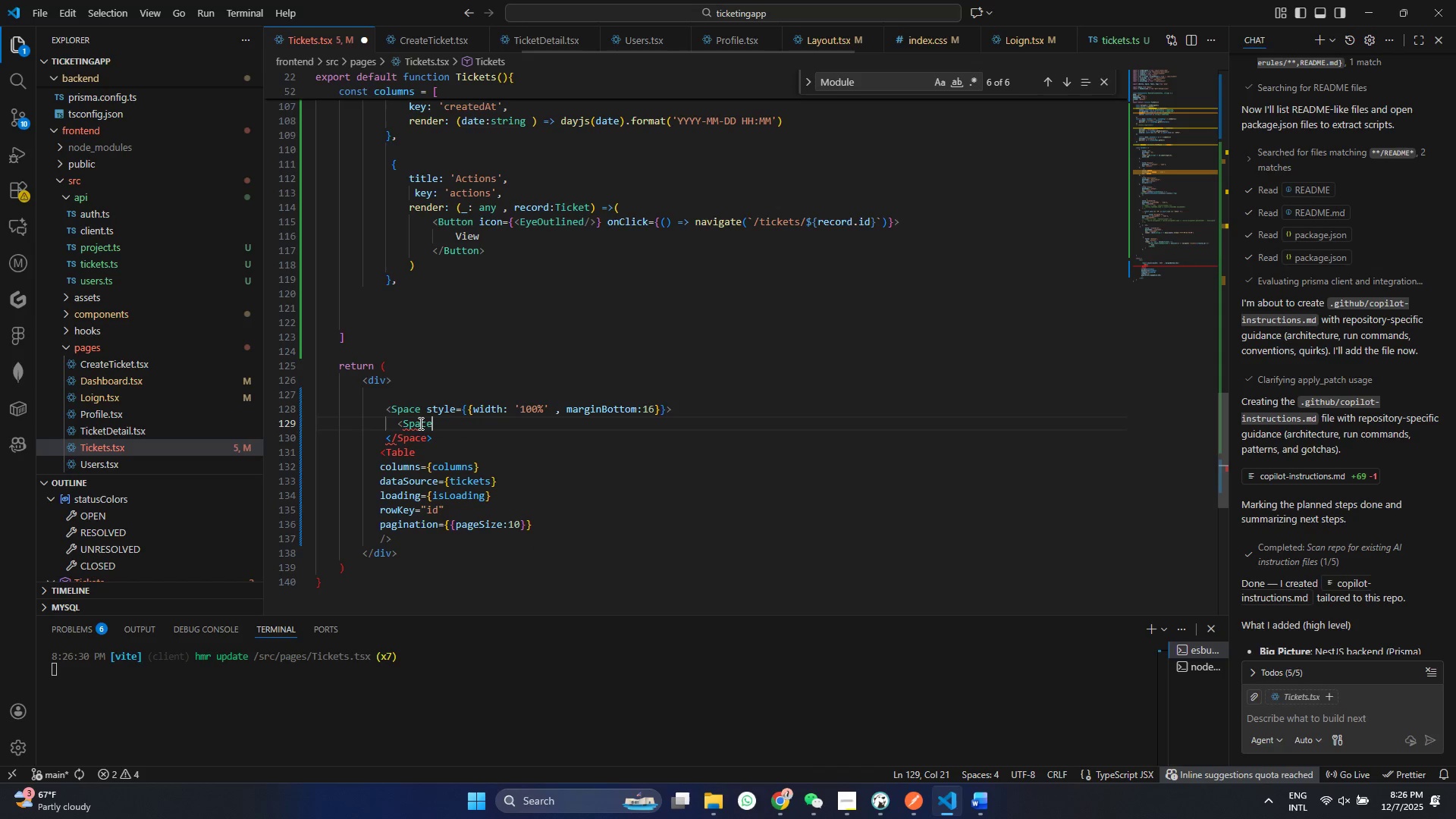 
key(Enter)
 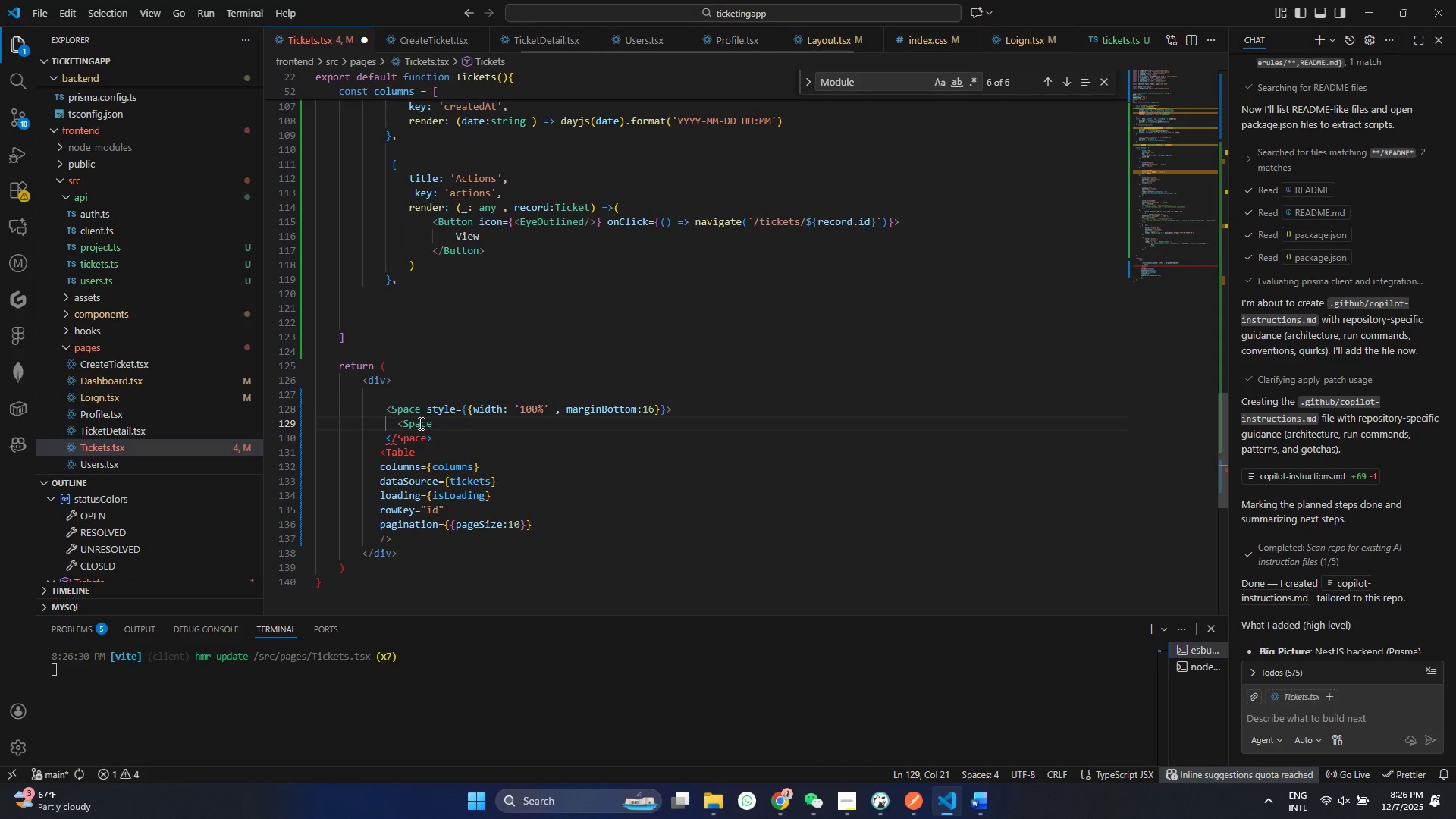 
key(Shift+Period)
 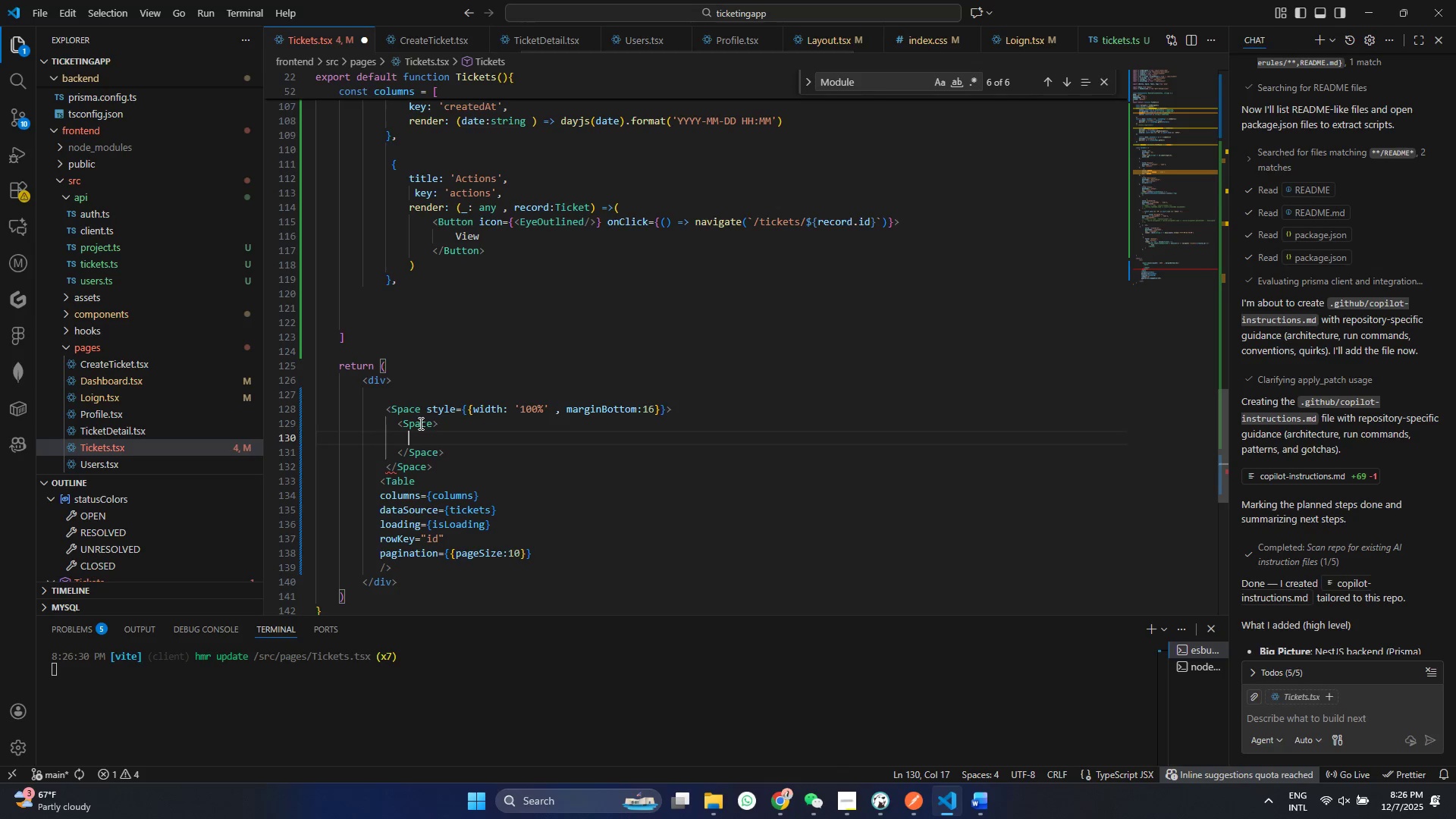 
key(Shift+Enter)
 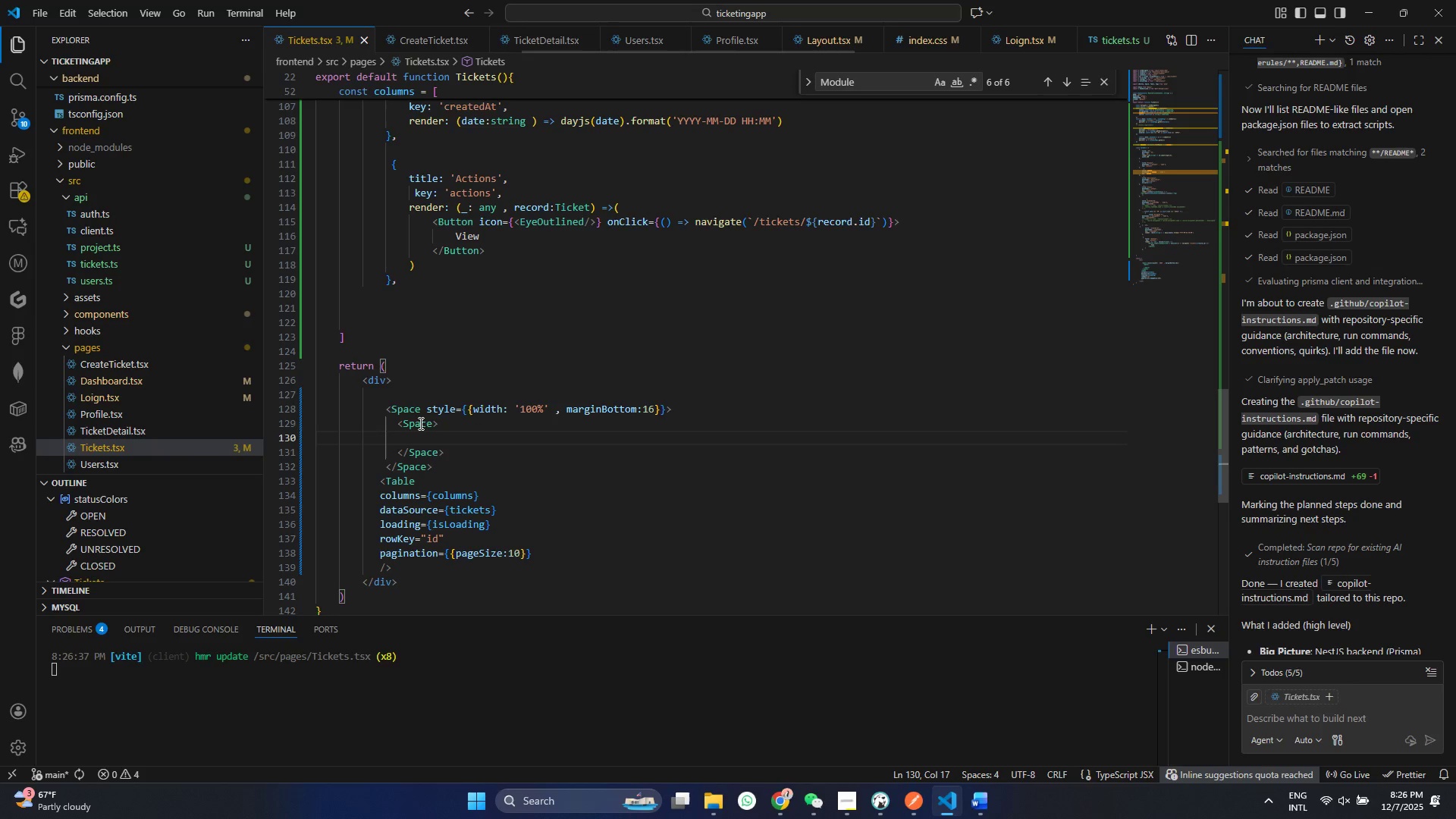 
key(Control+ControlLeft)
 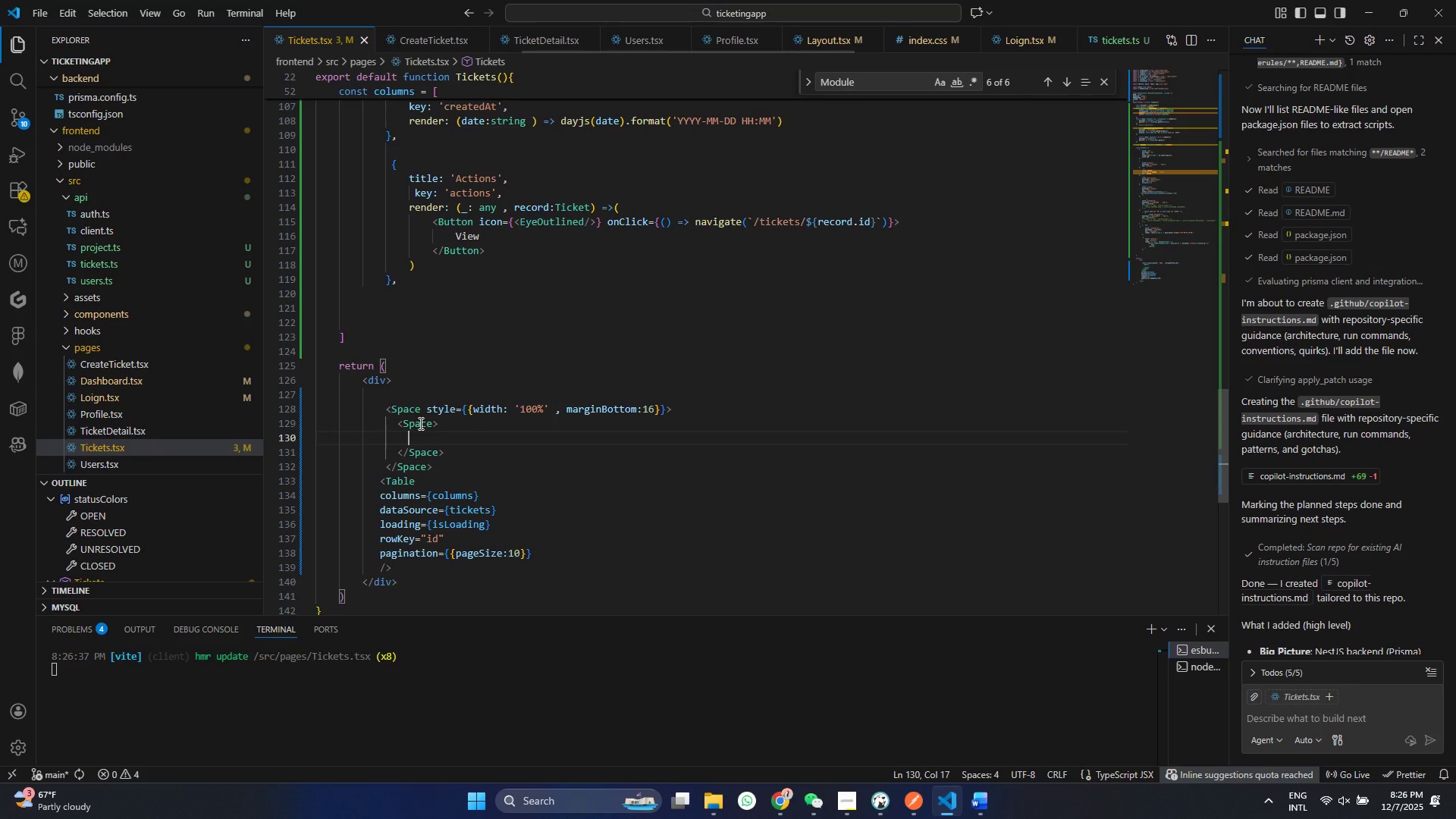 
key(Control+S)
 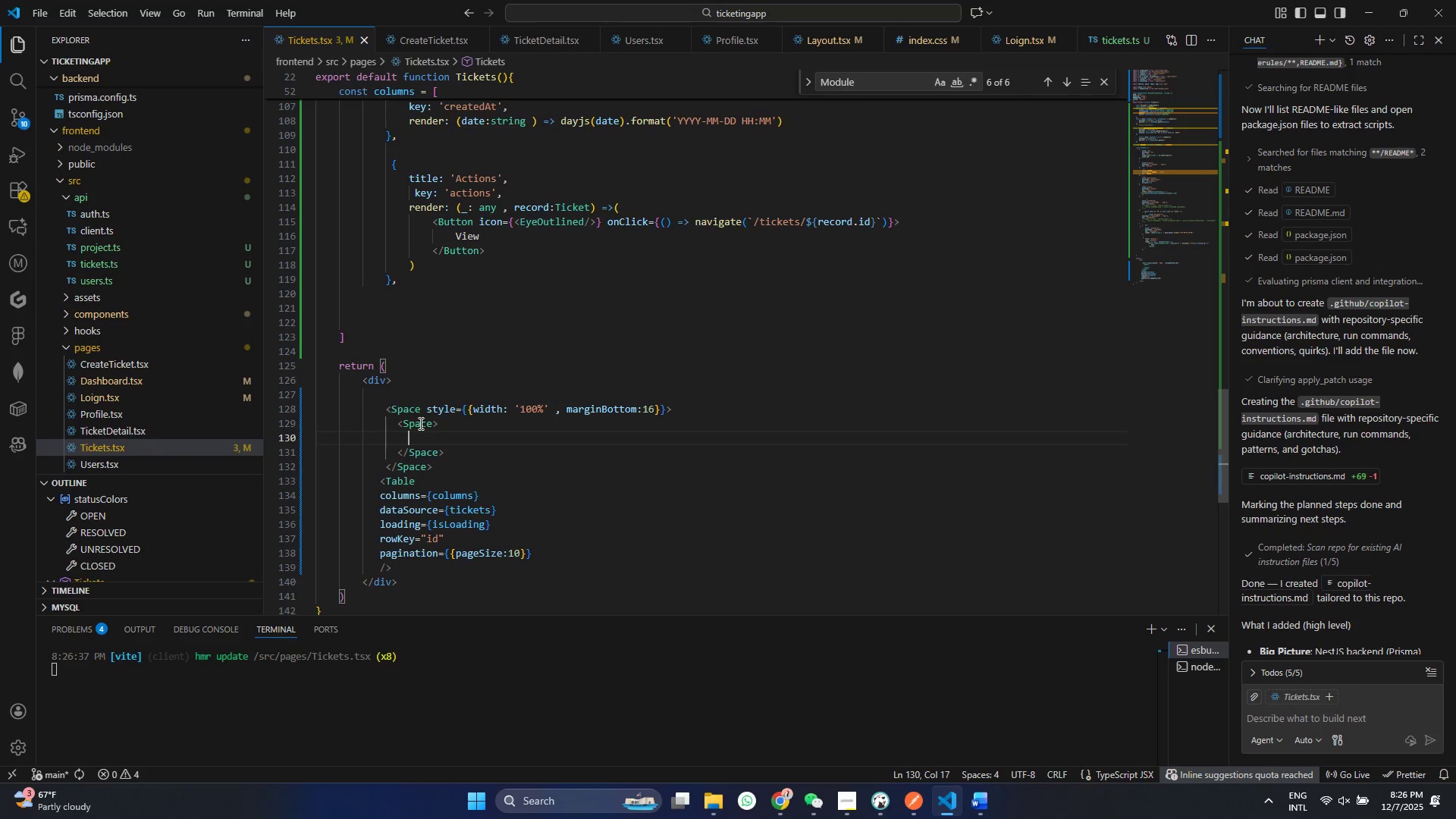 
type(<SEa)
 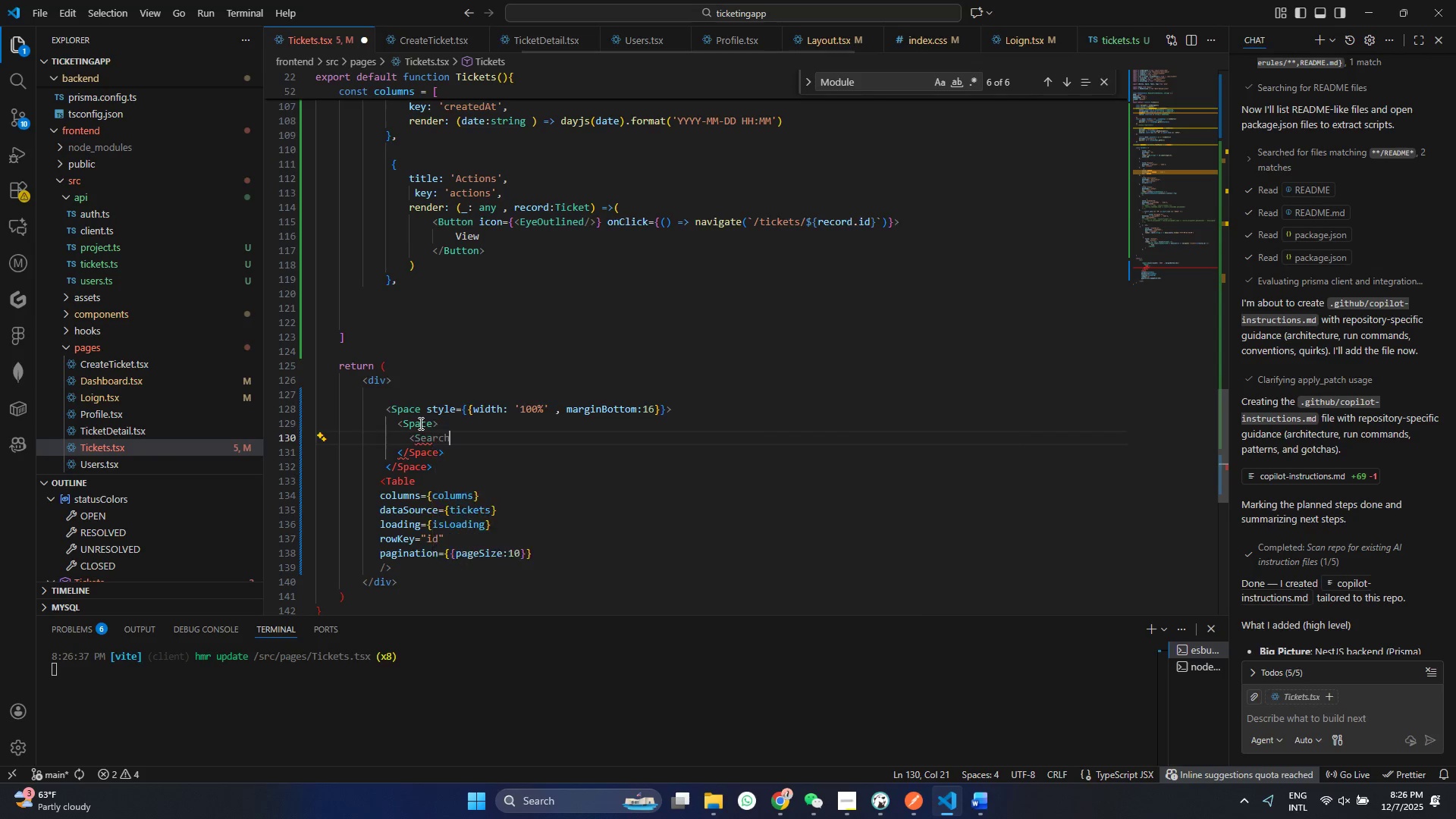 
key(Enter)
 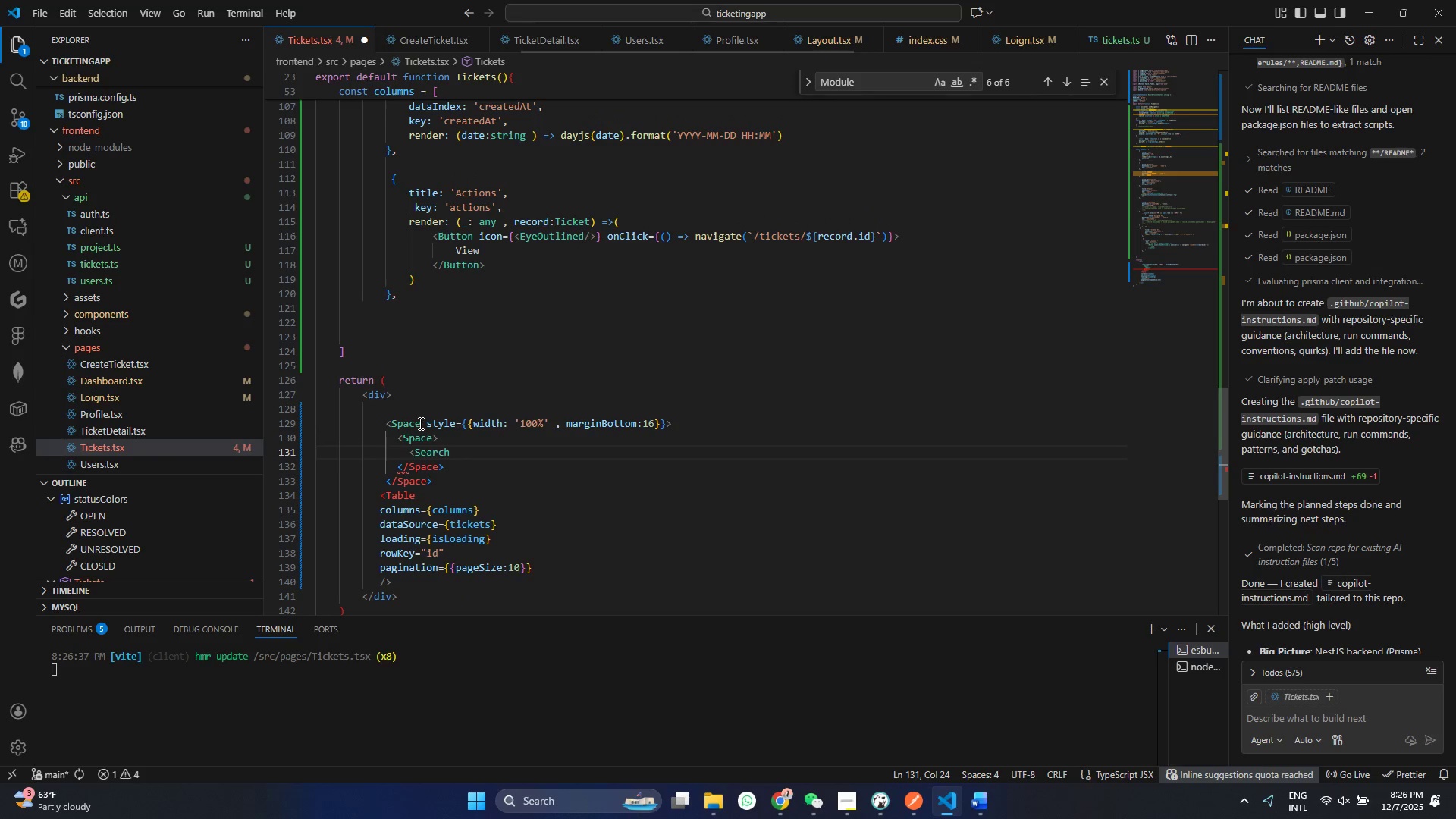 
key(Shift+Period)
 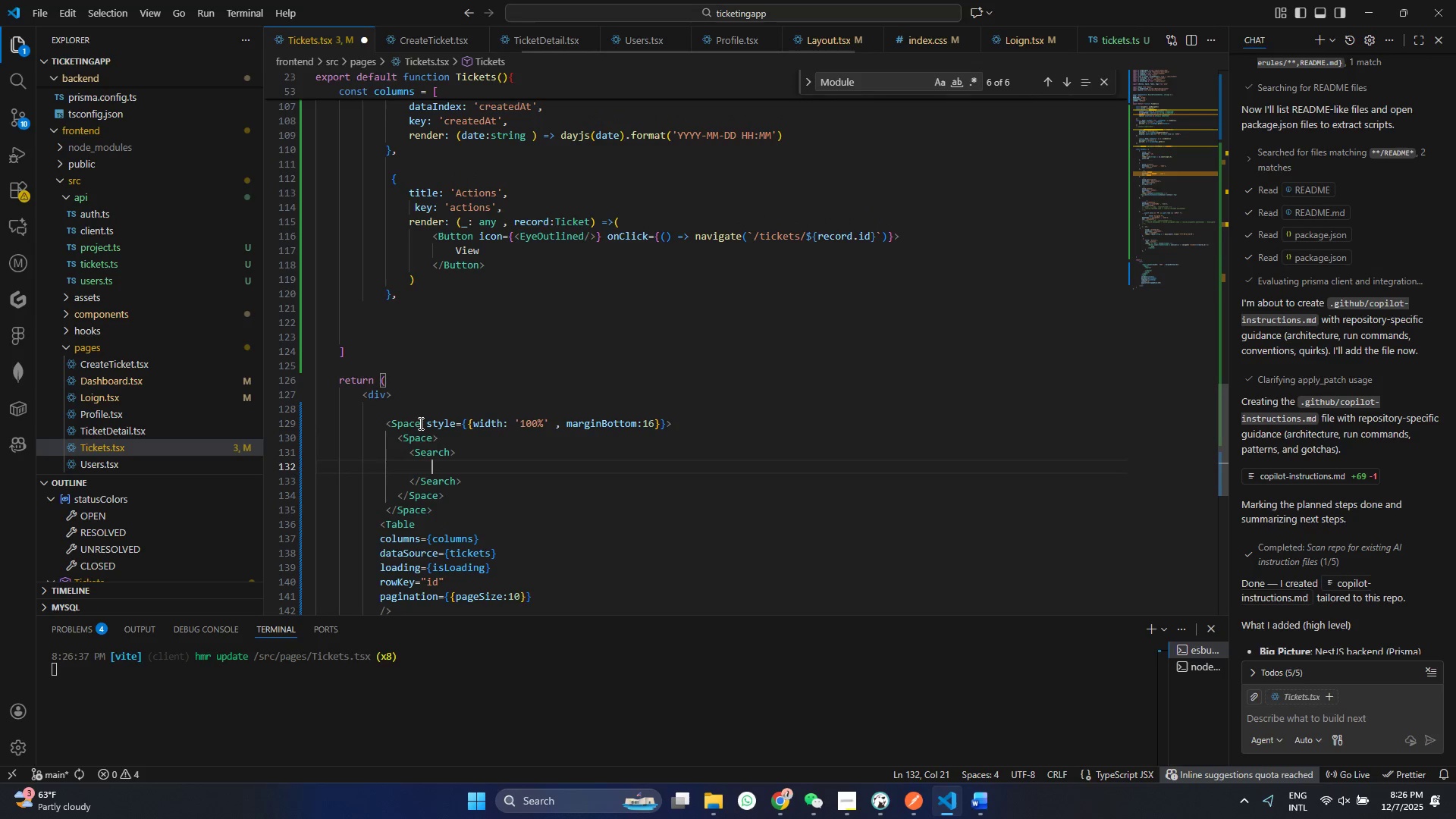 
key(Enter)
 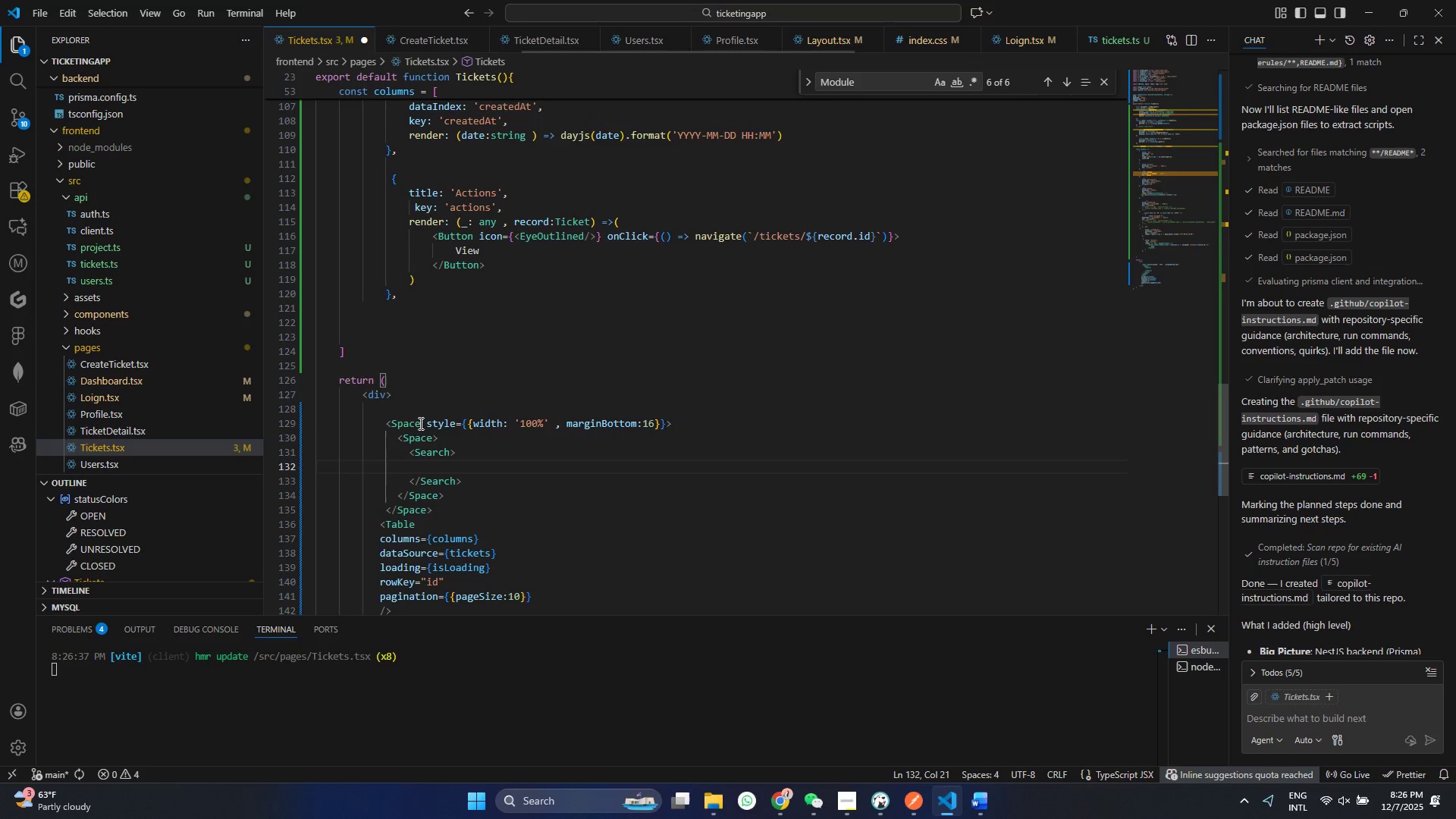 
hold_key(key=ControlLeft, duration=1.5)
 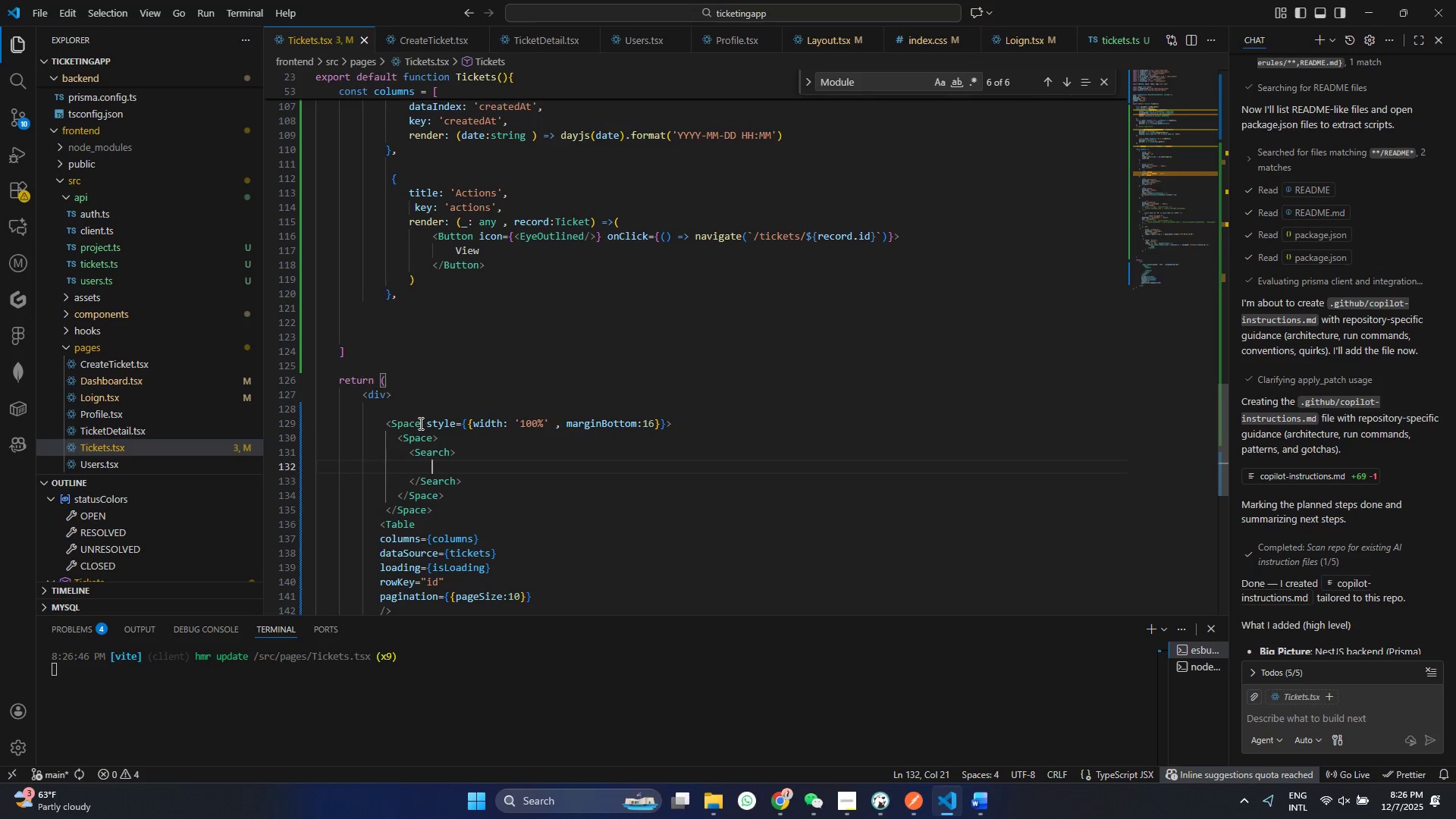 
key(Control+ControlLeft)
 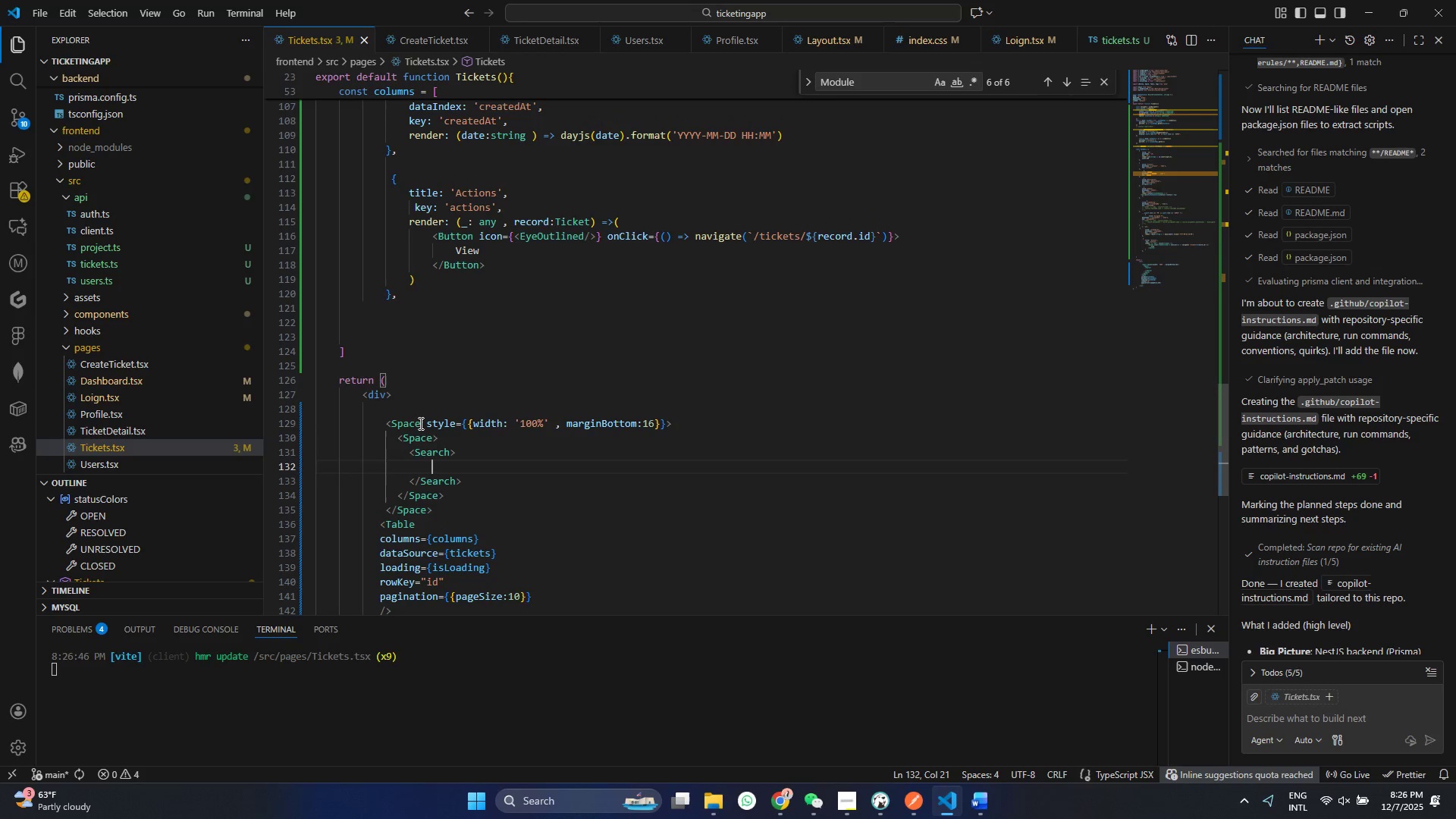 
key(Control+ControlLeft)
 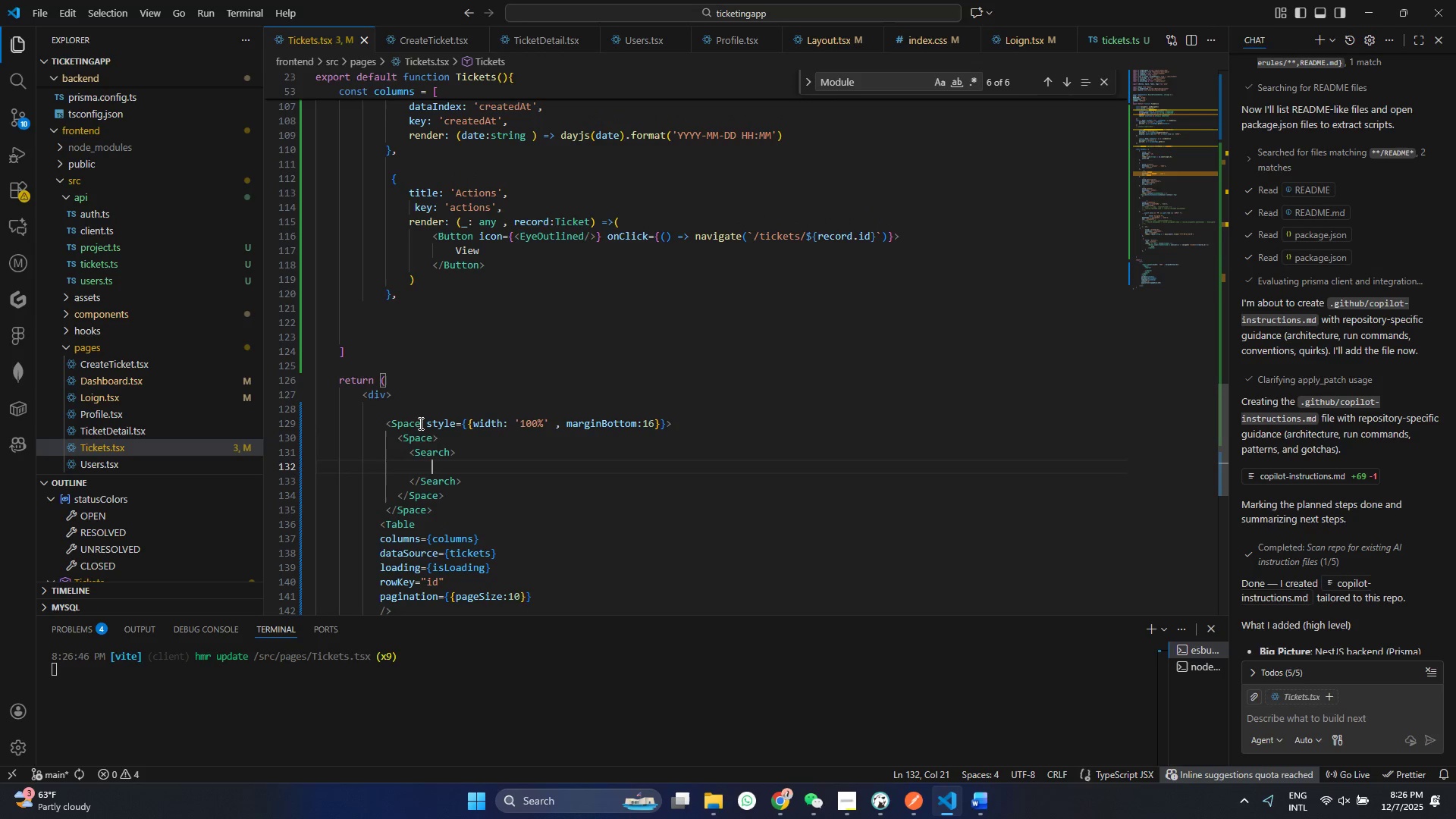 
key(Control+ControlLeft)
 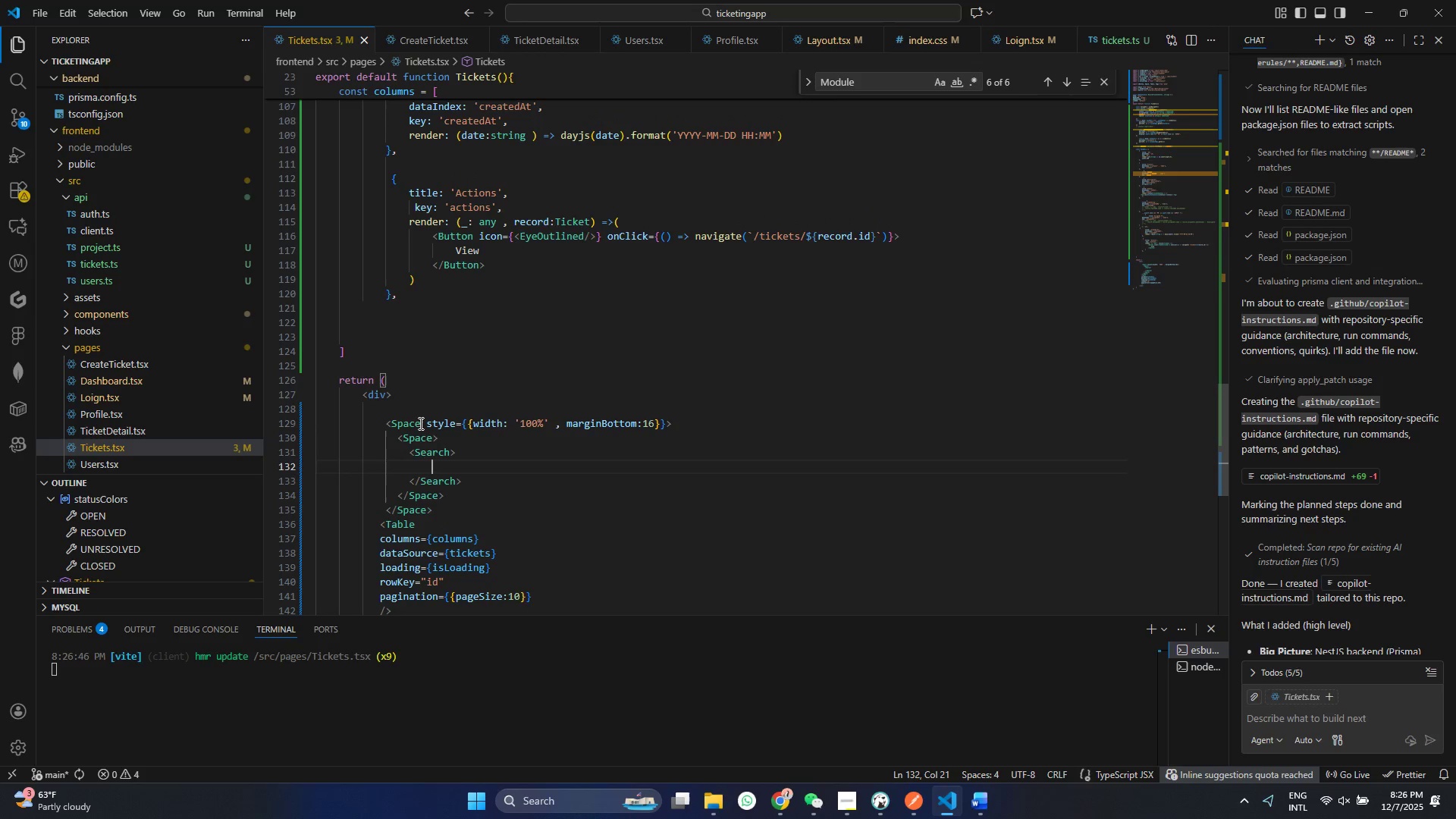 
key(Control+S)
 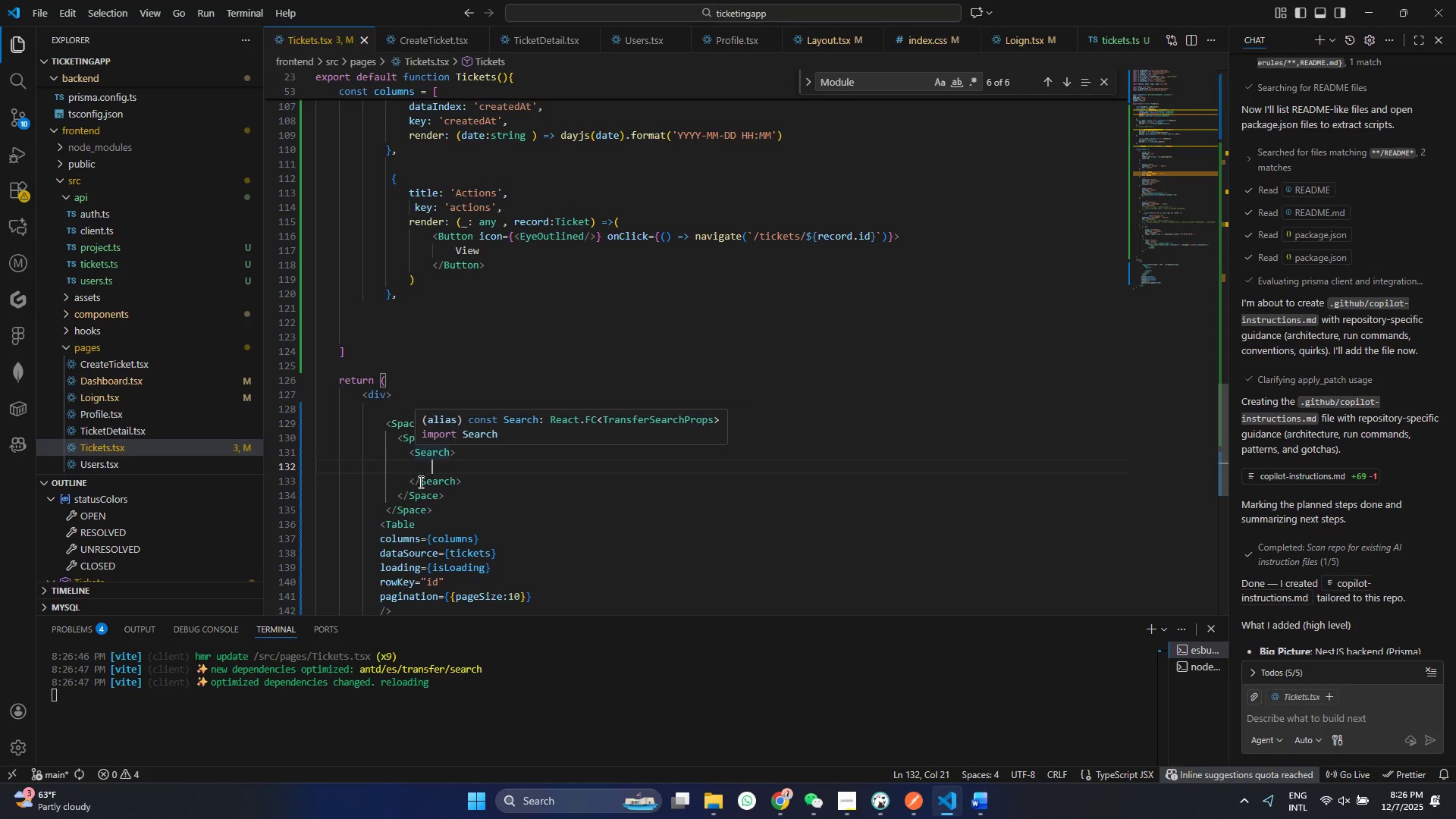 
left_click_drag(start_coordinate=[407, 486], to_coordinate=[519, 479])
 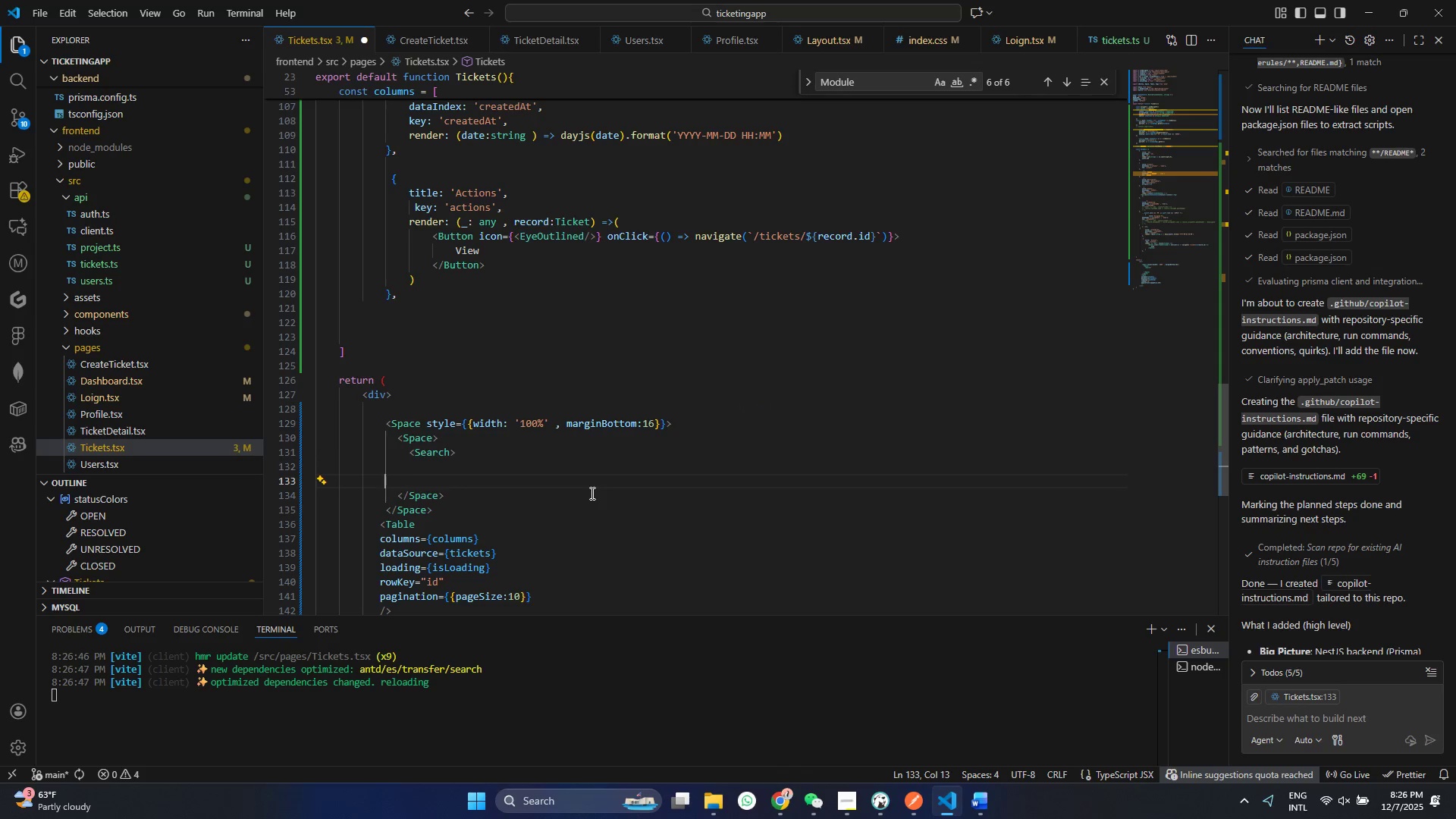 
key(Backspace)
 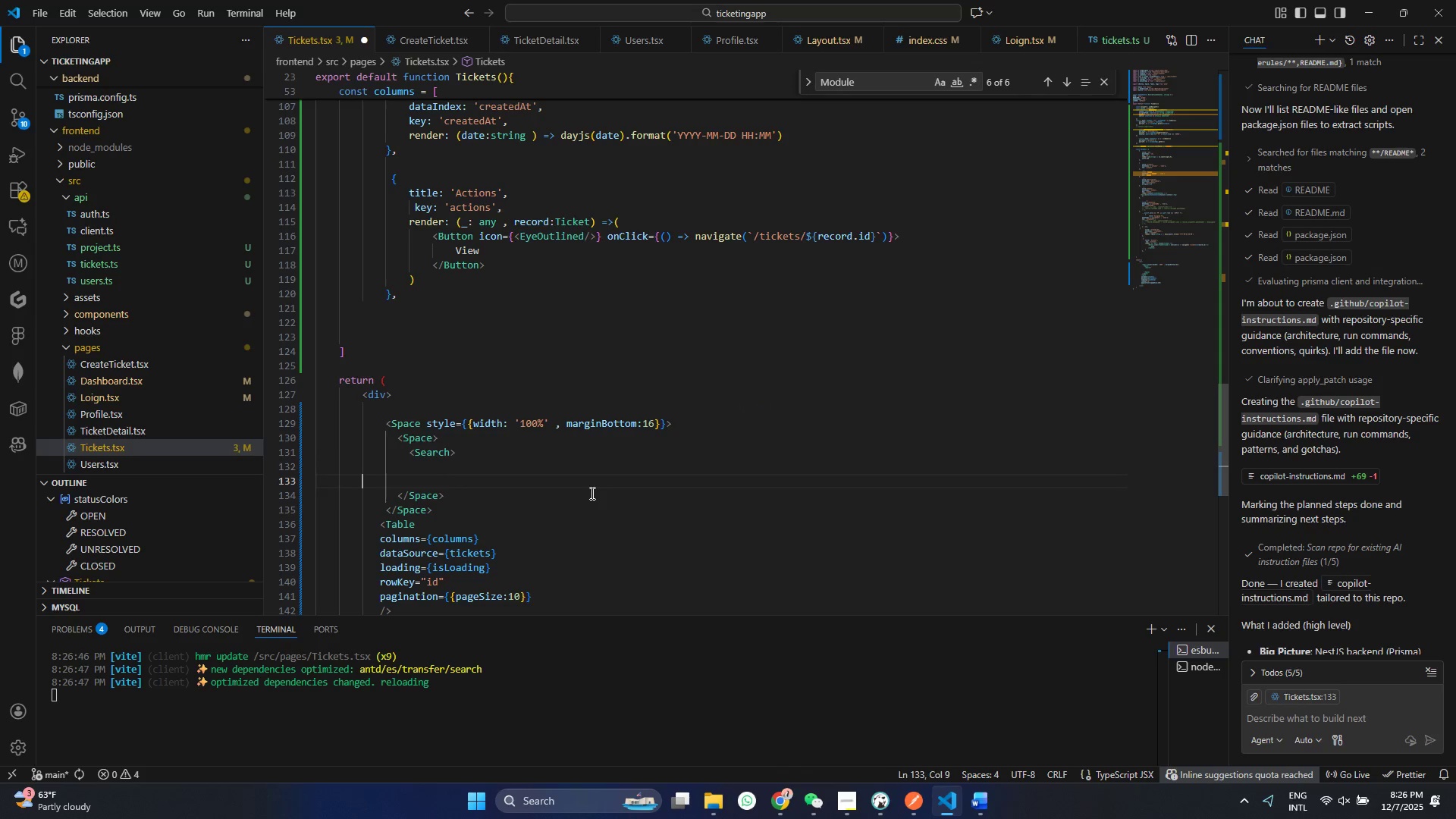 
key(Backspace)
 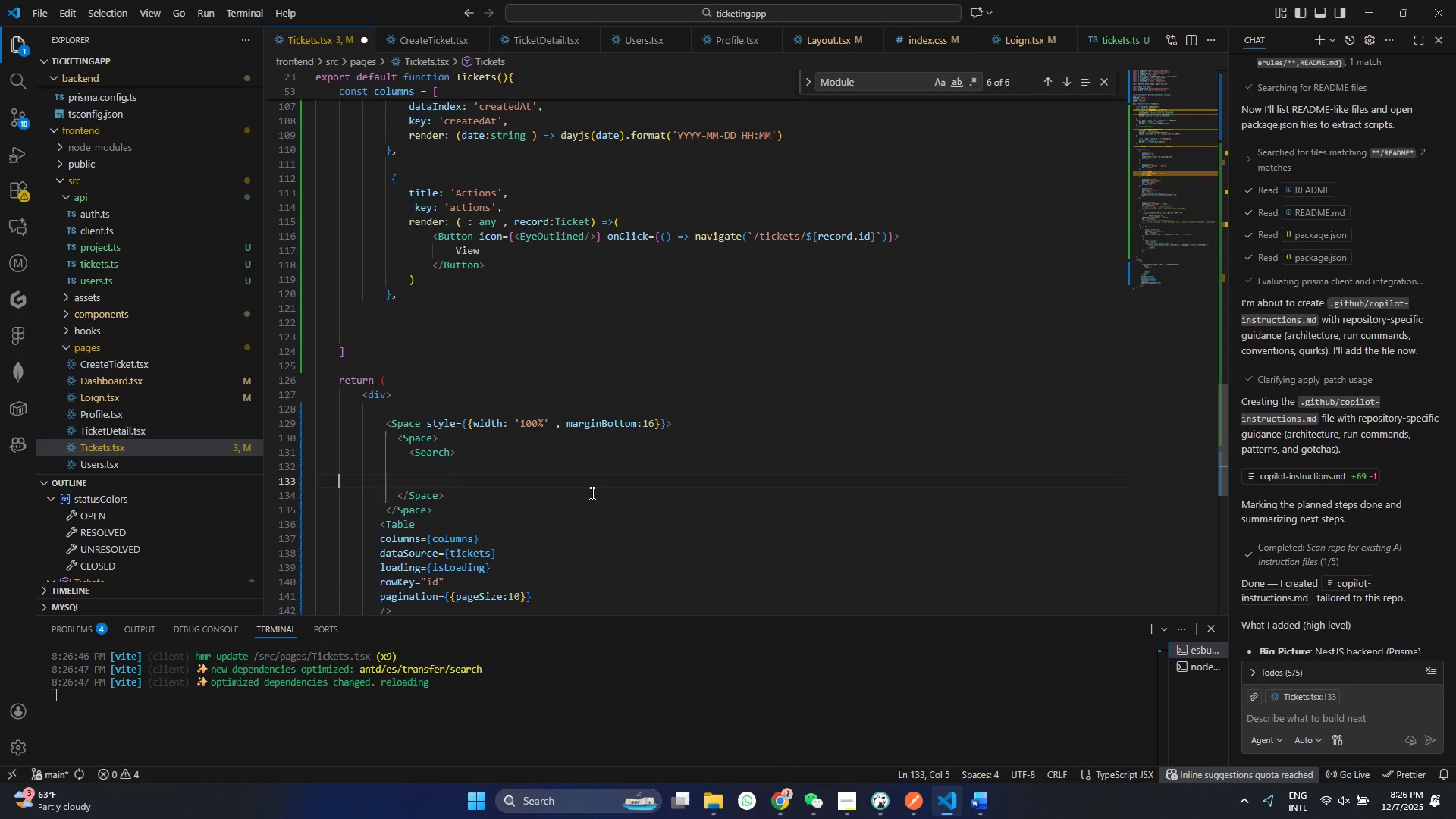 
key(Backspace)
 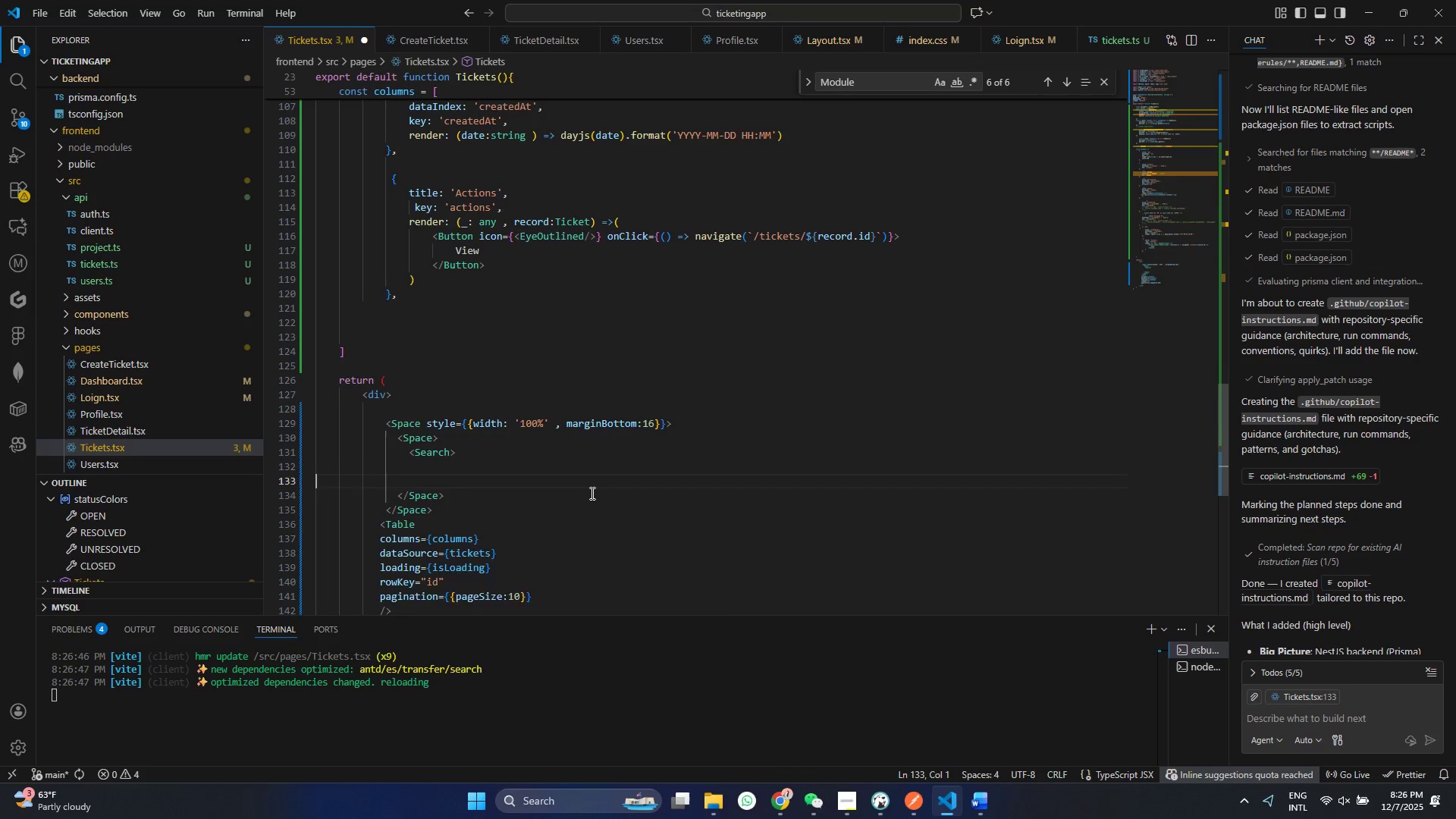 
key(Backspace)
 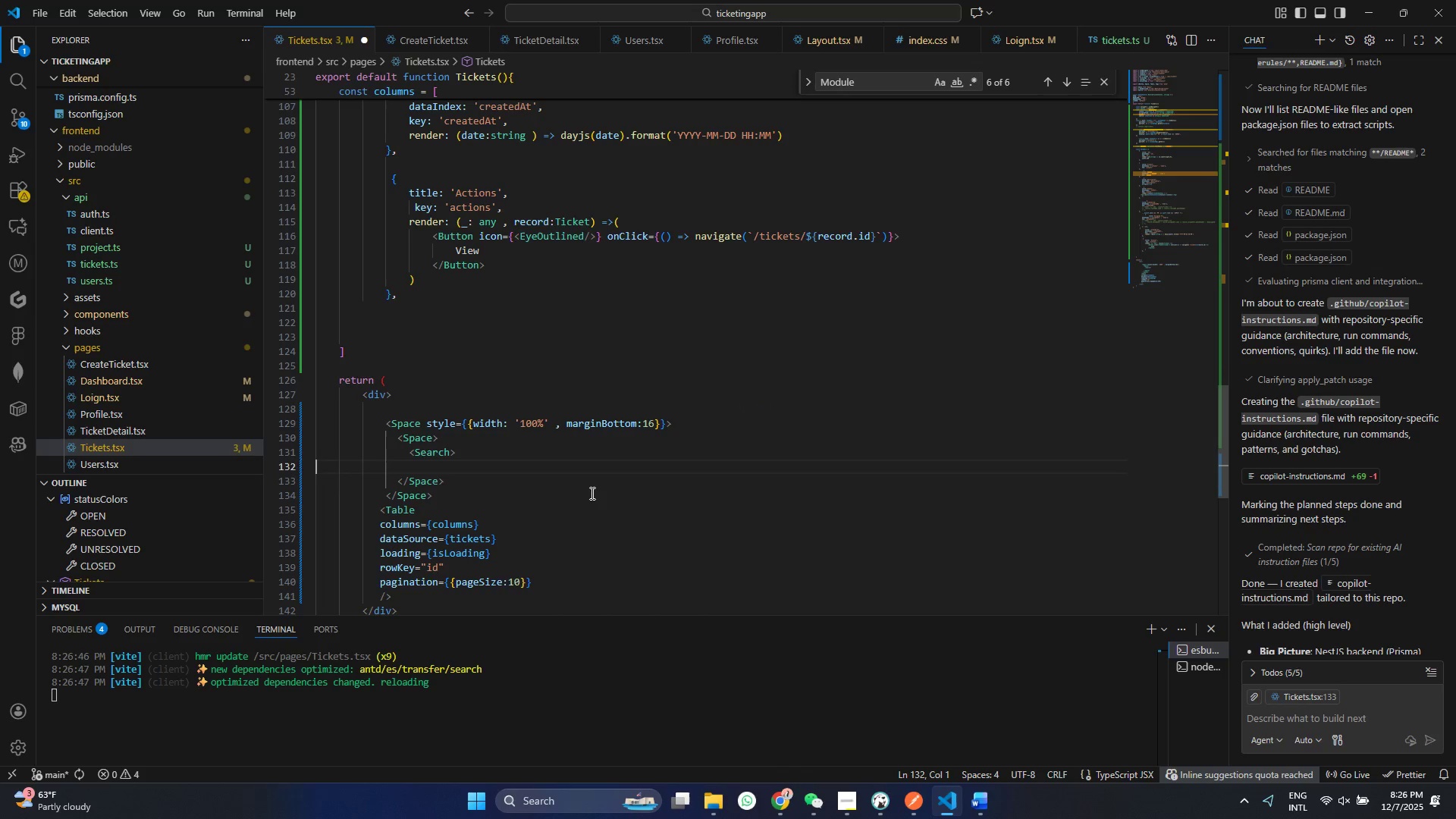 
key(Backspace)
 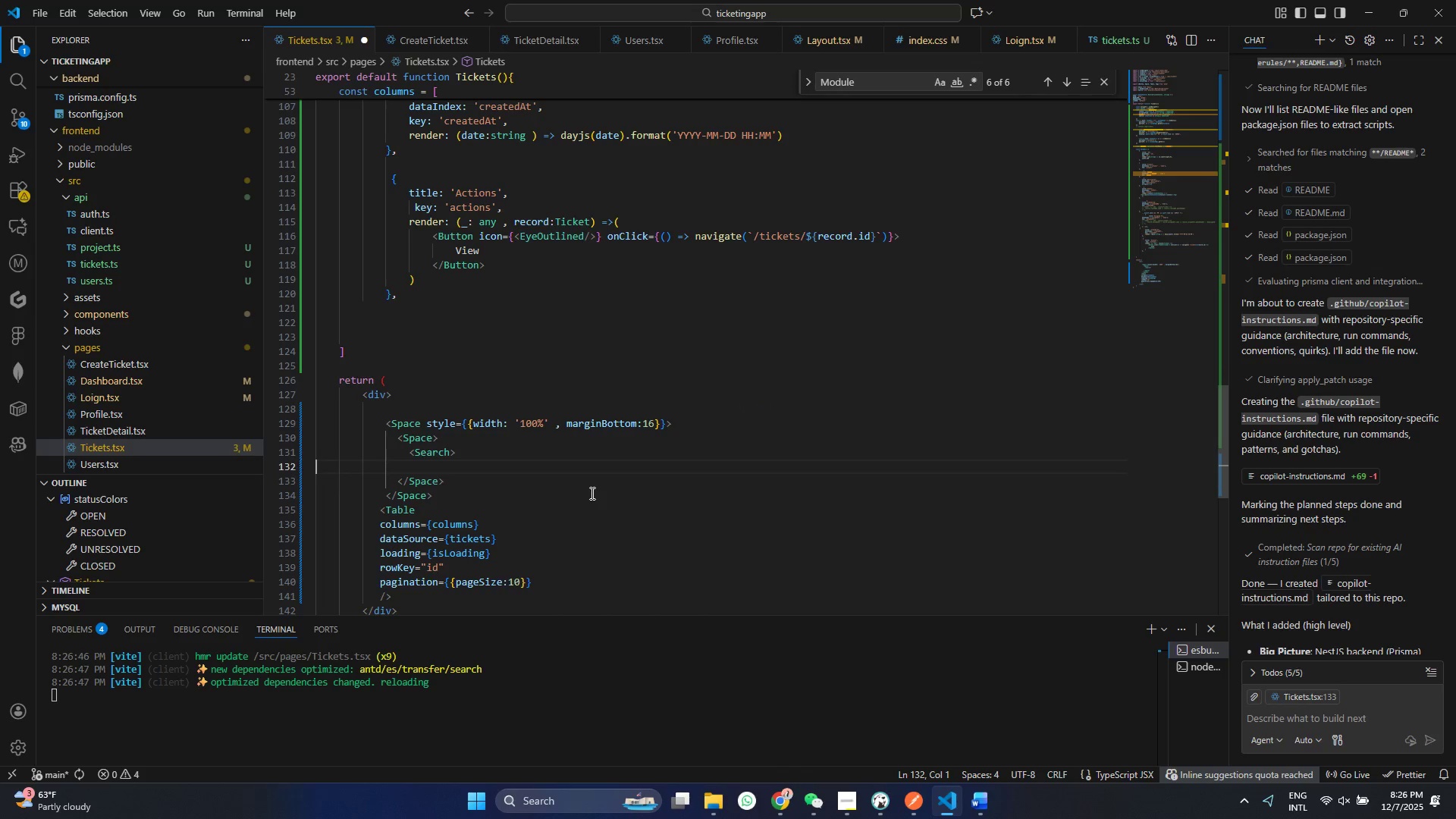 
key(Backspace)
 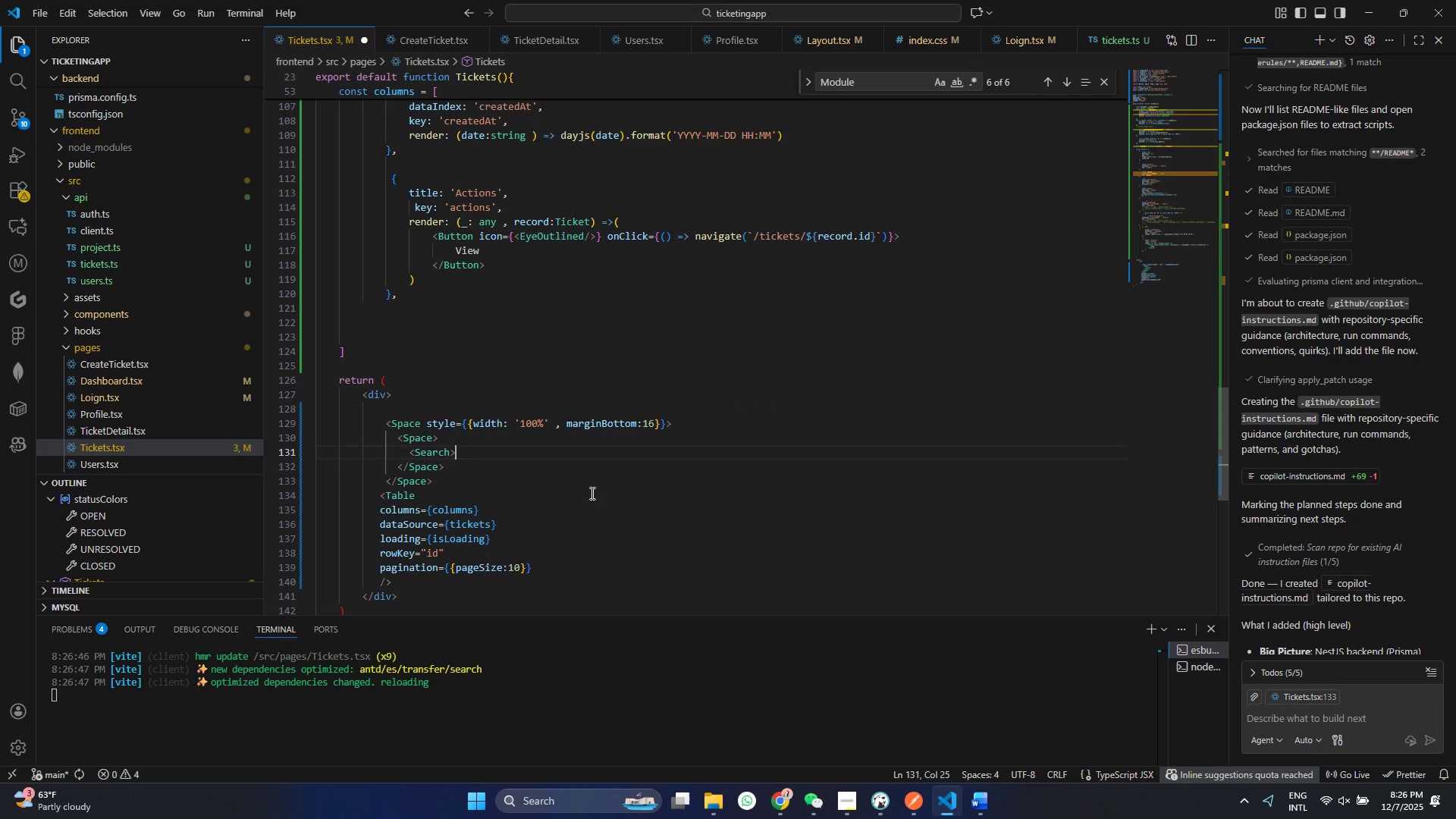 
key(Backspace)
 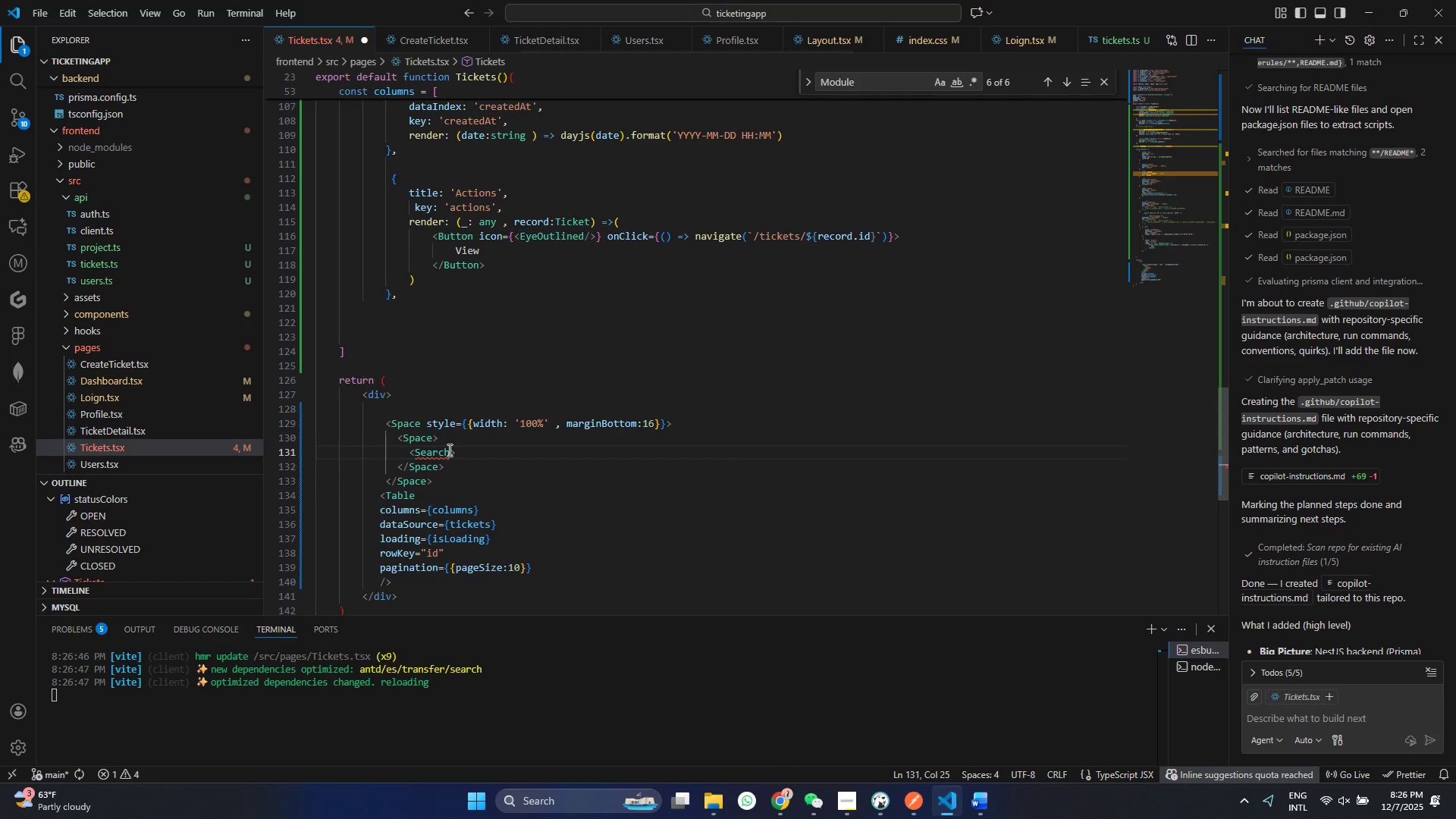 
left_click([448, 450])
 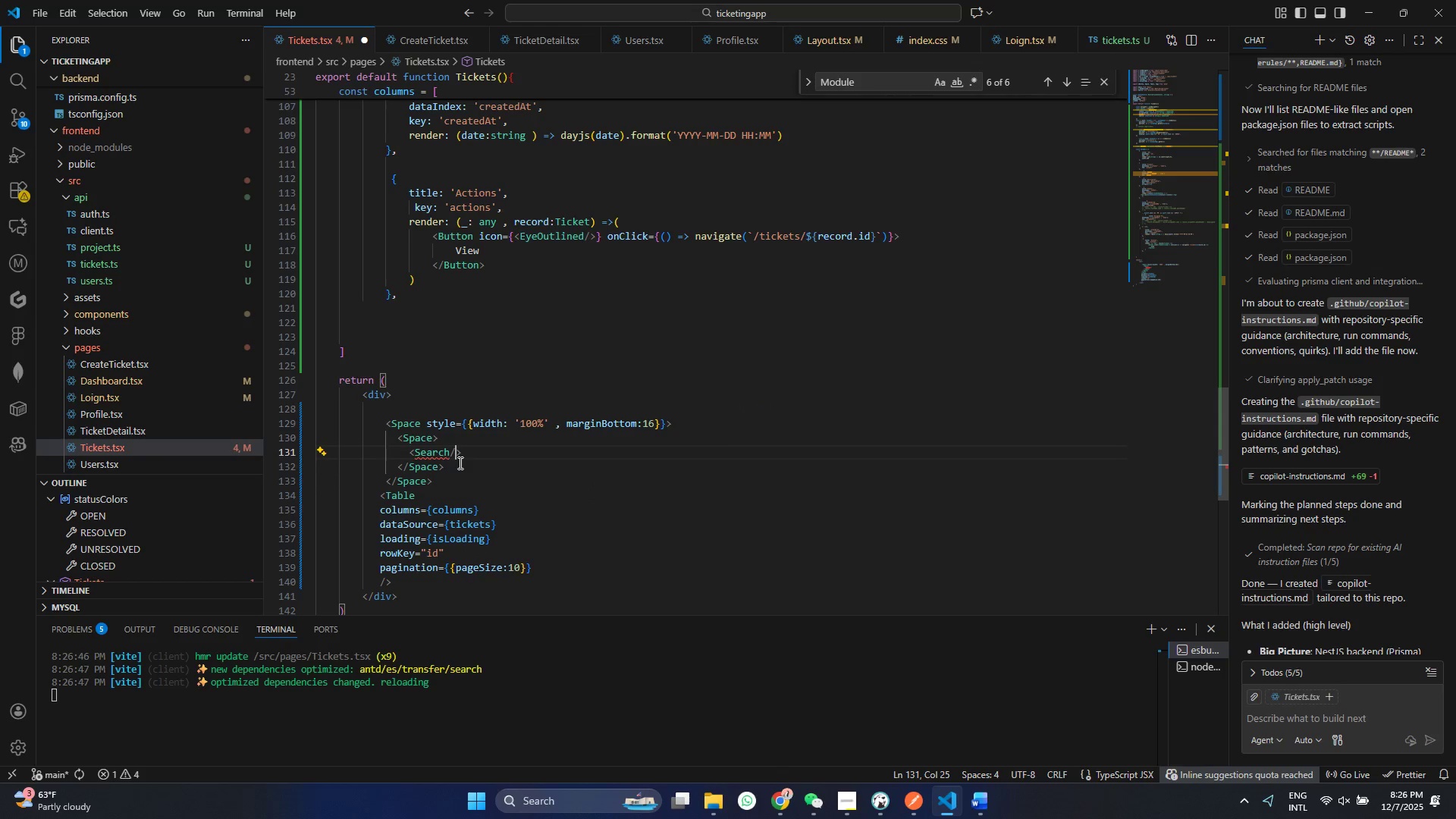 
key(Slash)
 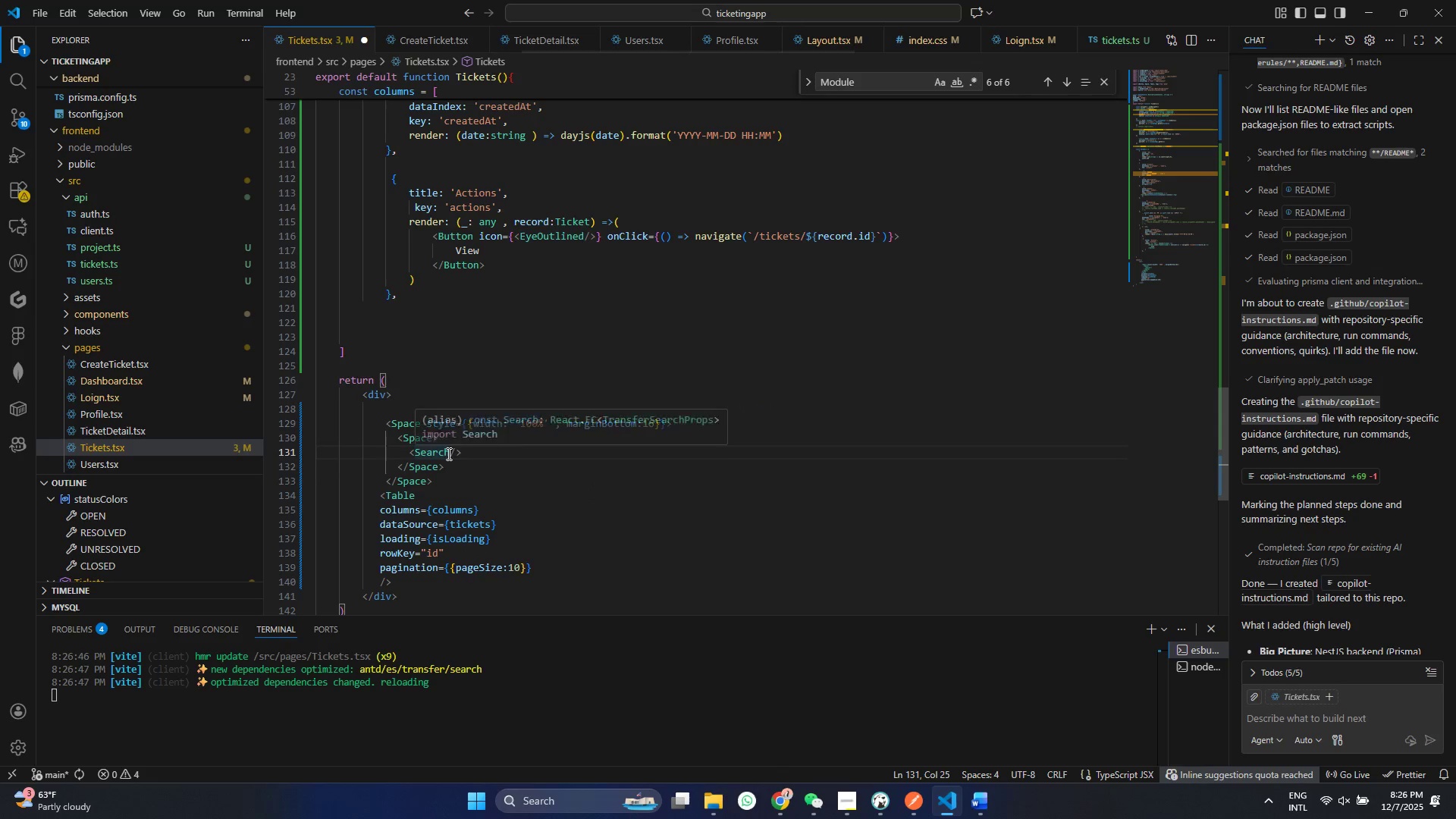 
left_click([447, 453])
 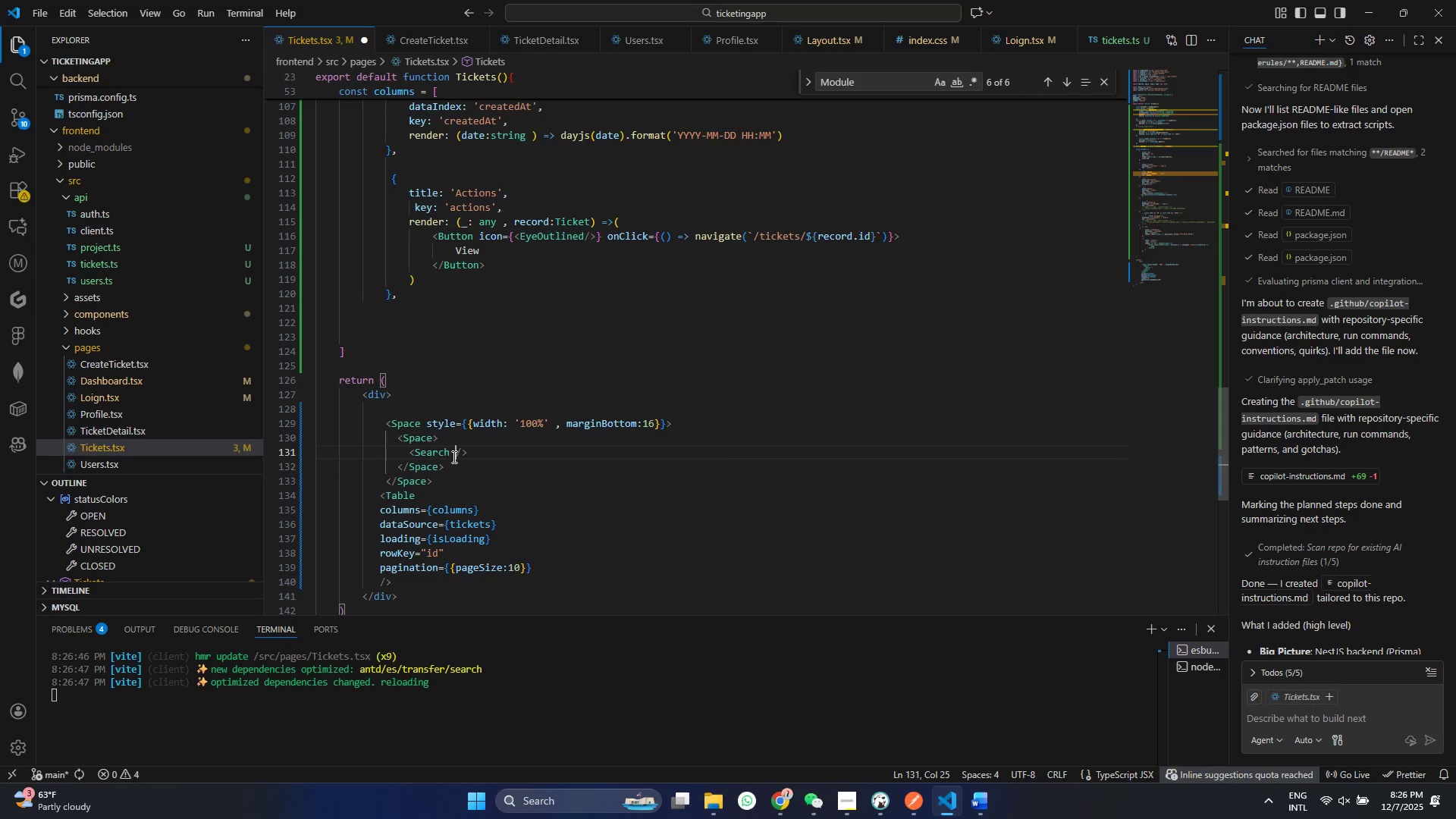 
key(Space)
 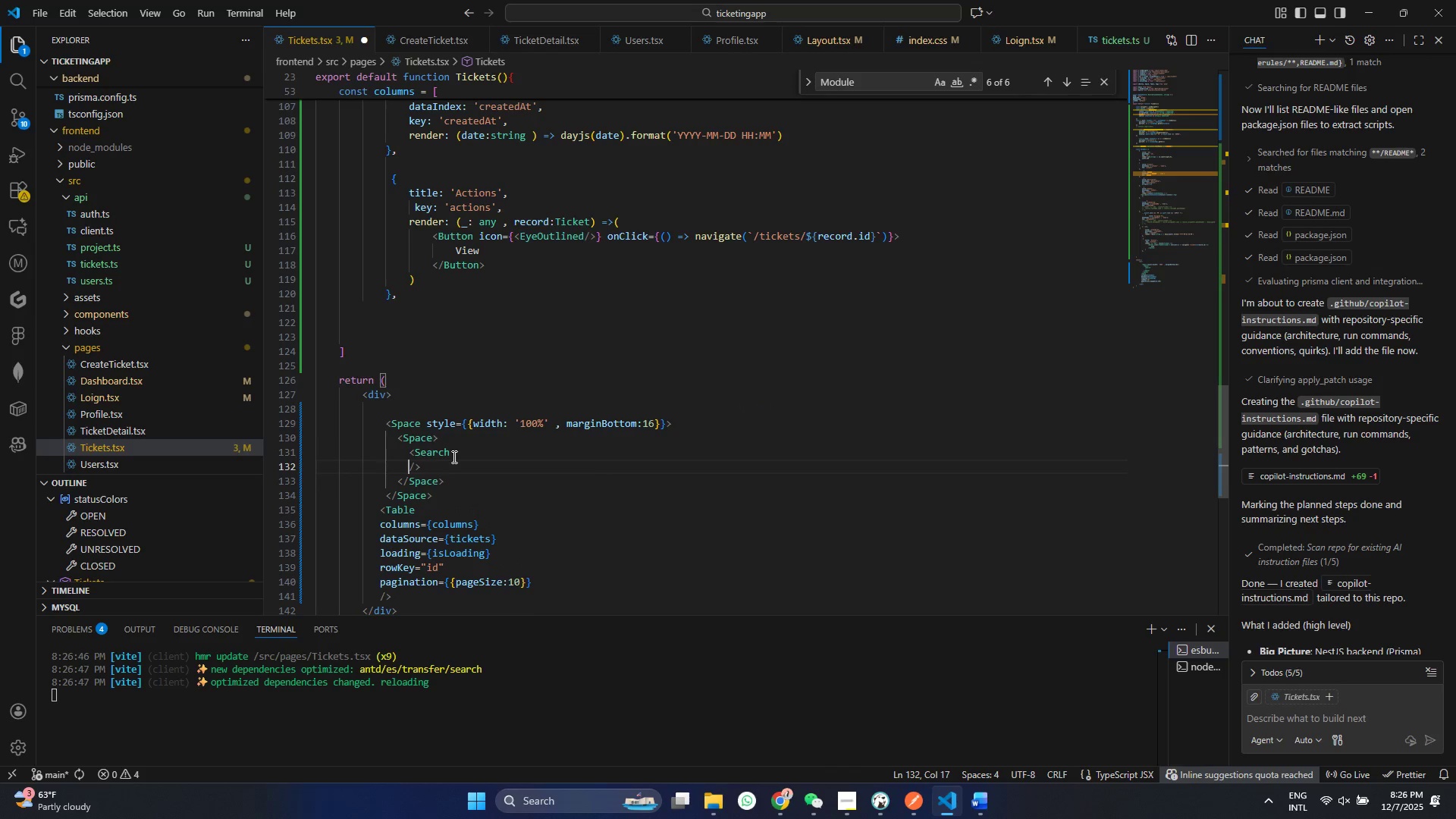 
key(Enter)
 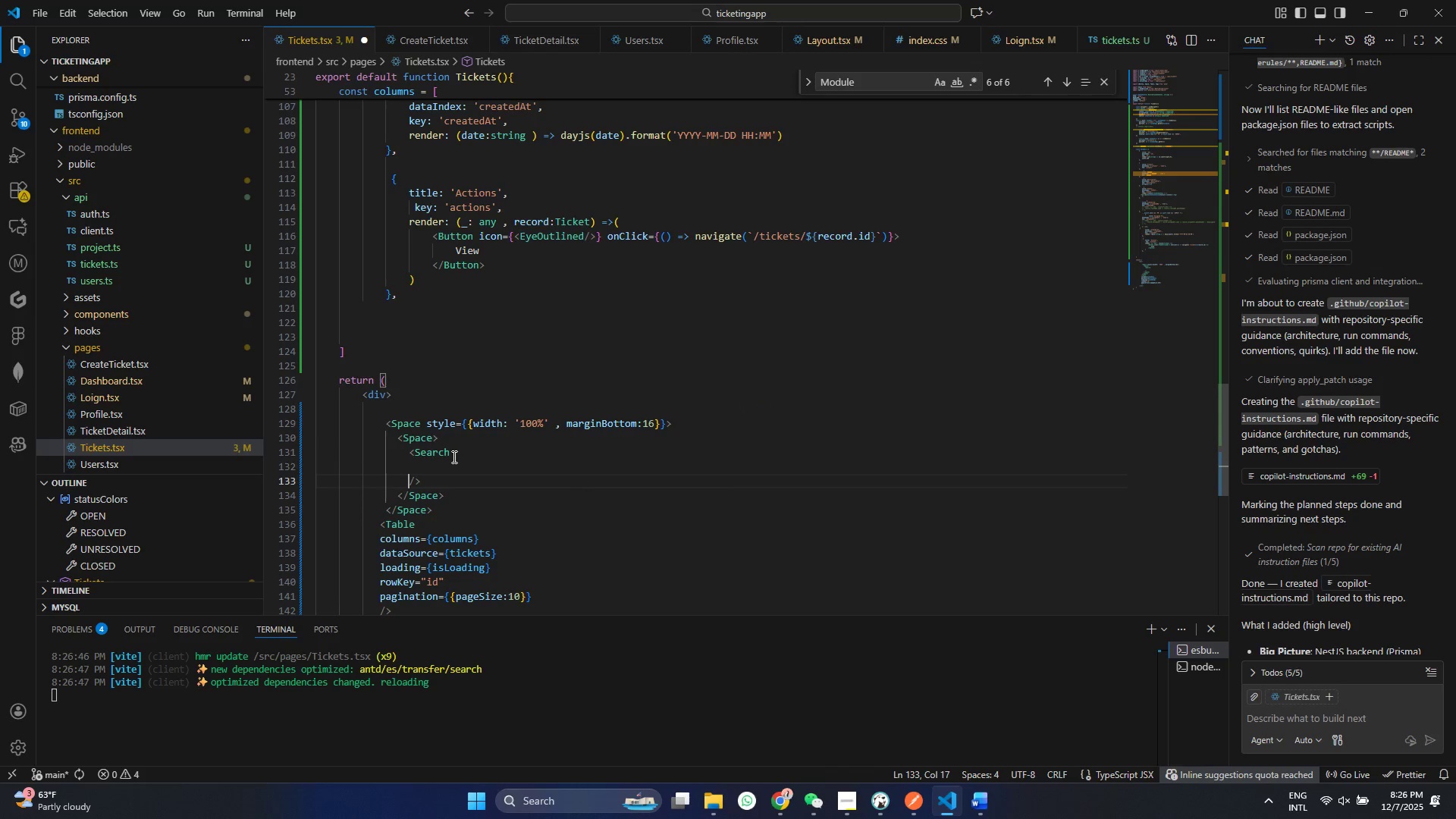 
key(Enter)
 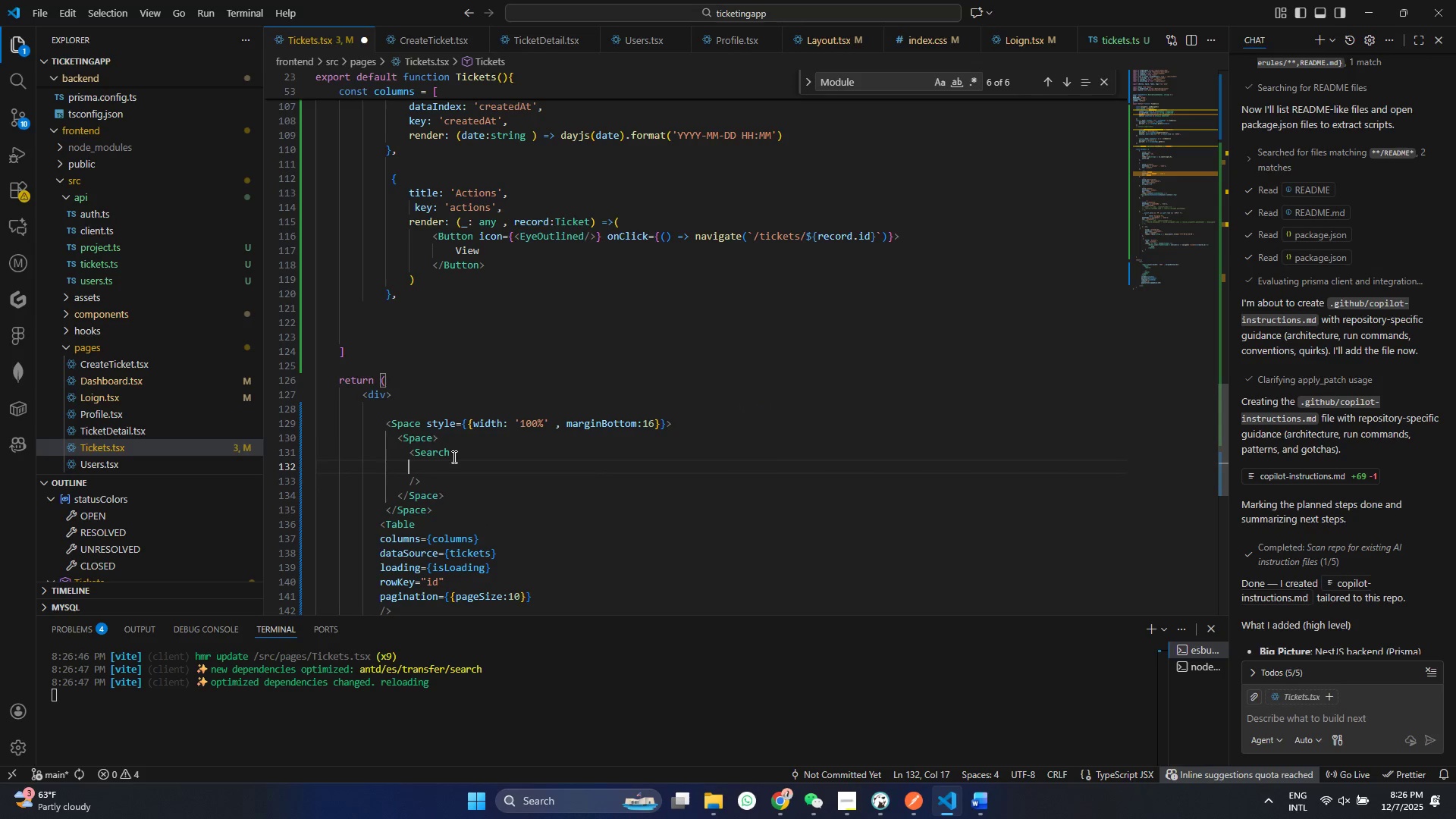 
key(ArrowUp)
 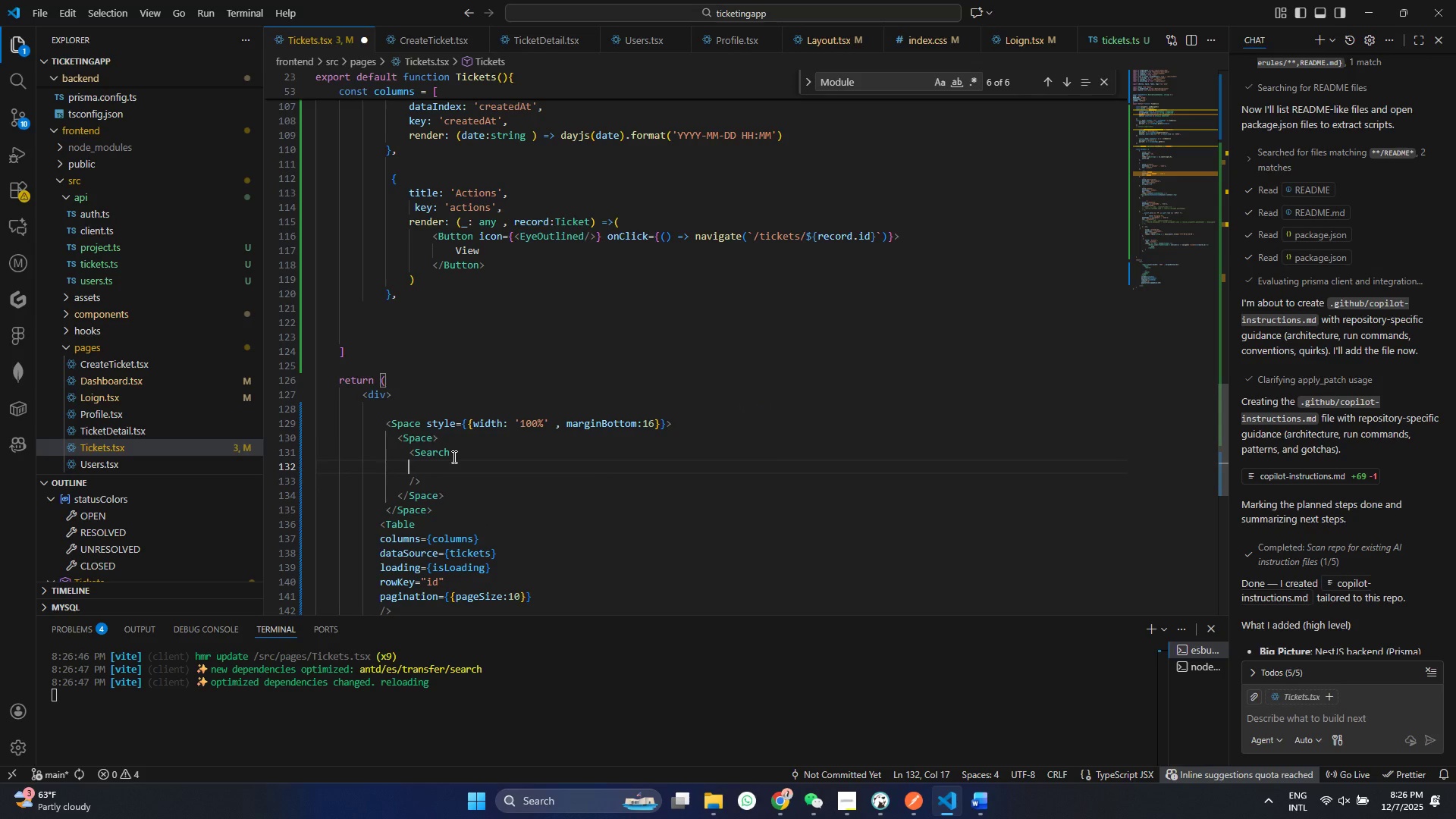 
type(plac)
 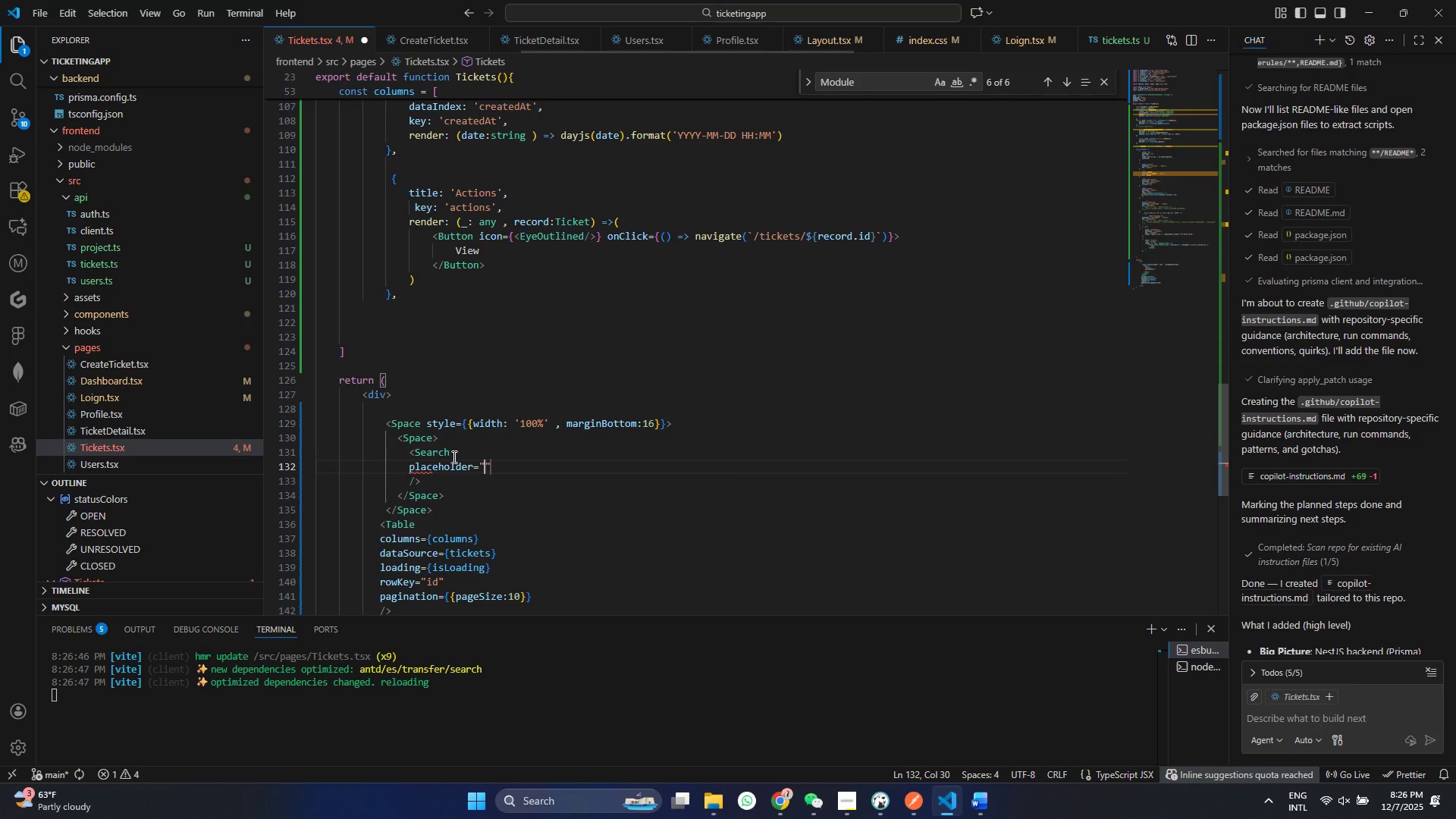 
key(Enter)
 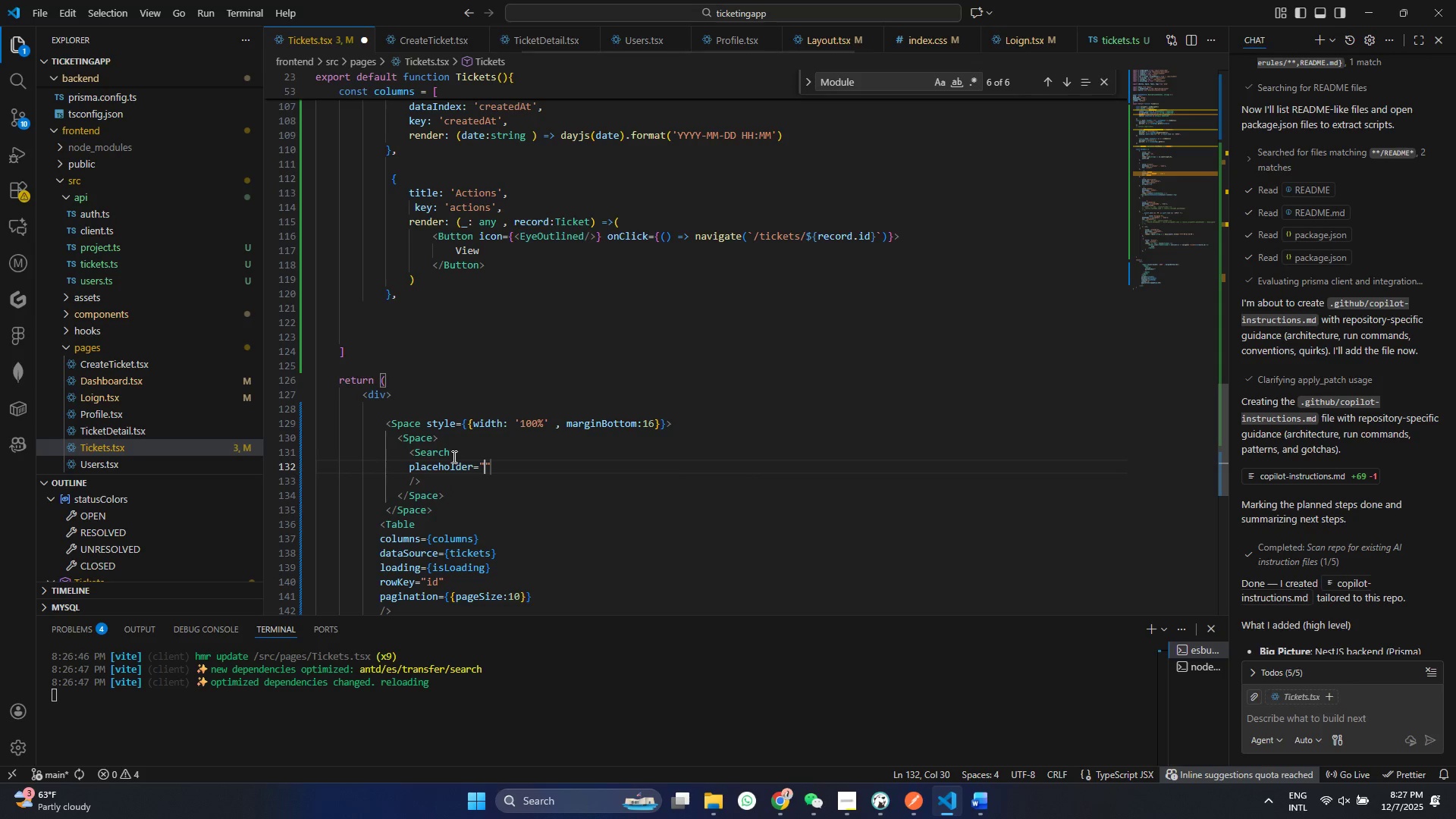 
type(SEa)
 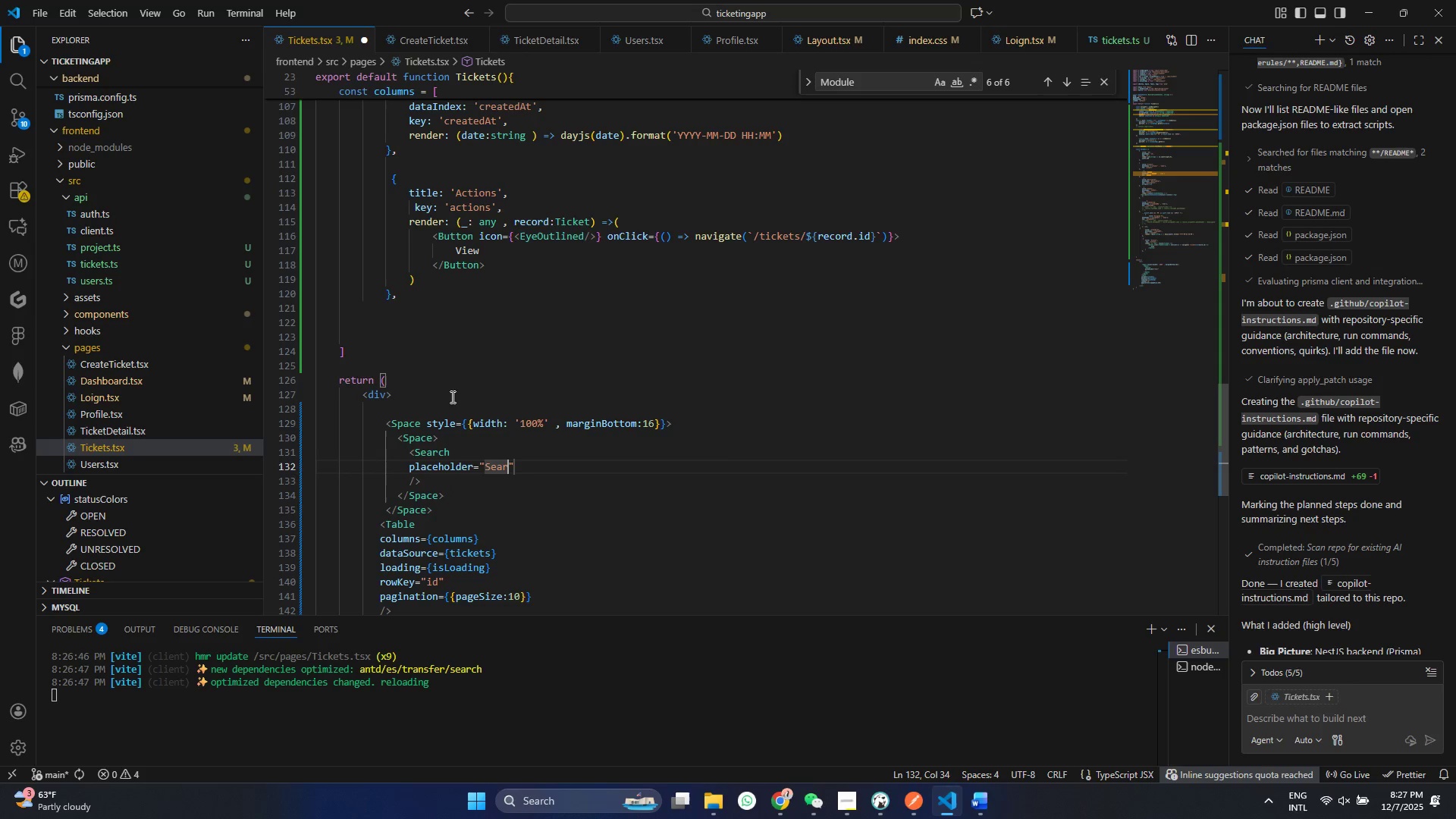 
type(rch Ticker)
key(Backspace)
type(t)
 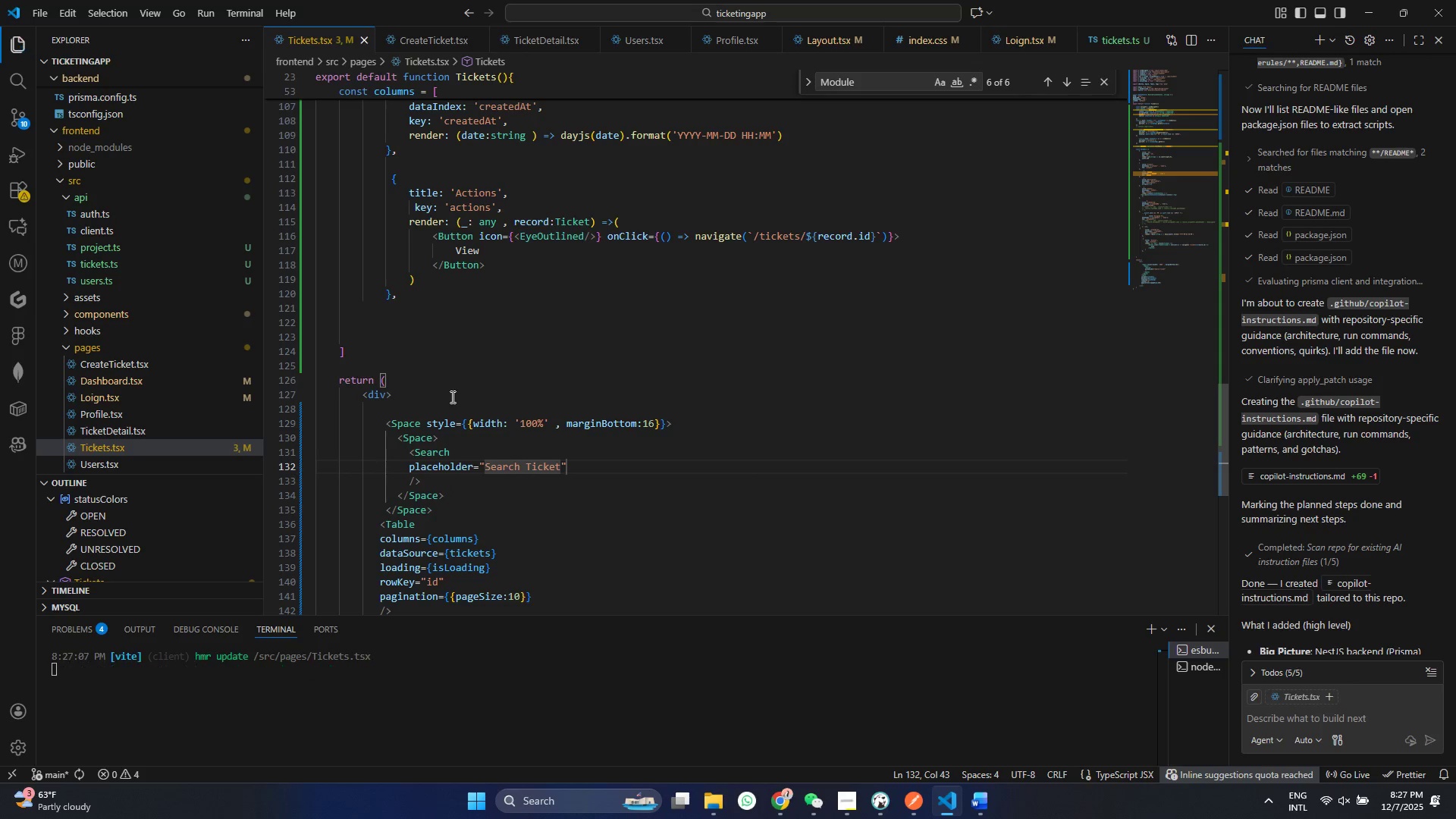 
key(Control+ControlLeft)
 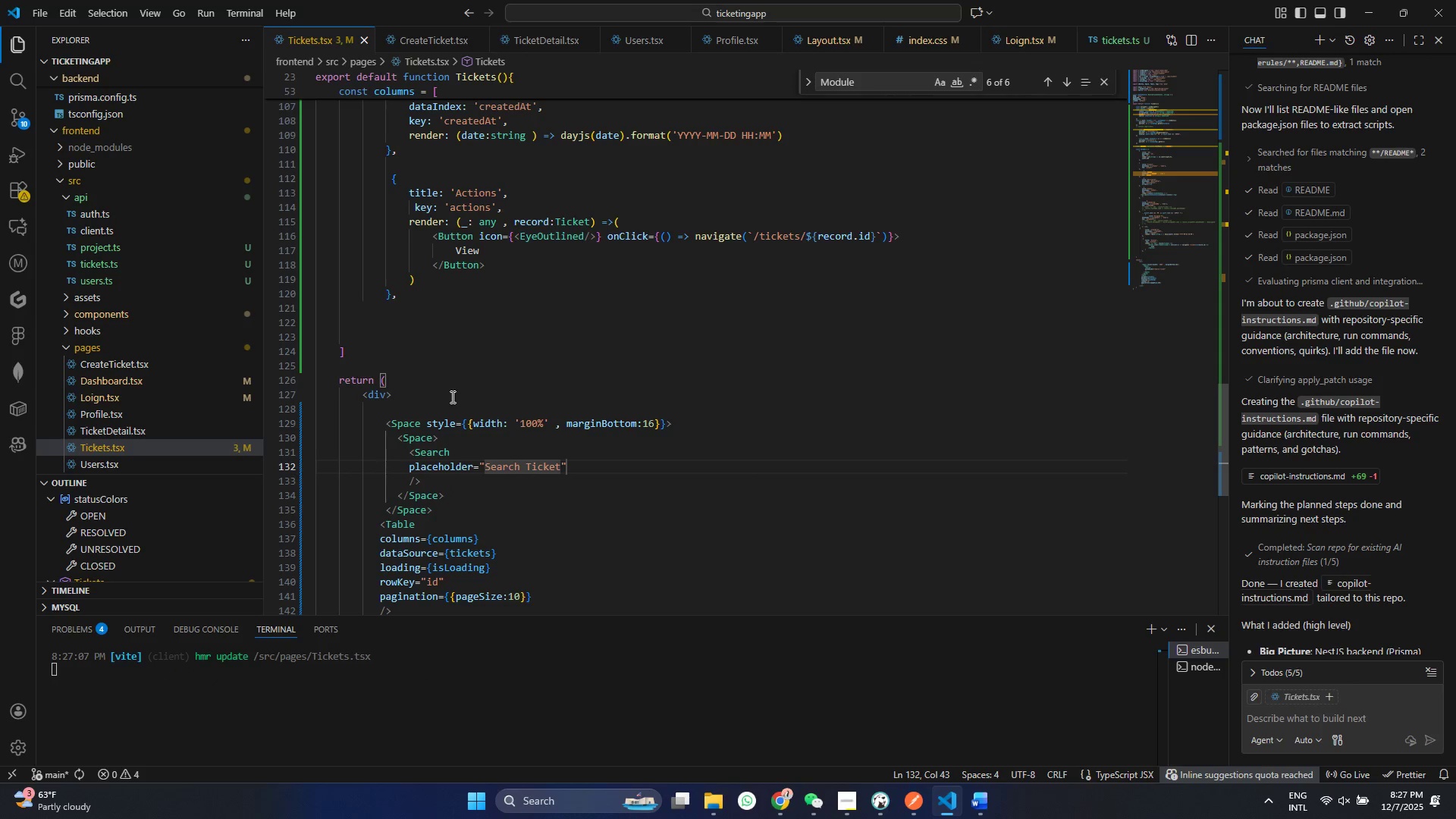 
key(Control+S)
 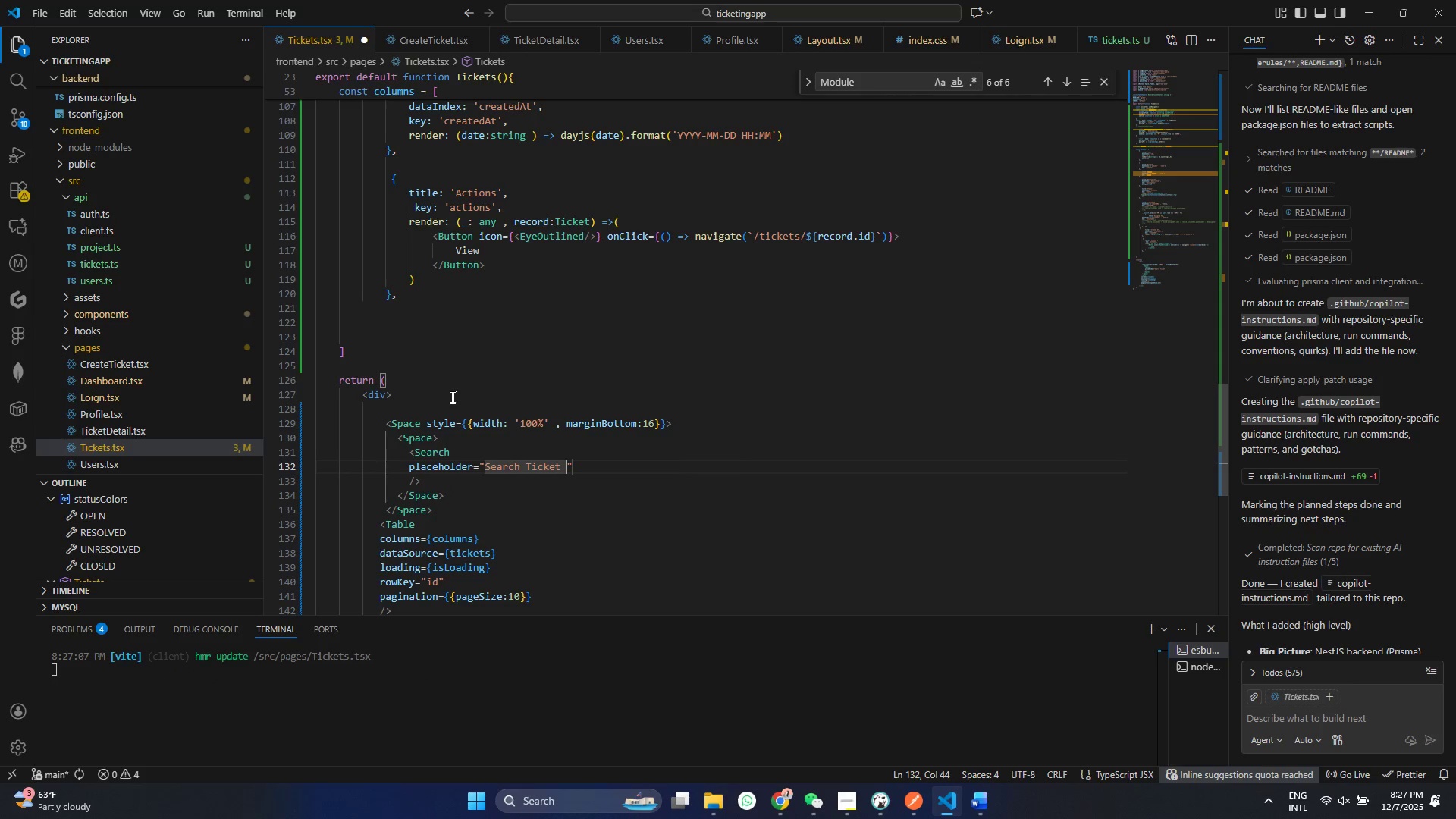 
key(Space)
 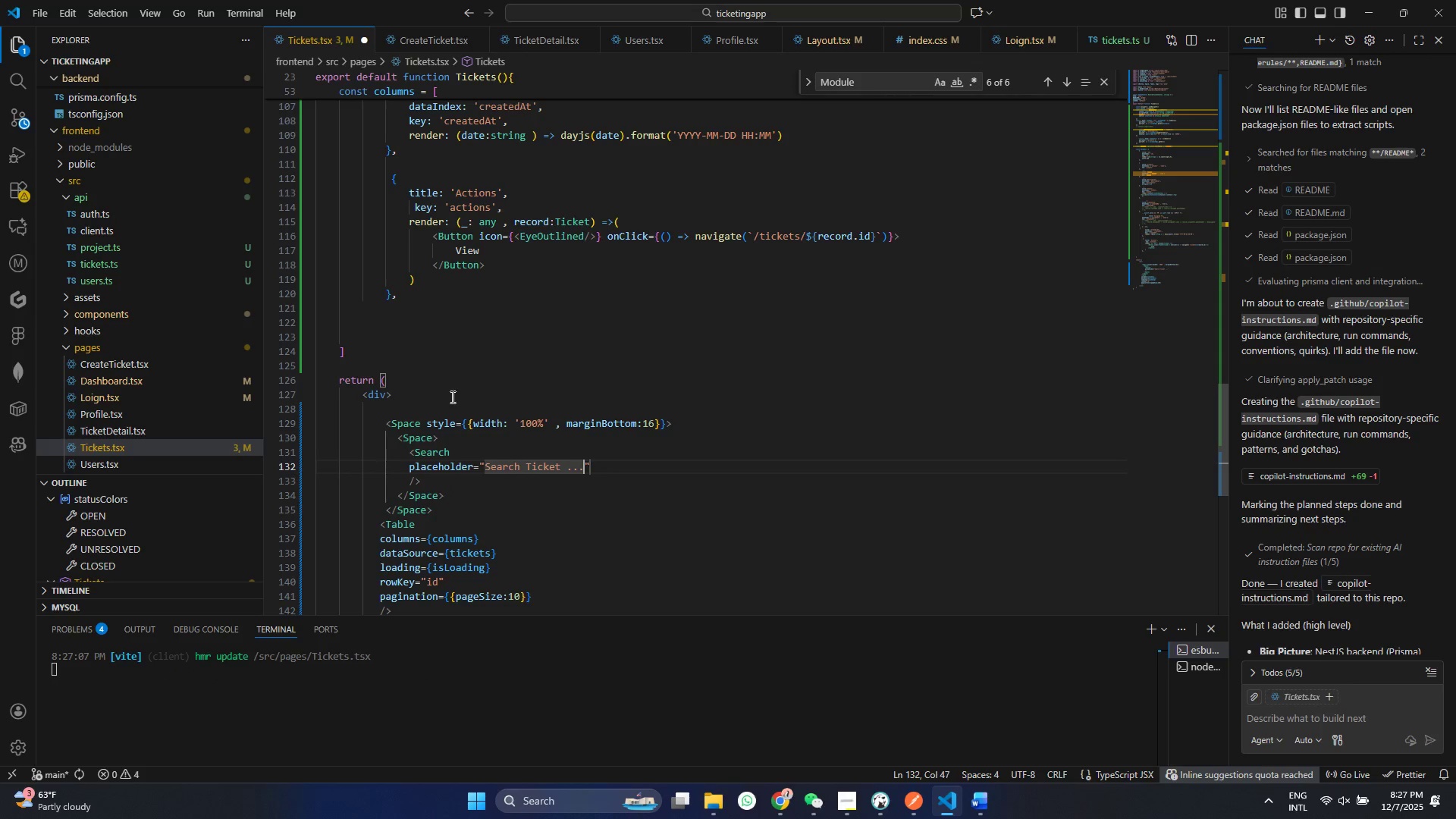 
key(Period)
 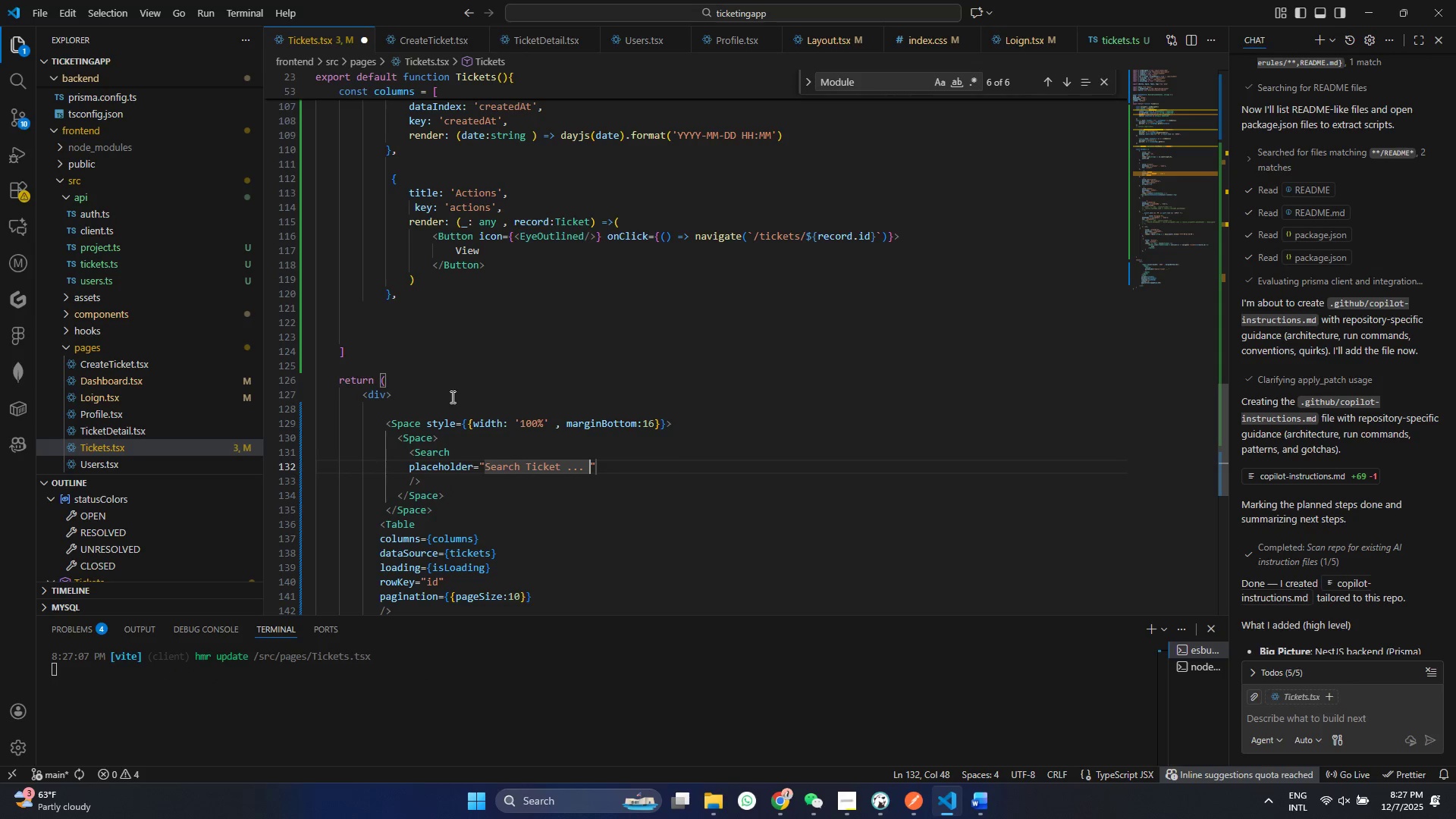 
key(Period)
 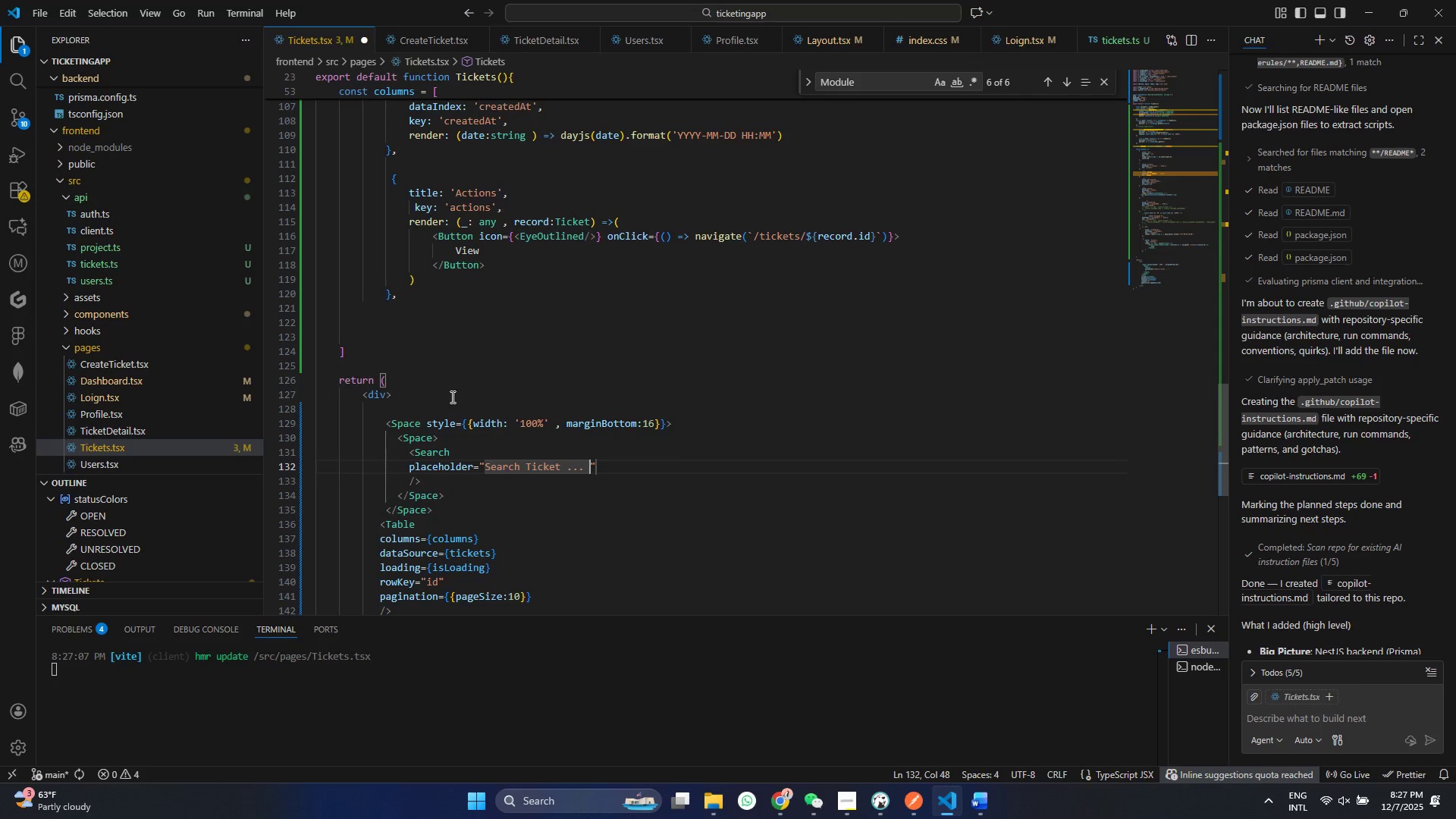 
key(Period)
 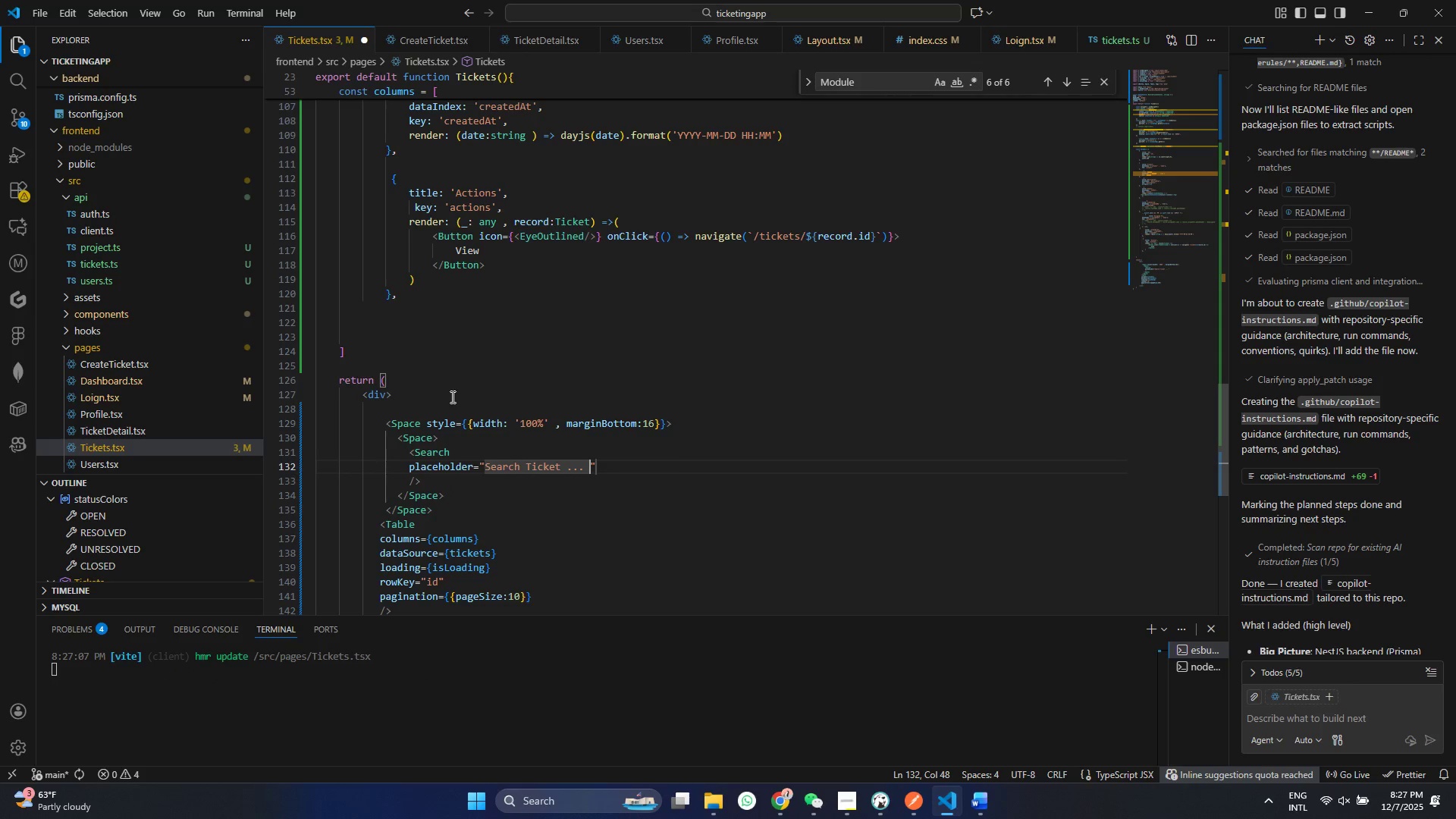 
key(Space)
 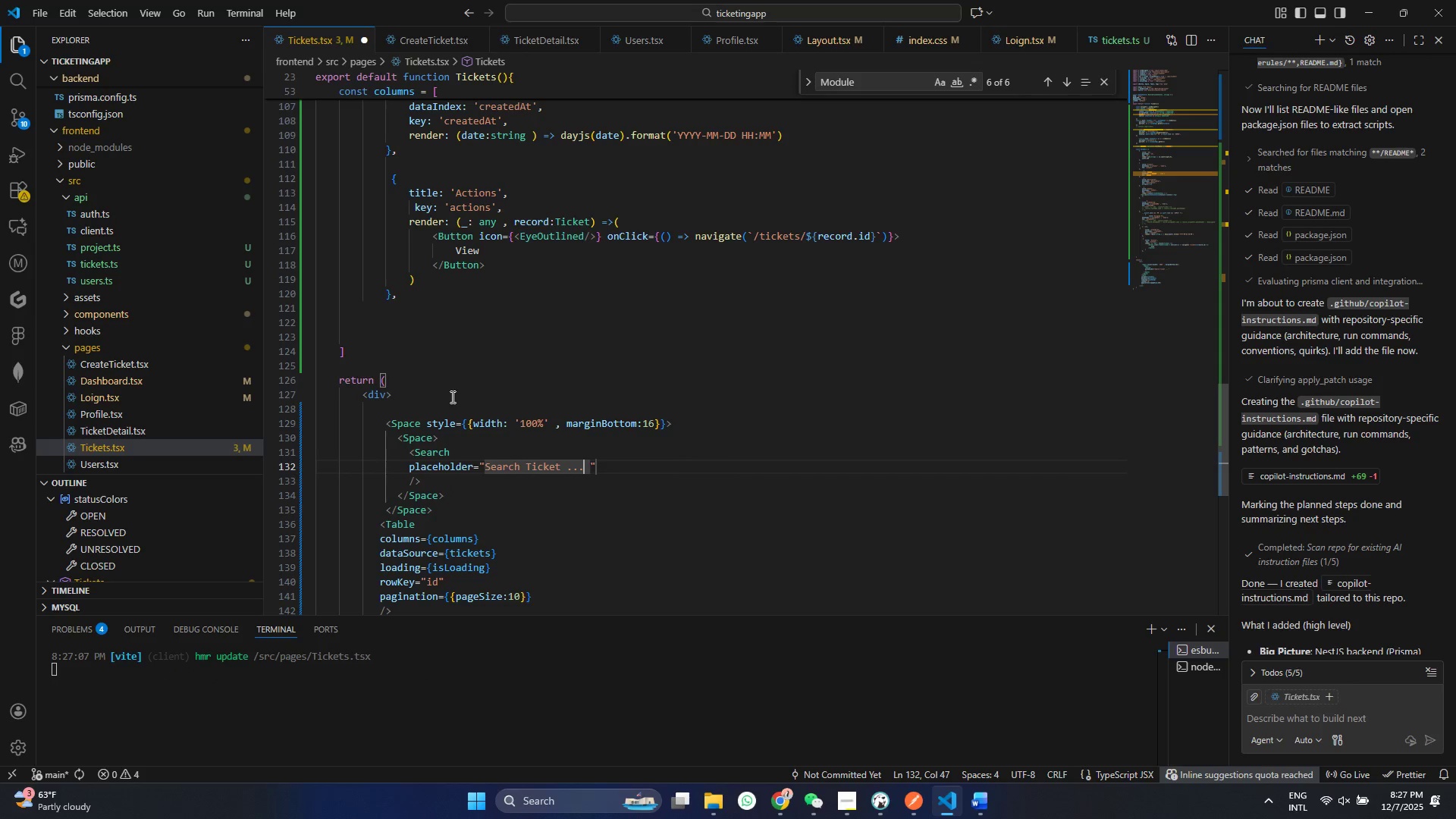 
key(ArrowLeft)
 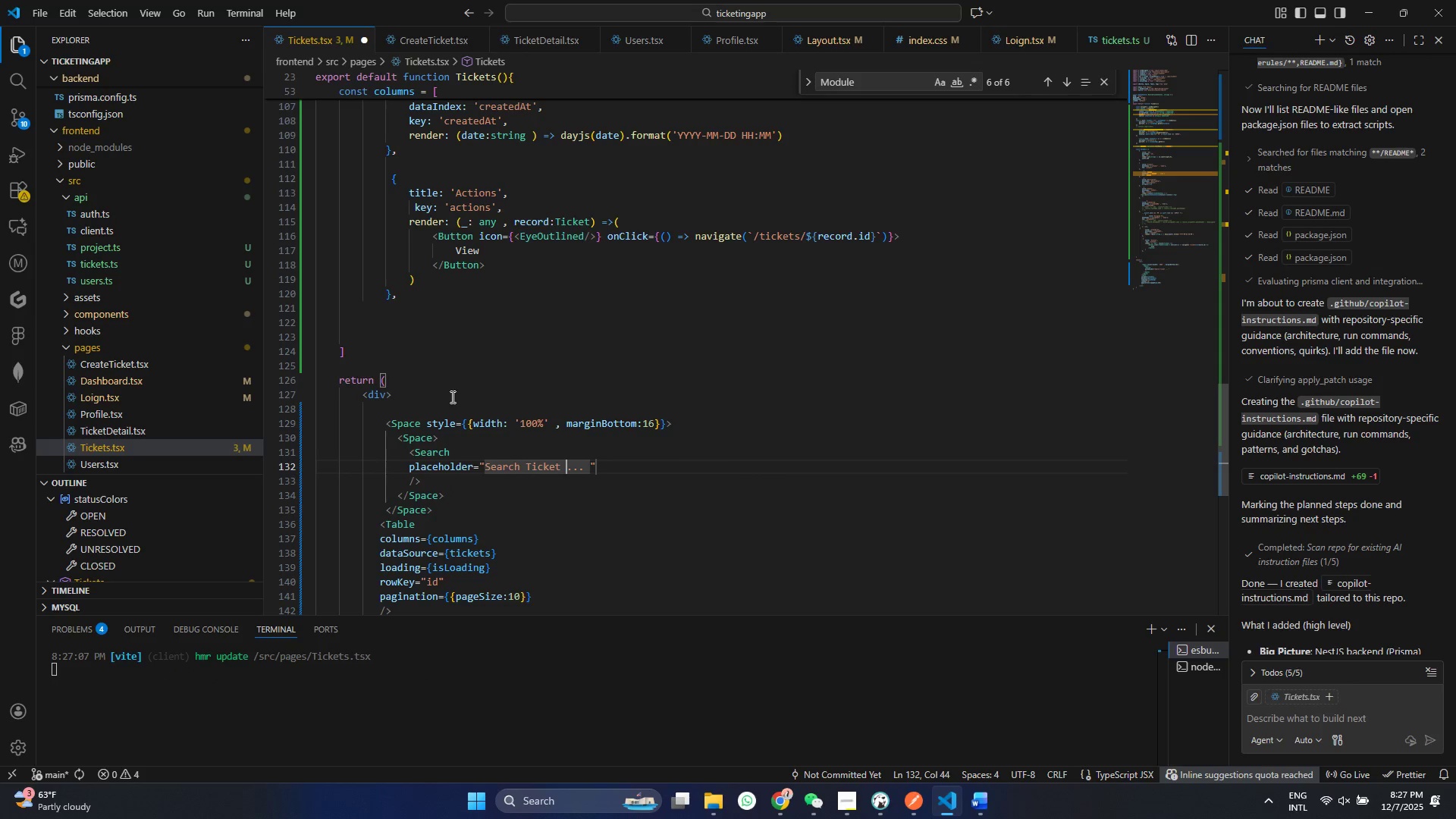 
key(ArrowLeft)
 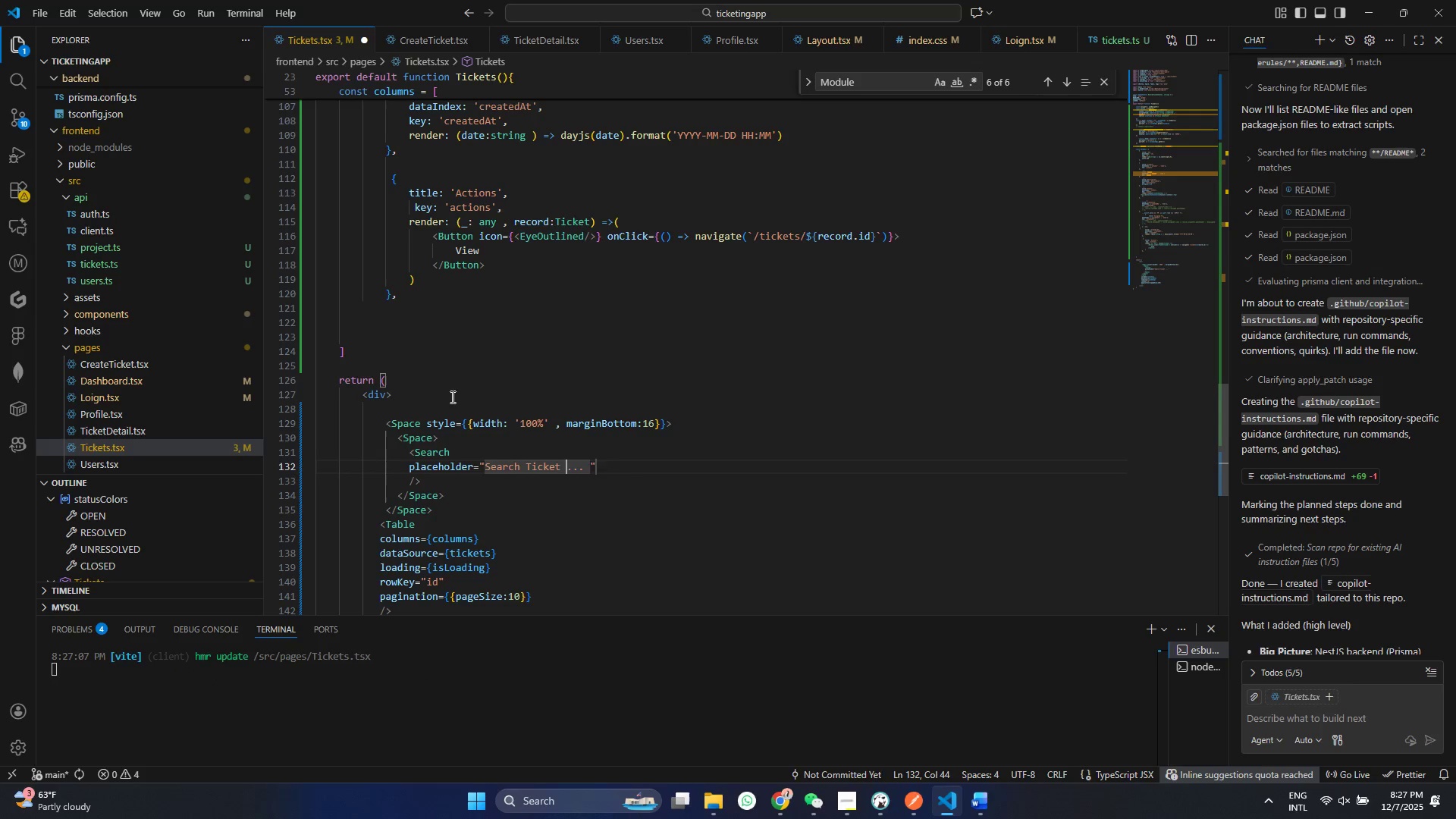 
key(ArrowLeft)
 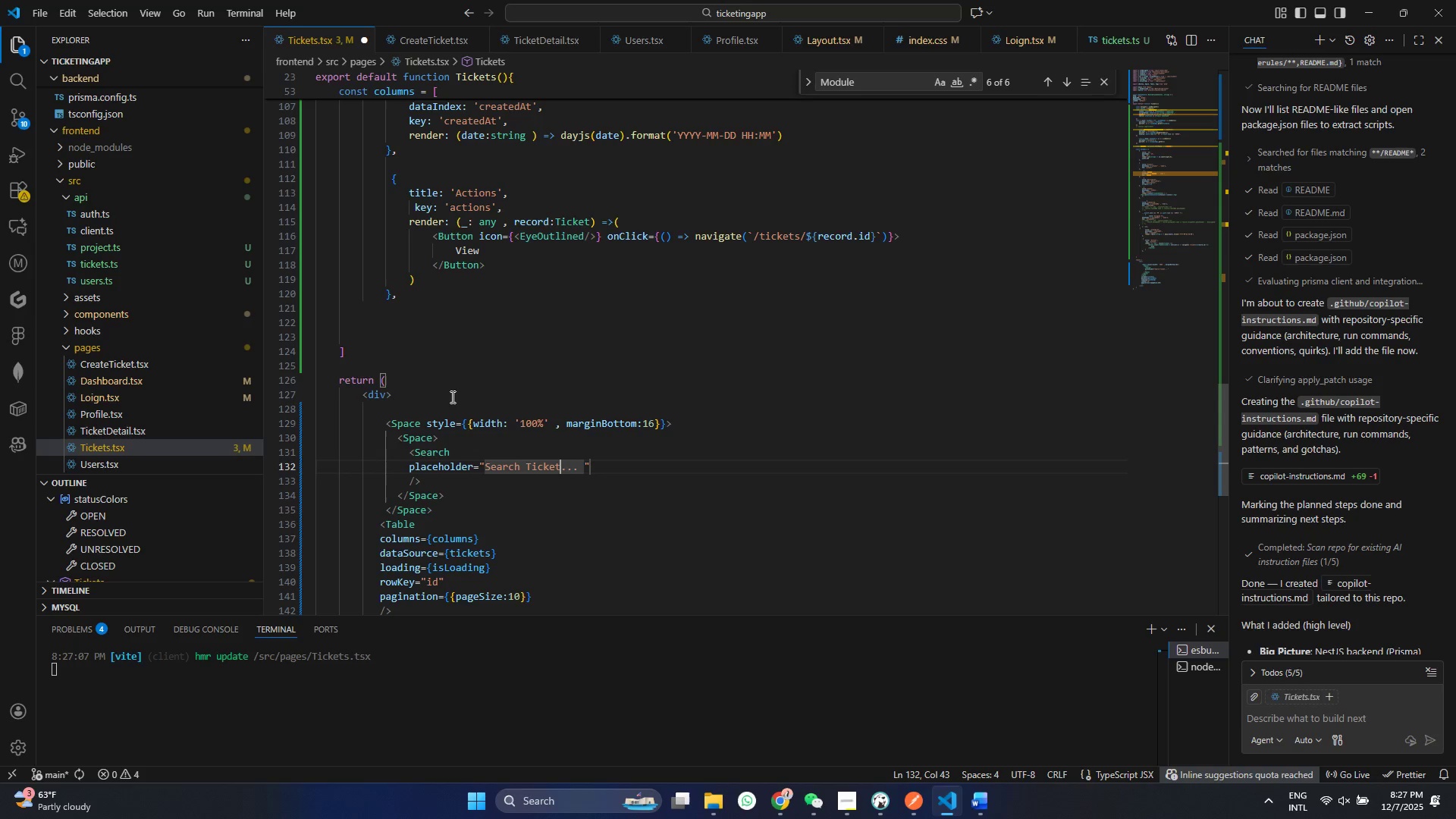 
key(ArrowLeft)
 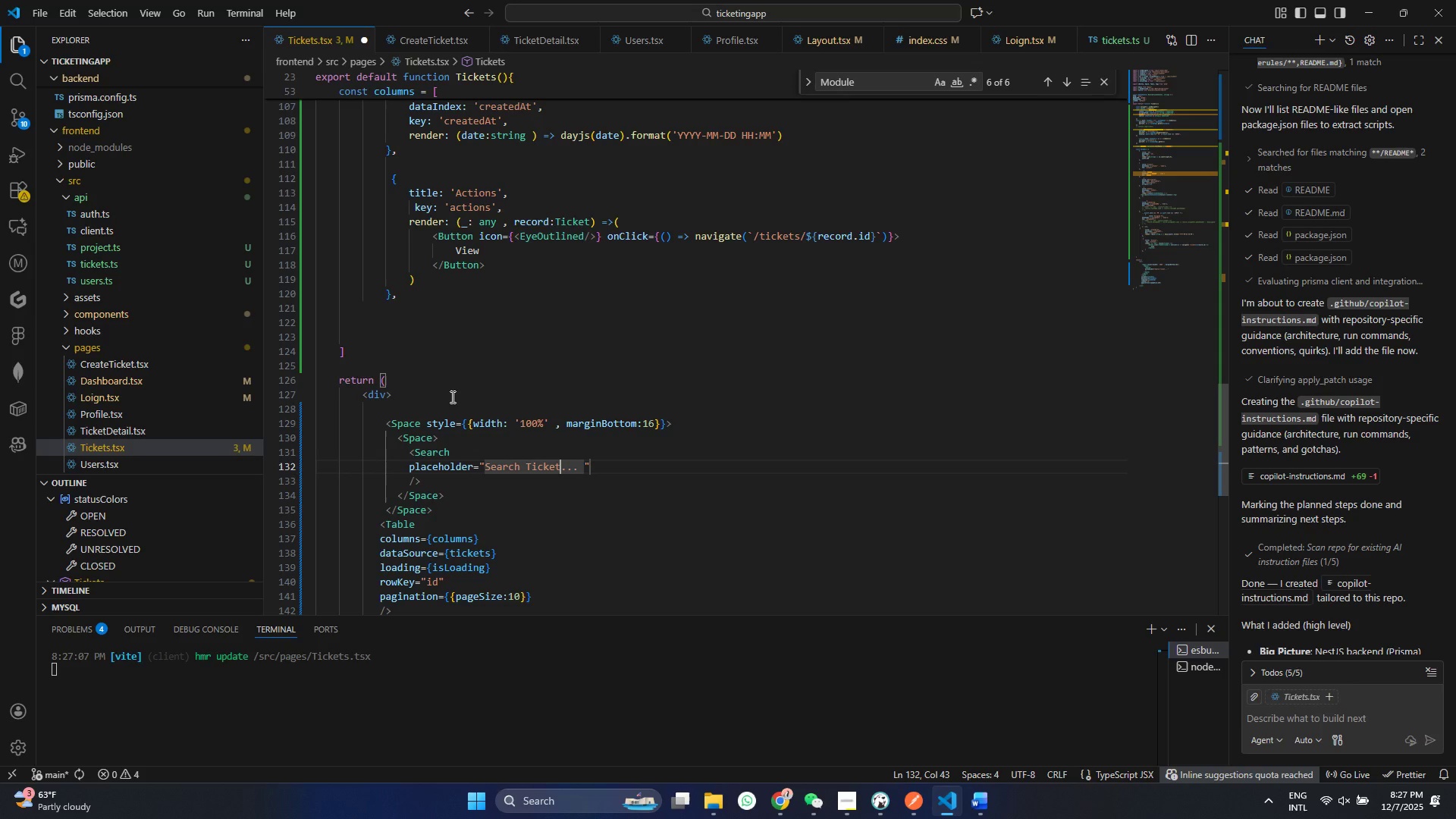 
key(Backspace)
 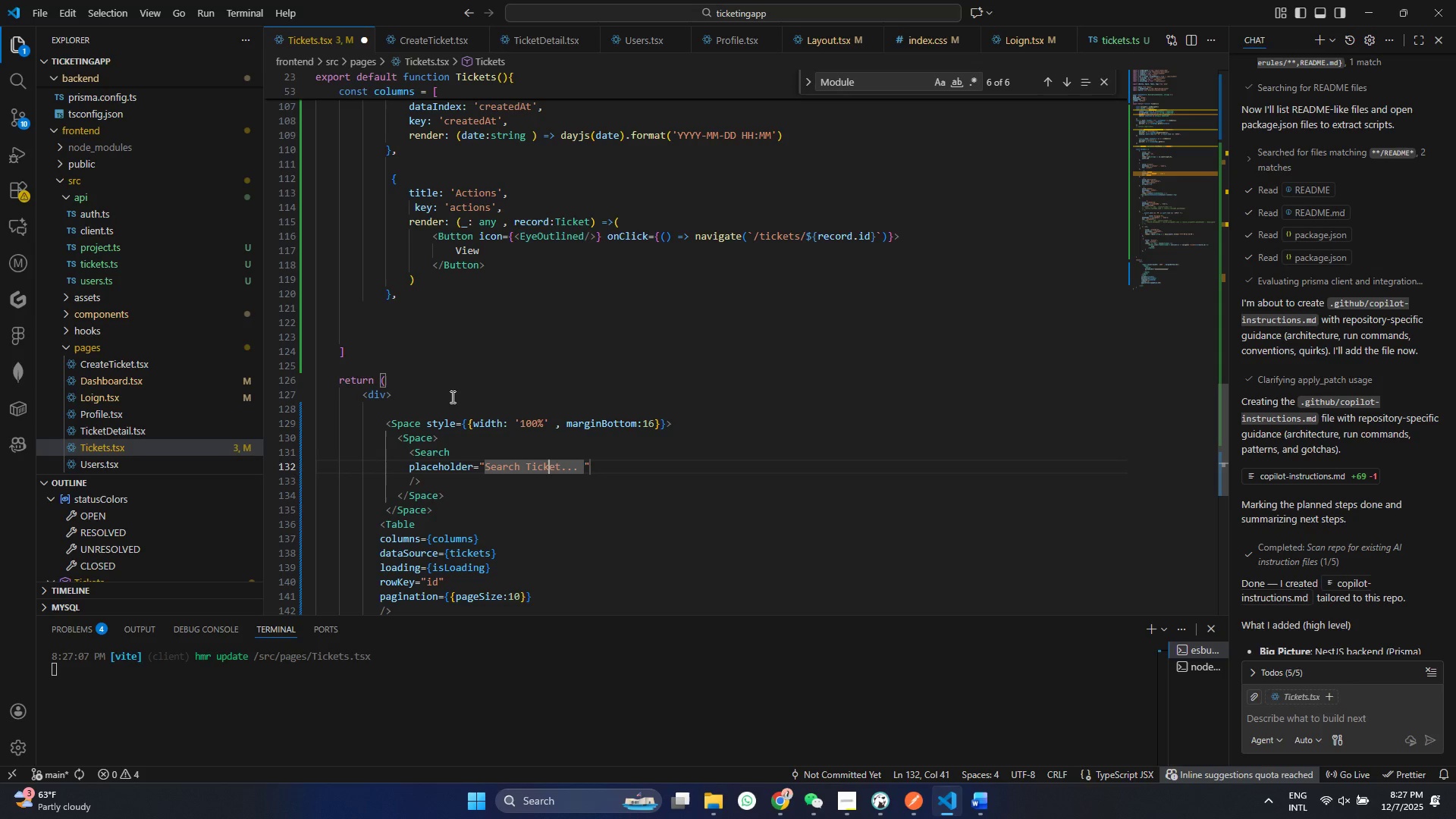 
key(ArrowLeft)
 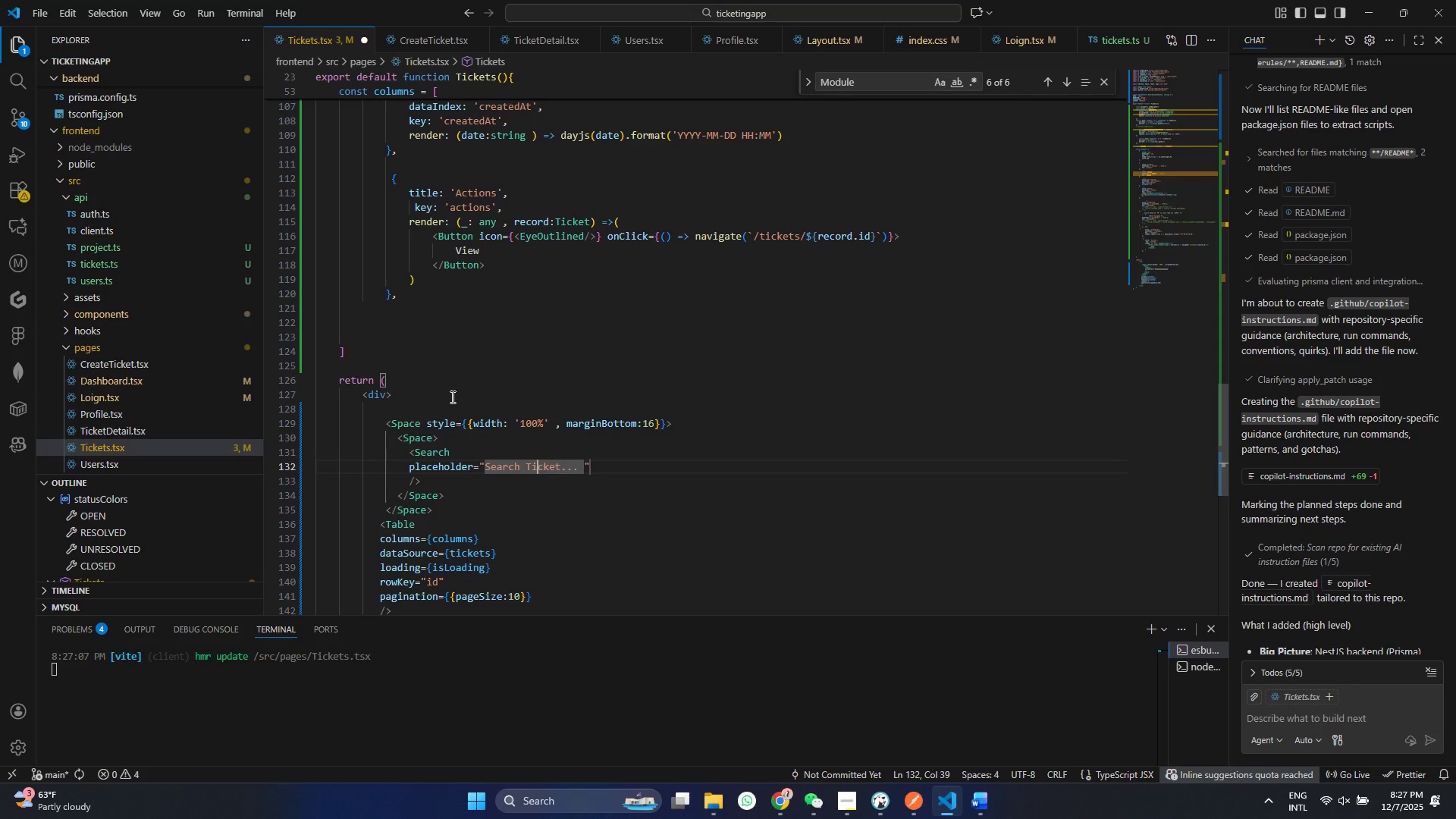 
key(ArrowLeft)
 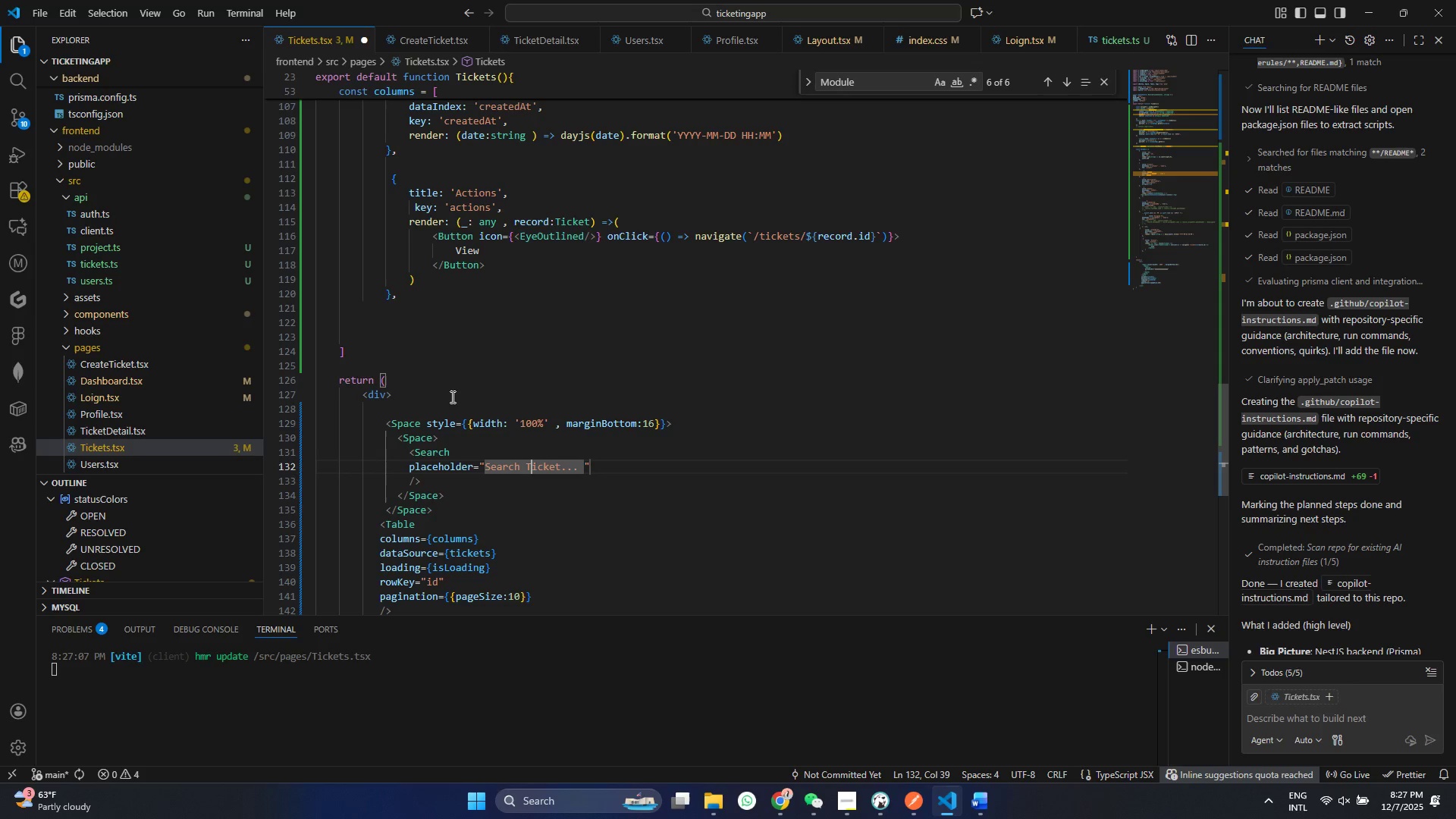 
key(ArrowLeft)
 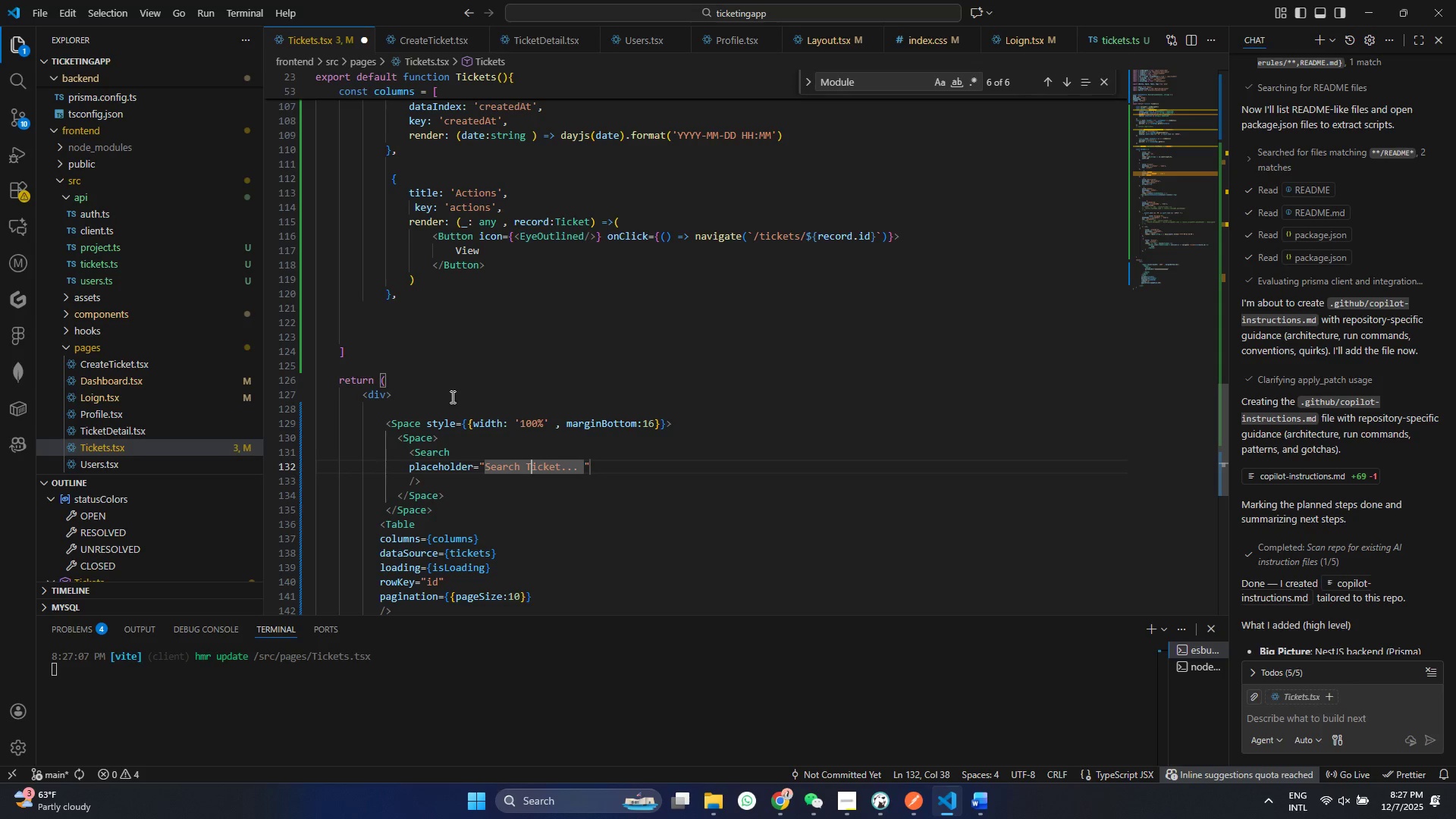 
key(ArrowLeft)
 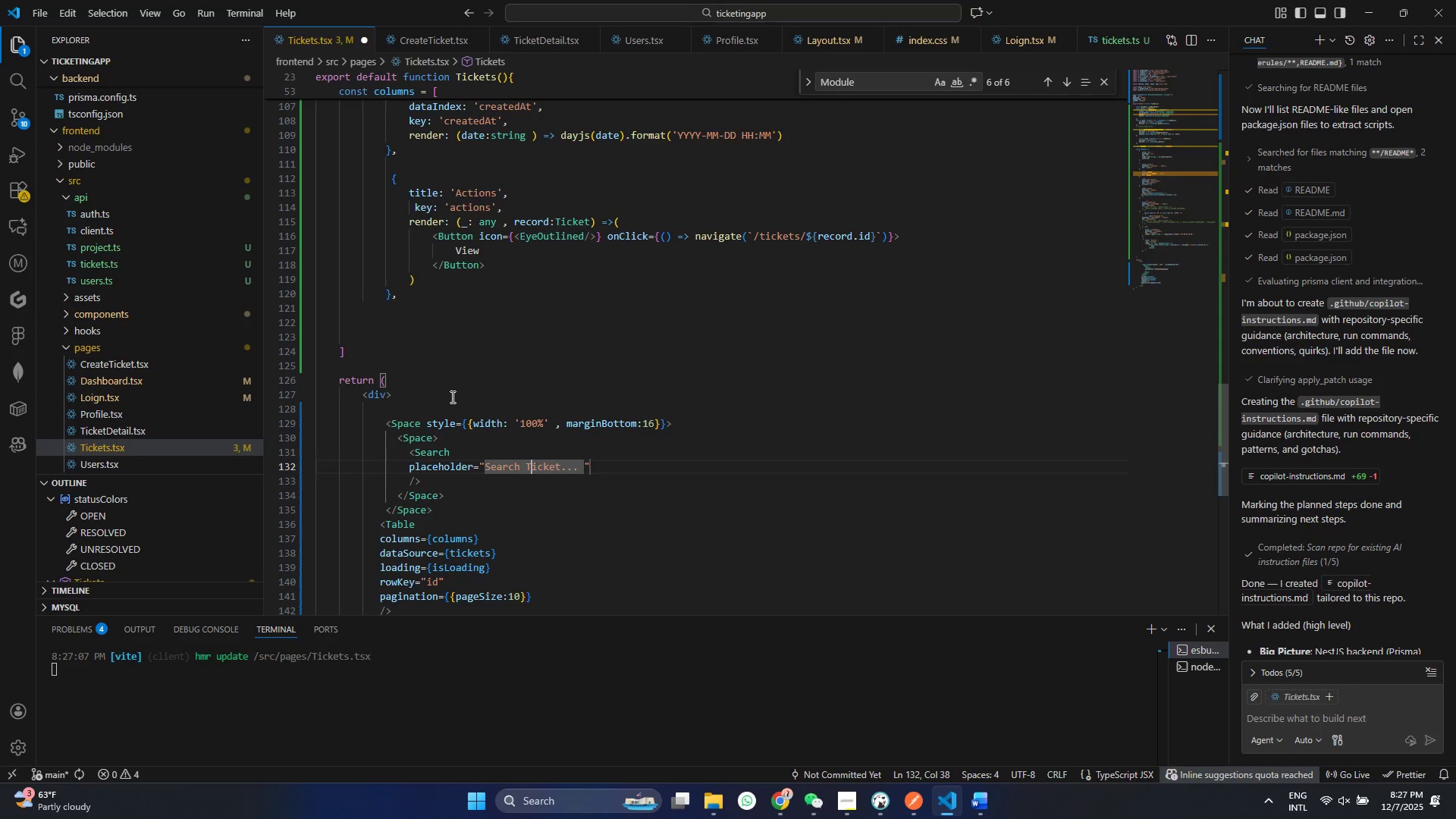 
key(ArrowLeft)
 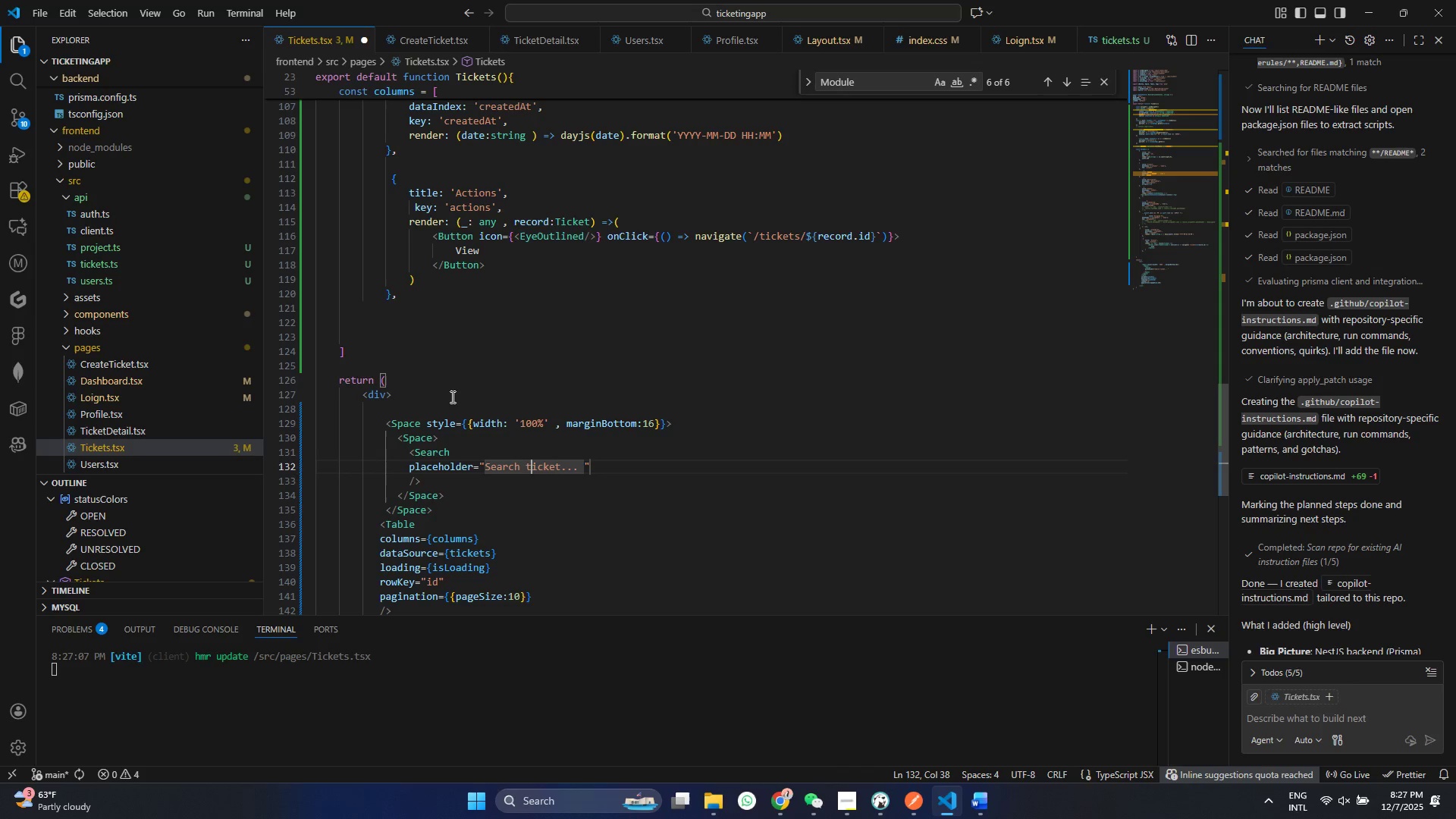 
key(Backspace)
 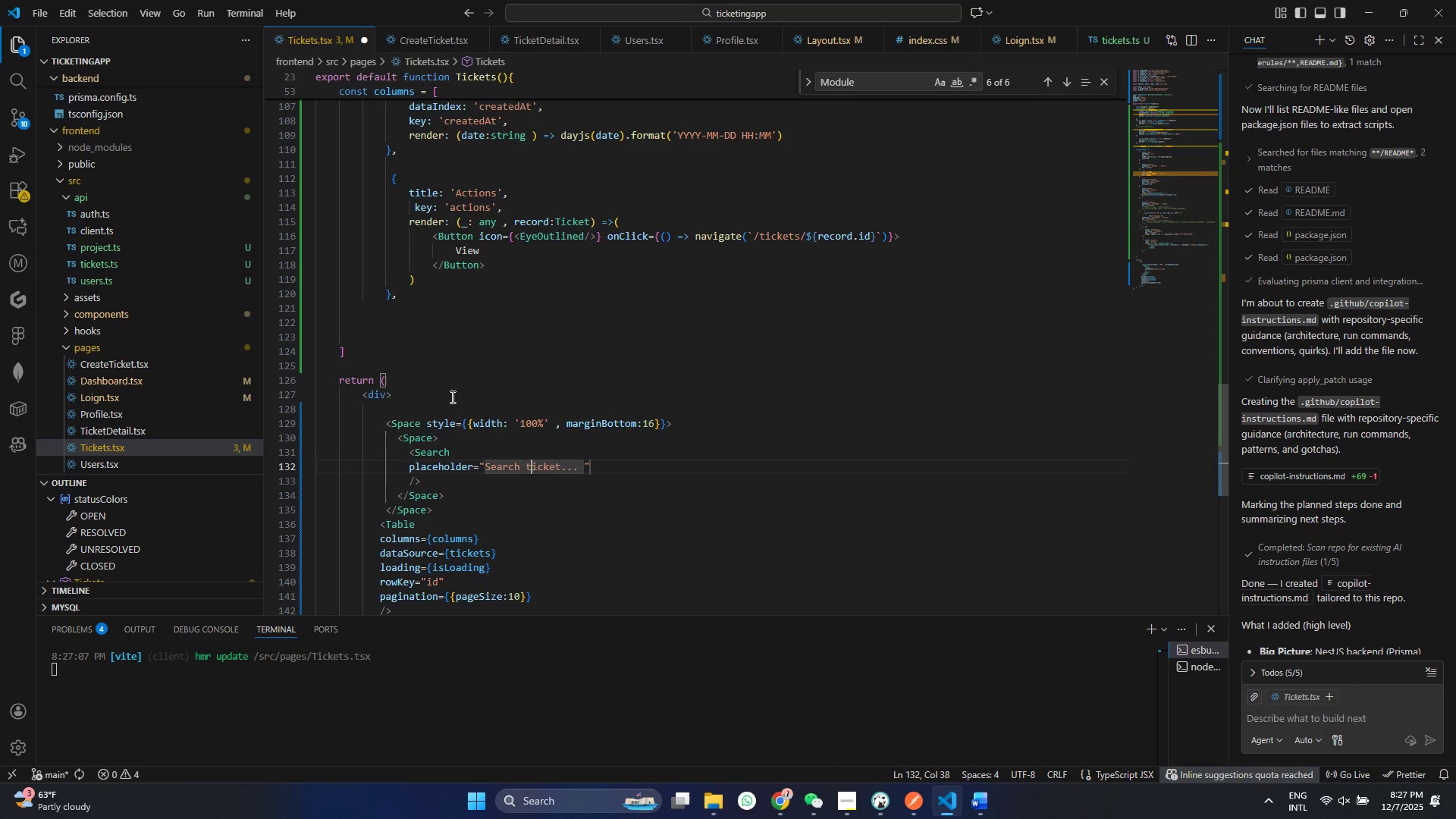 
key(T)
 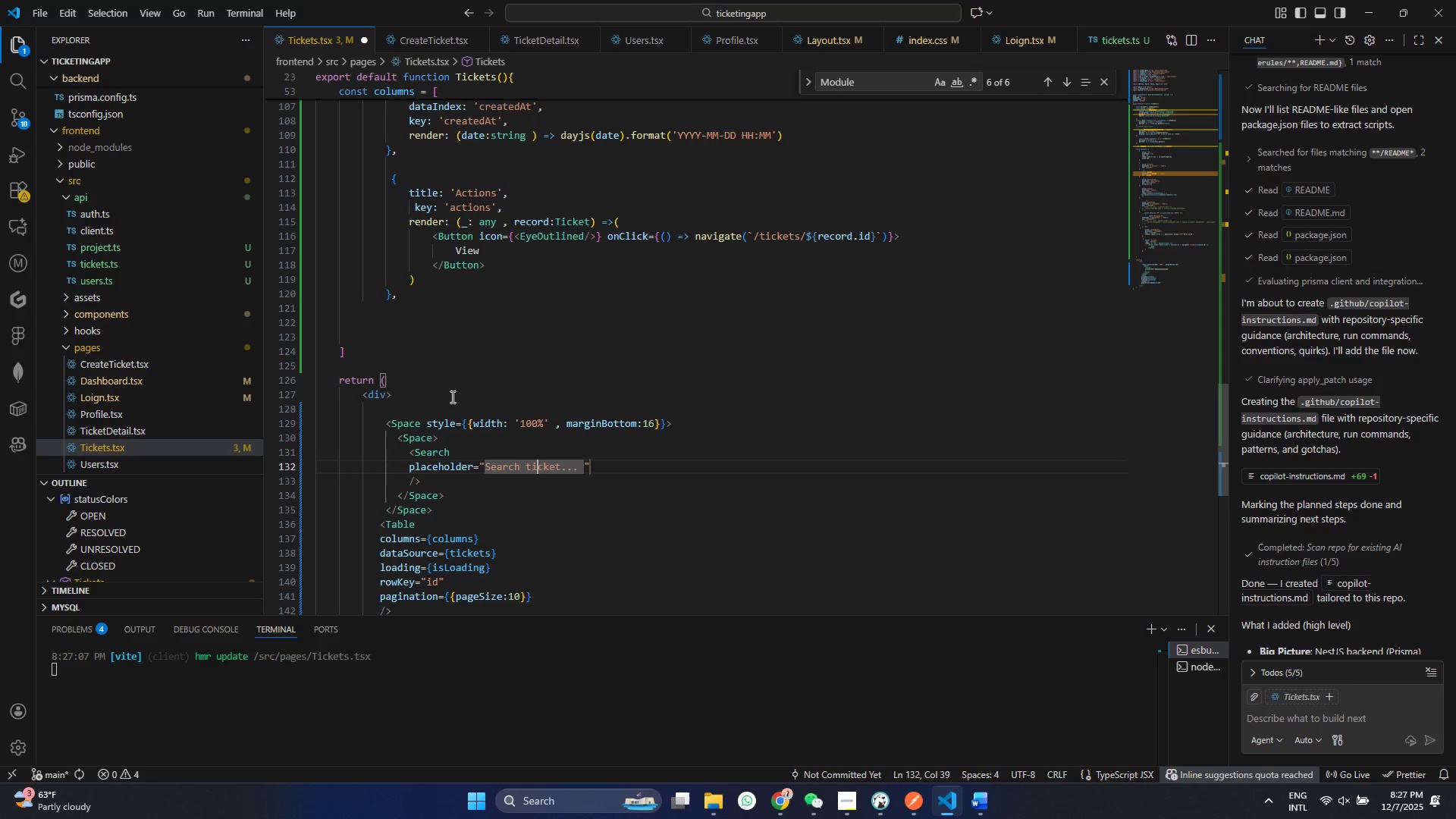 
key(ArrowRight)
 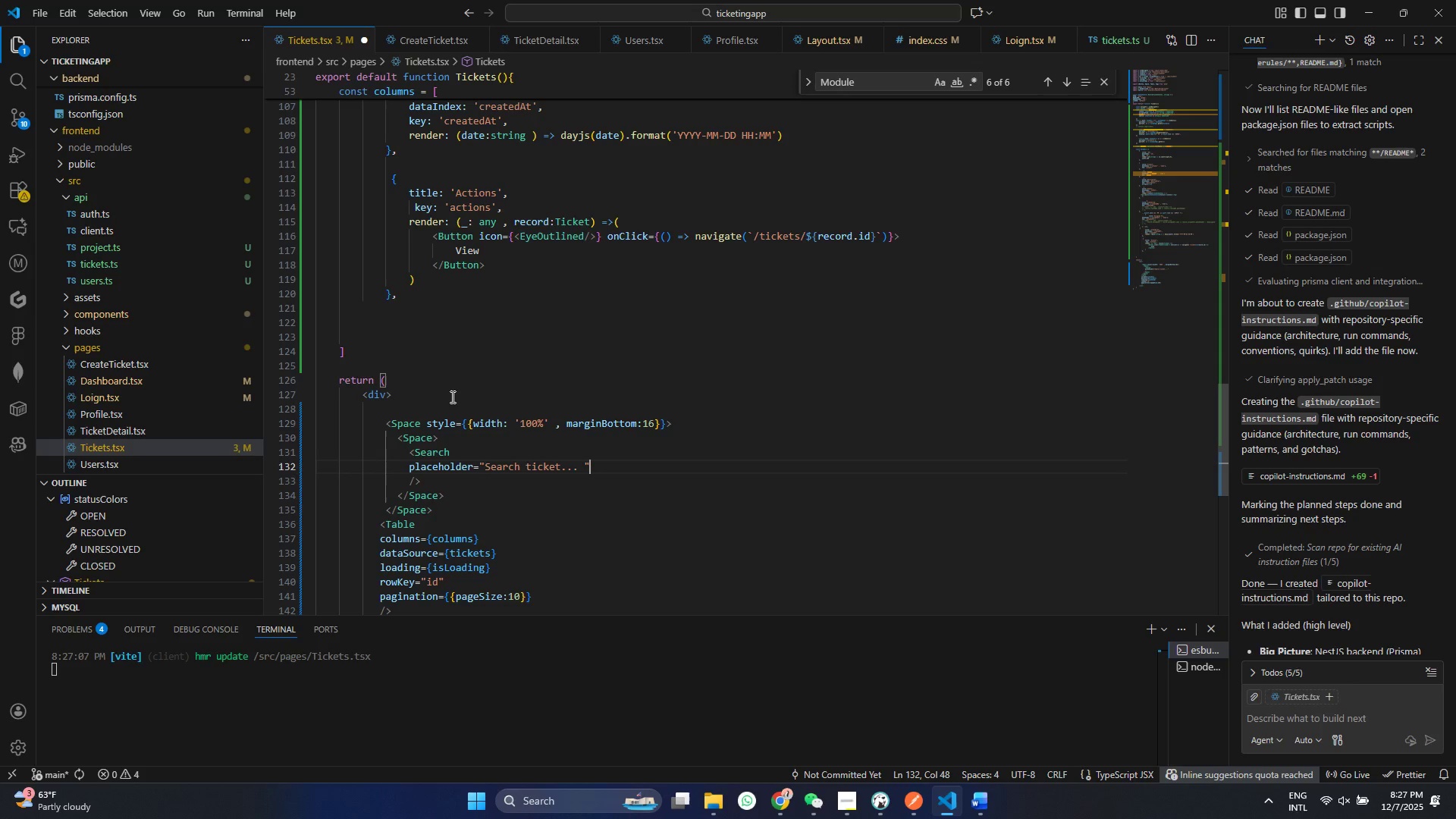 
key(End)
 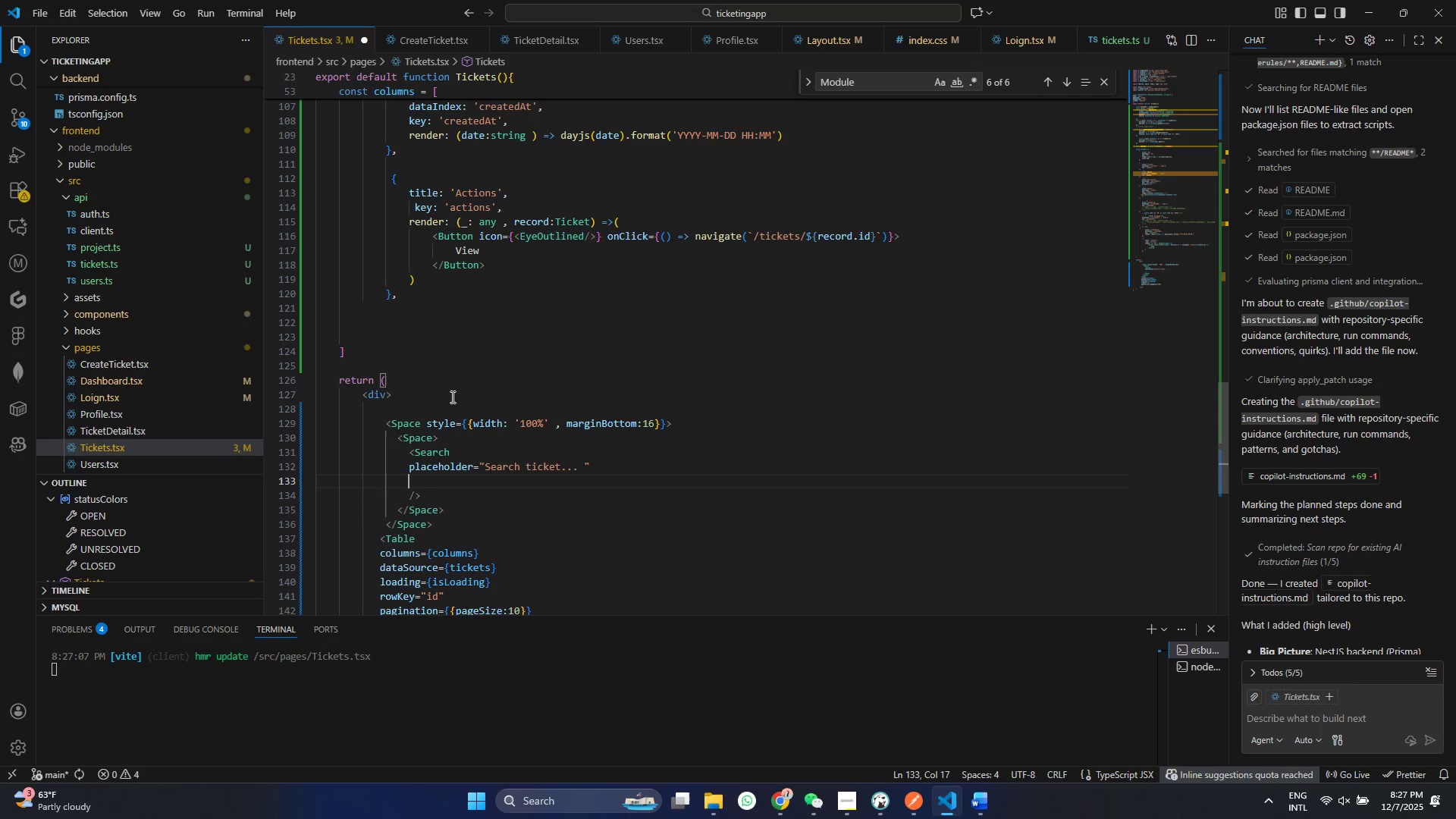 
key(Enter)
 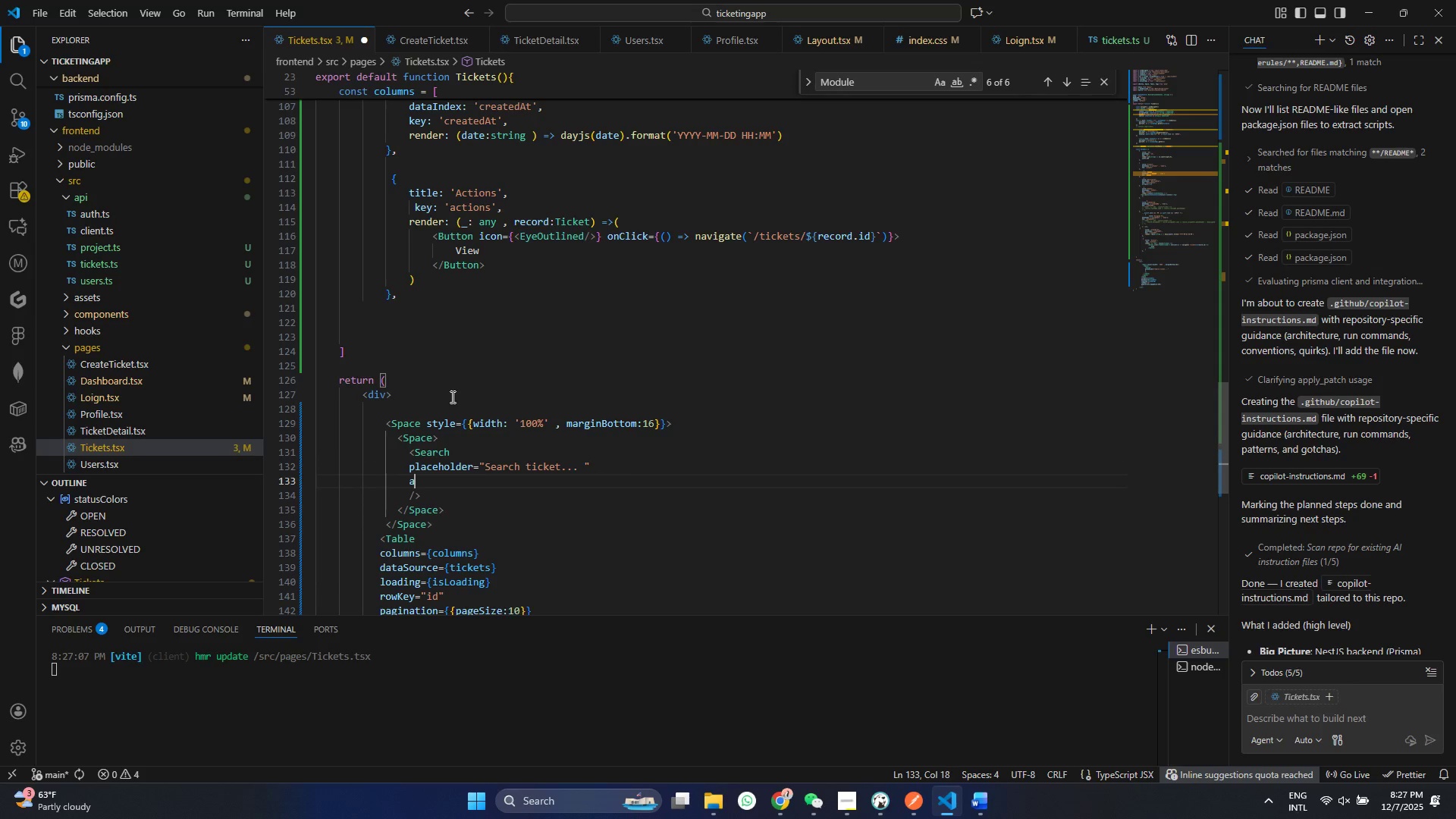 
type(allowclear)
 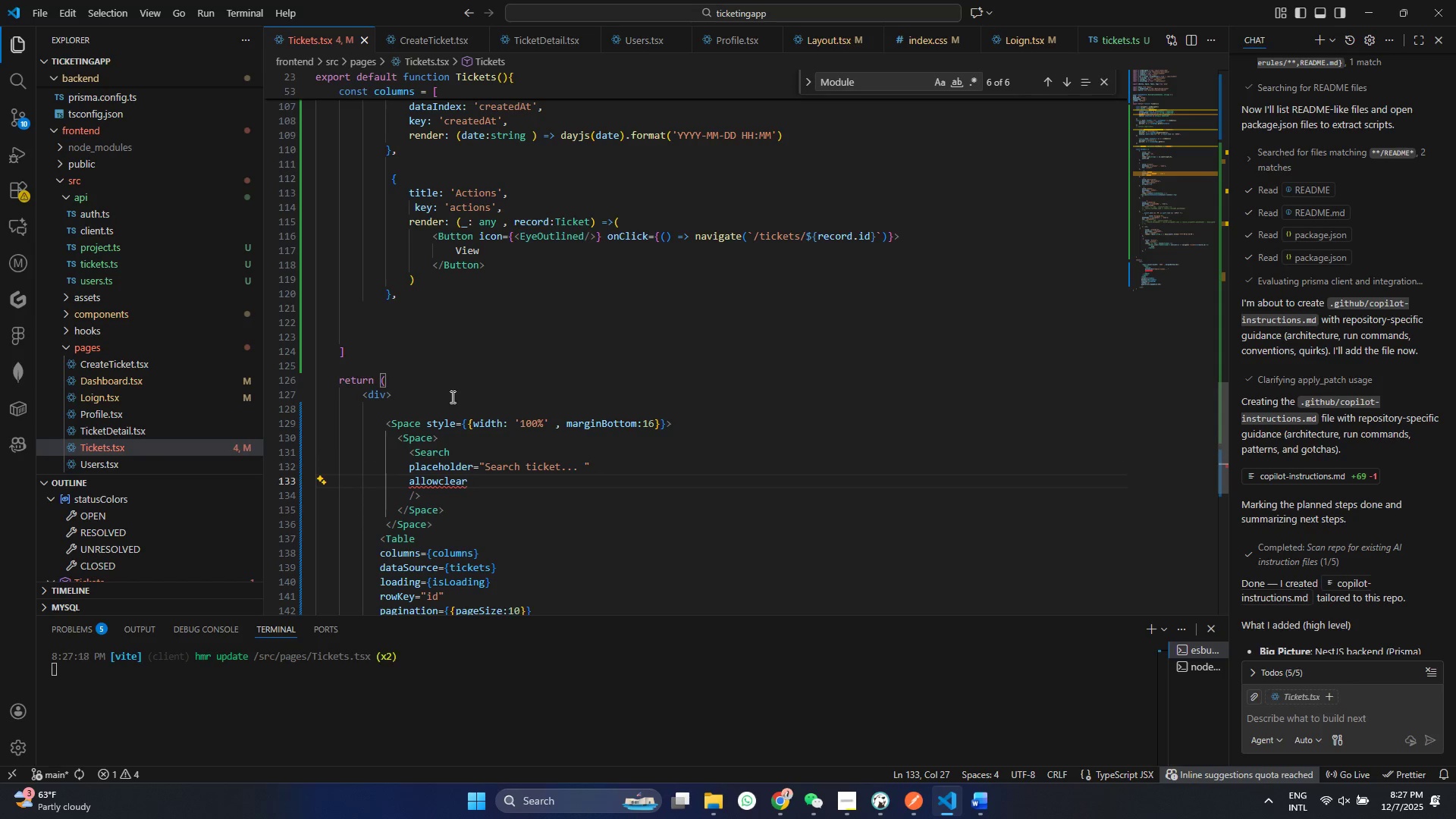 
key(Control+ControlLeft)
 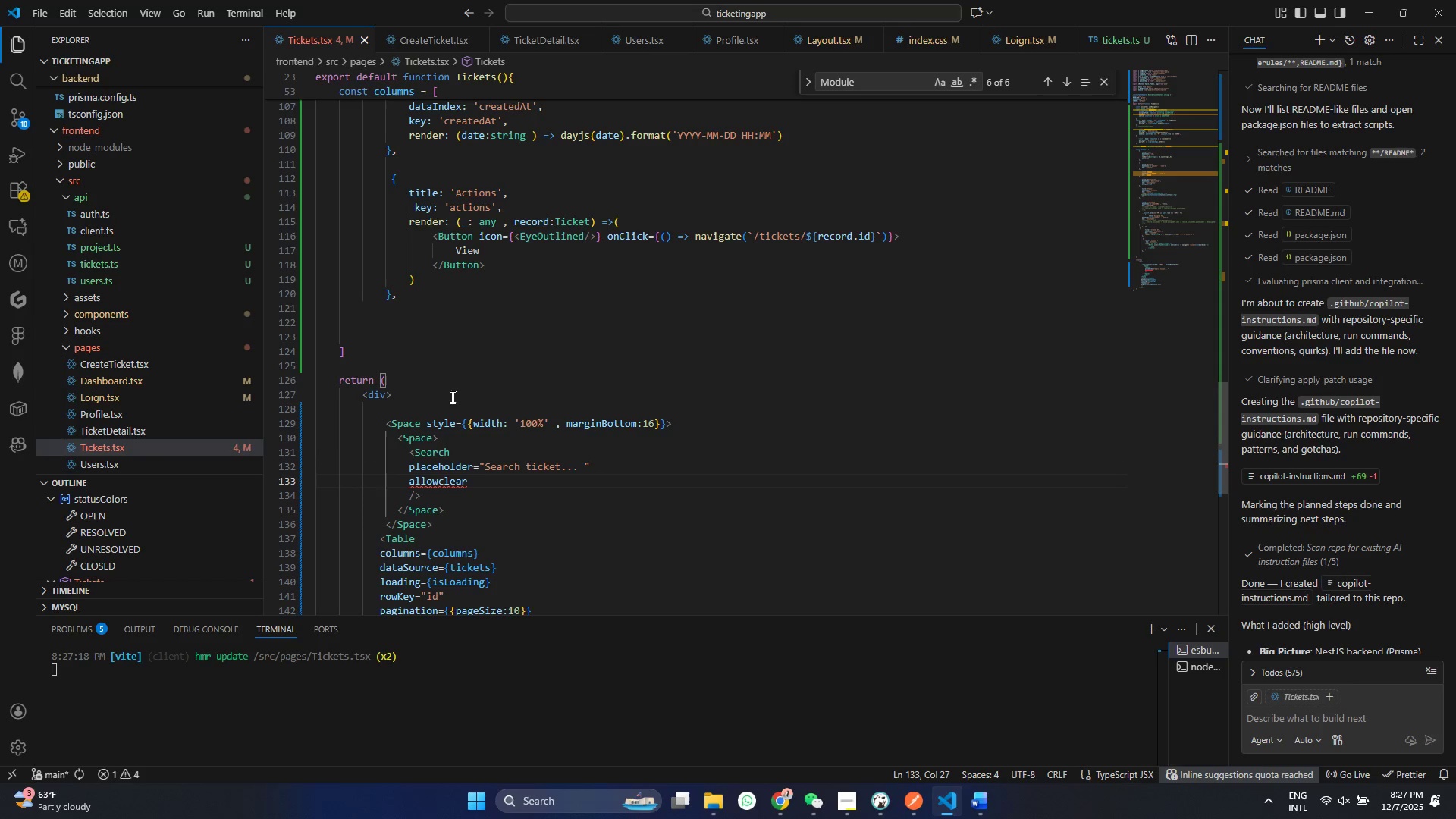 
key(Control+S)
 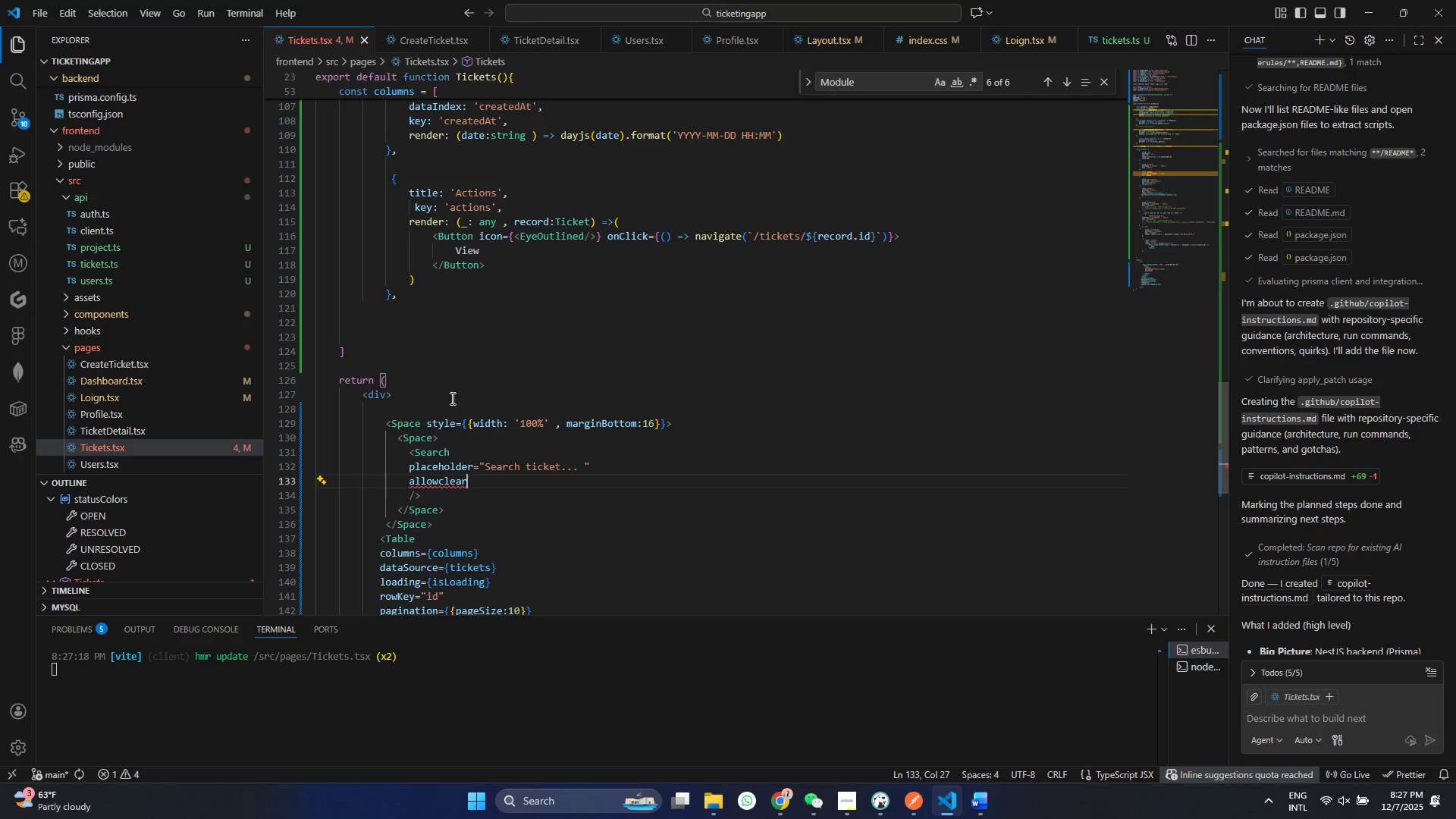 
key(ArrowLeft)
 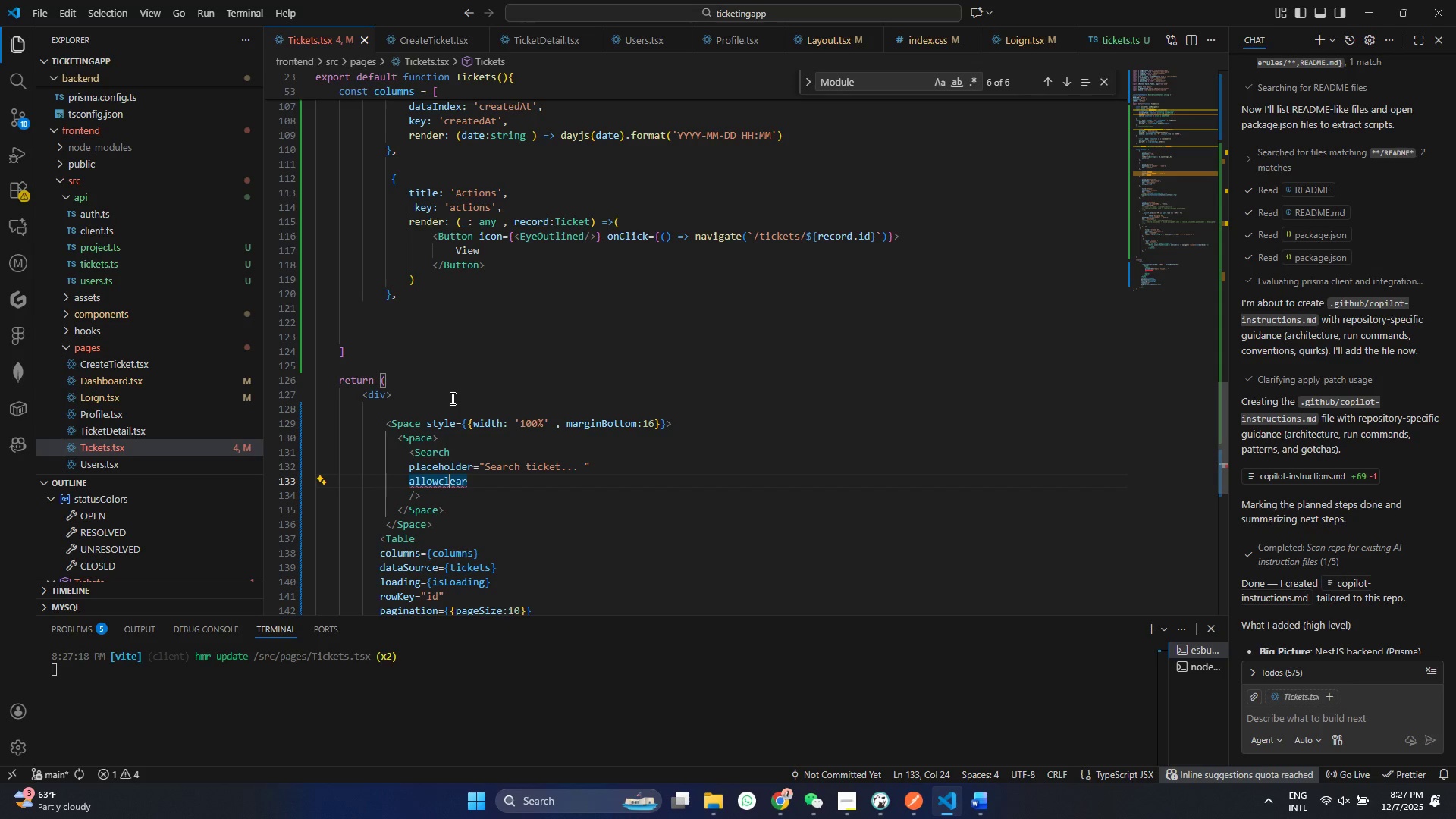 
key(ArrowLeft)
 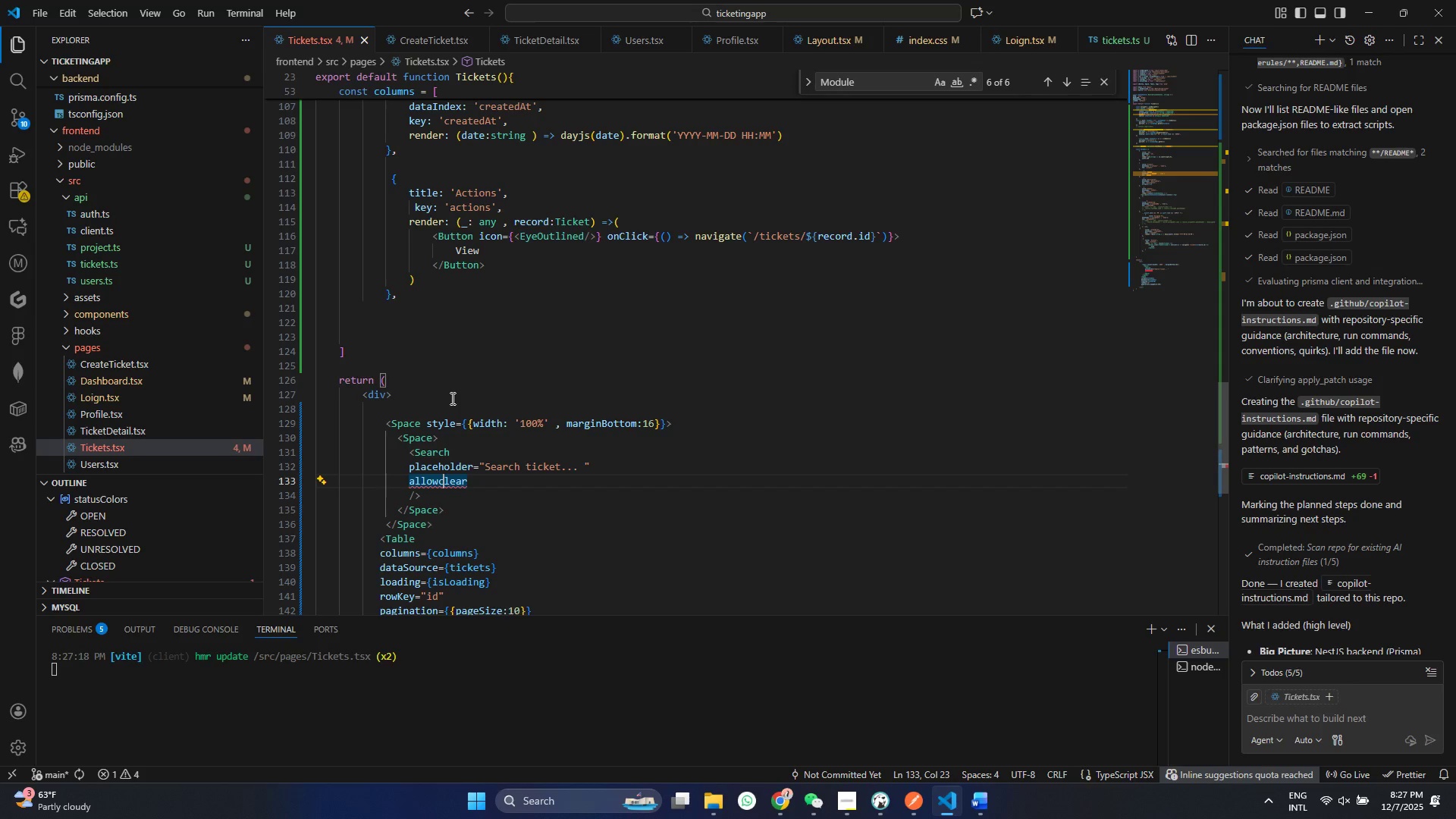 
key(ArrowLeft)
 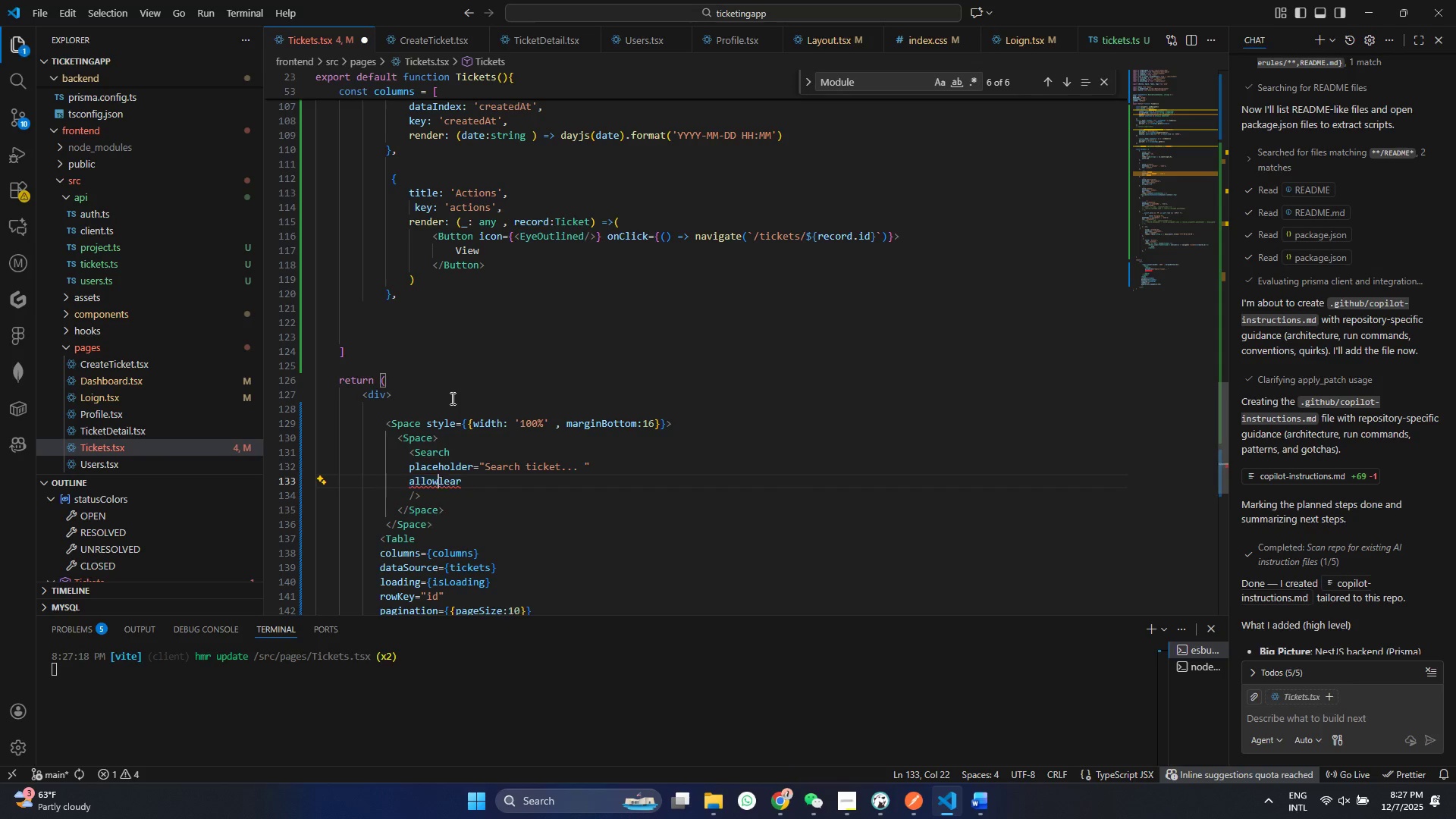 
key(ArrowLeft)
 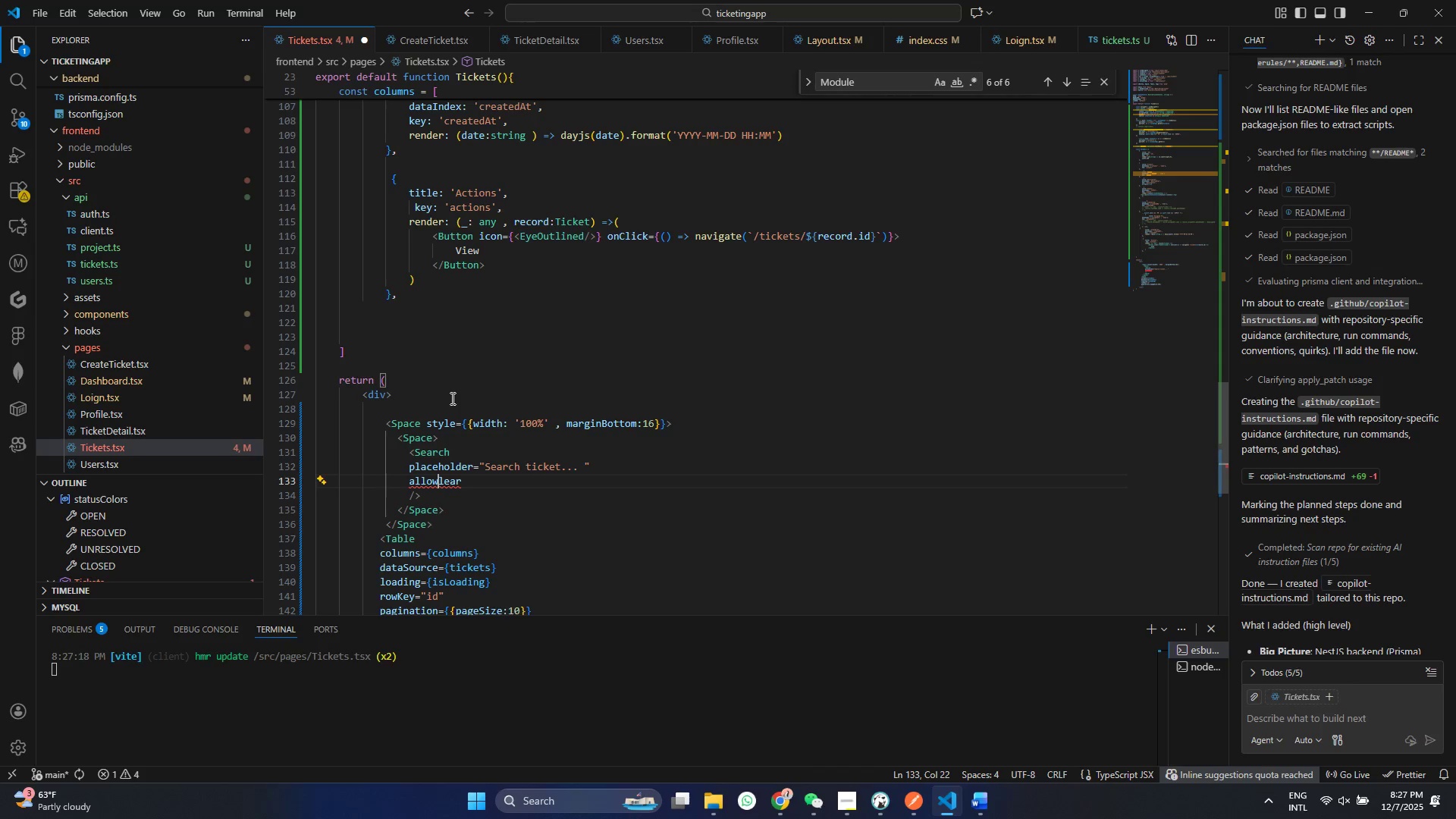 
key(Backspace)
 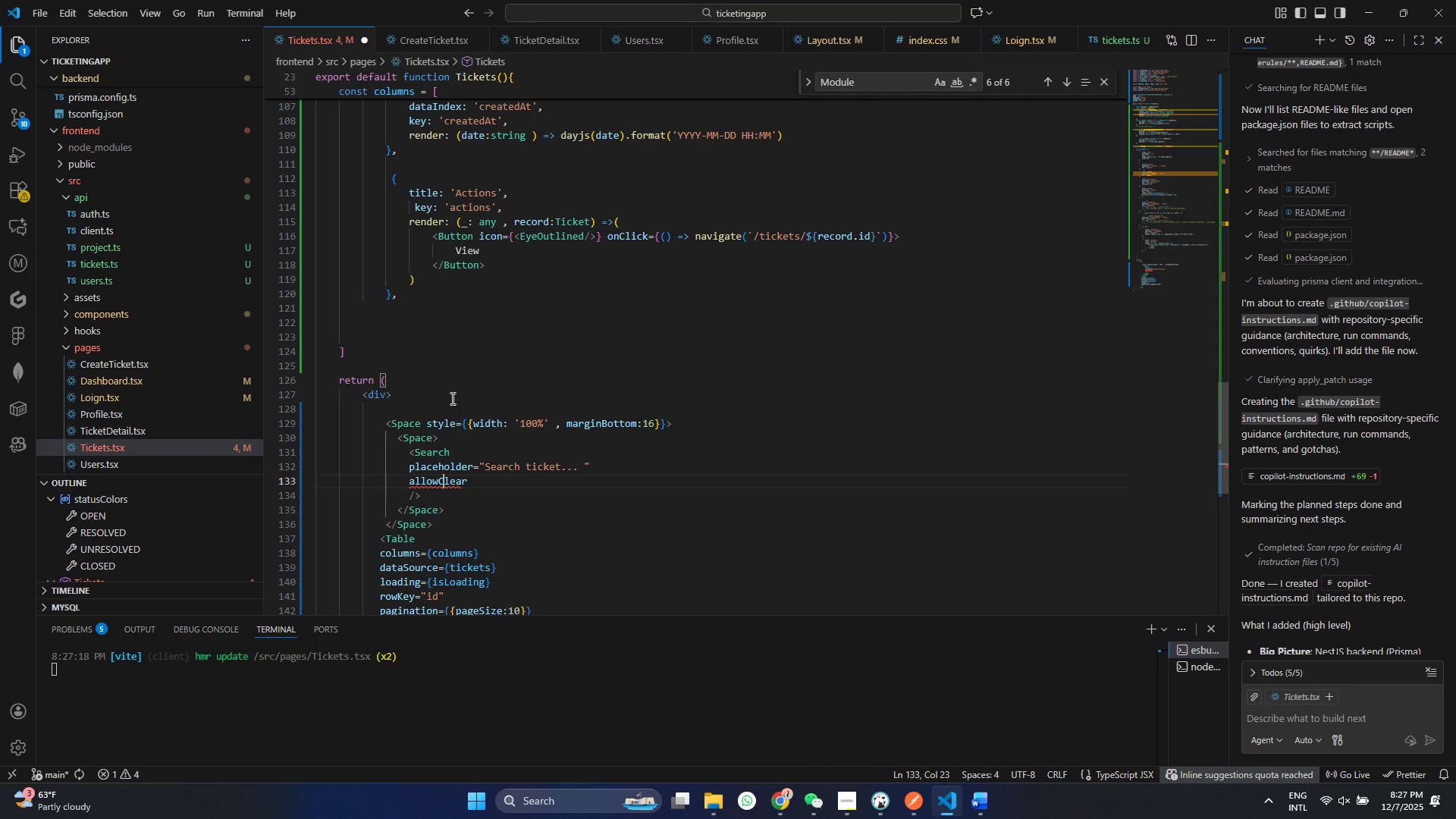 
key(Shift+ShiftRight)
 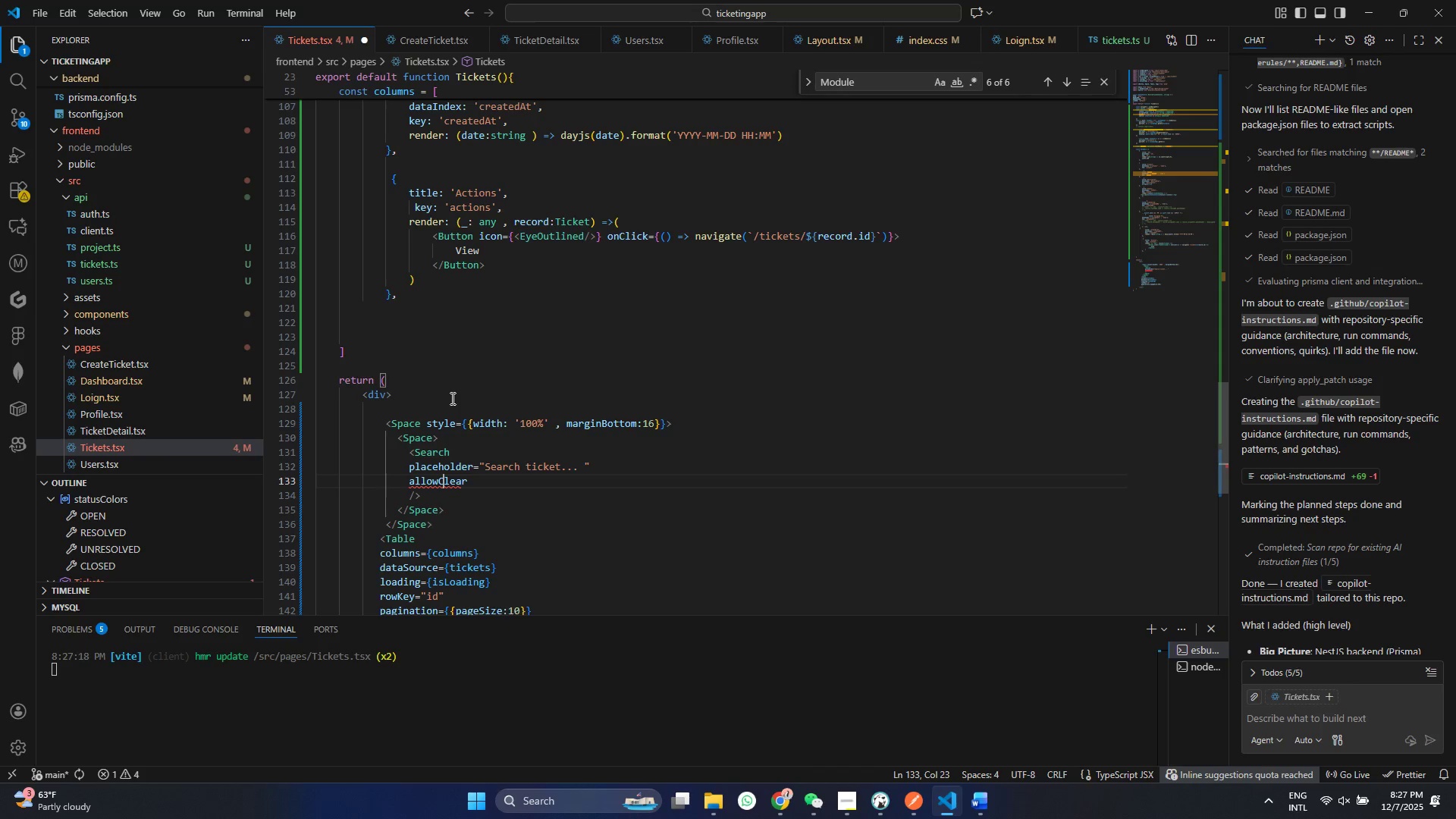 
key(Shift+C)
 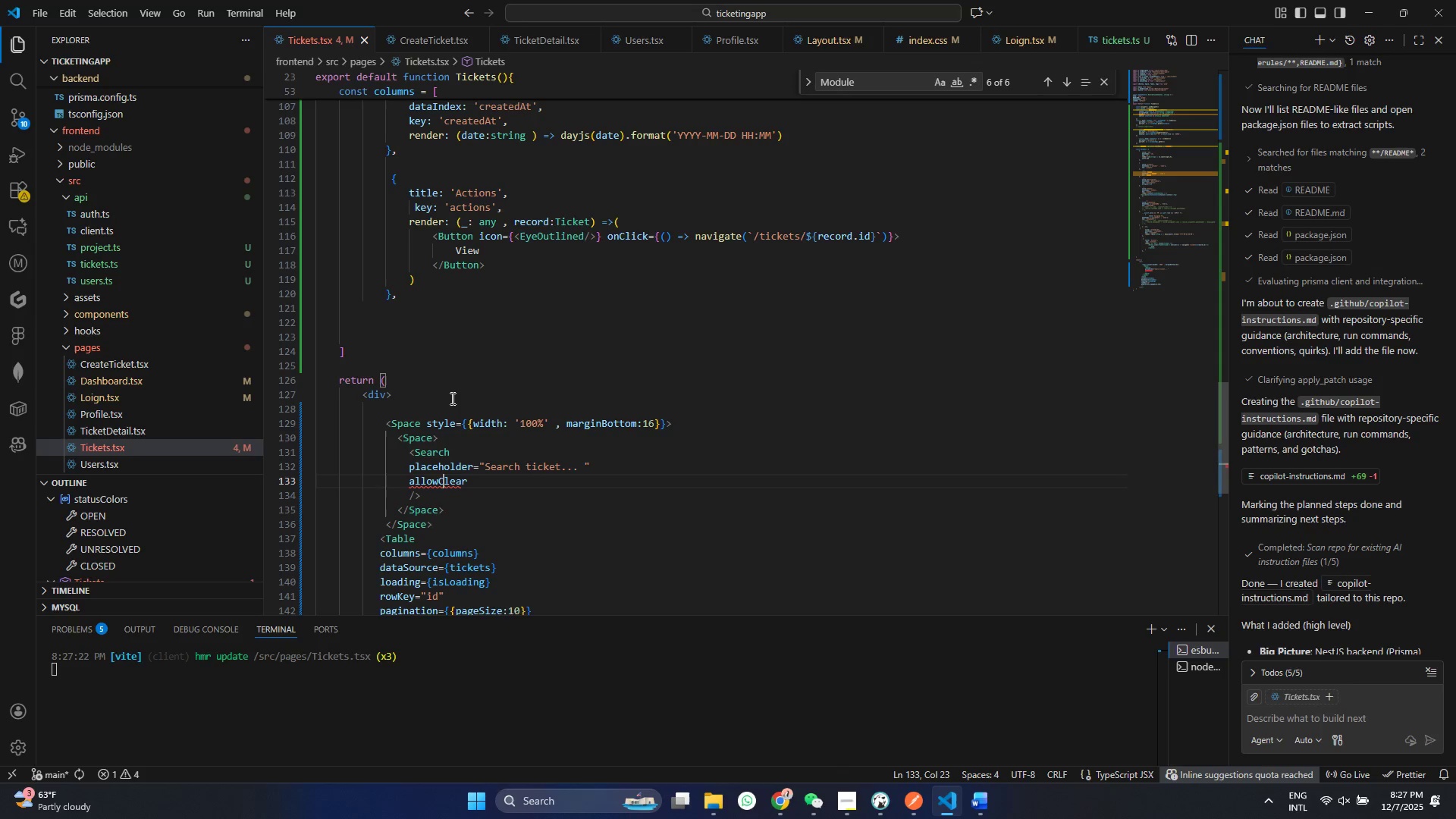 
key(Control+ControlLeft)
 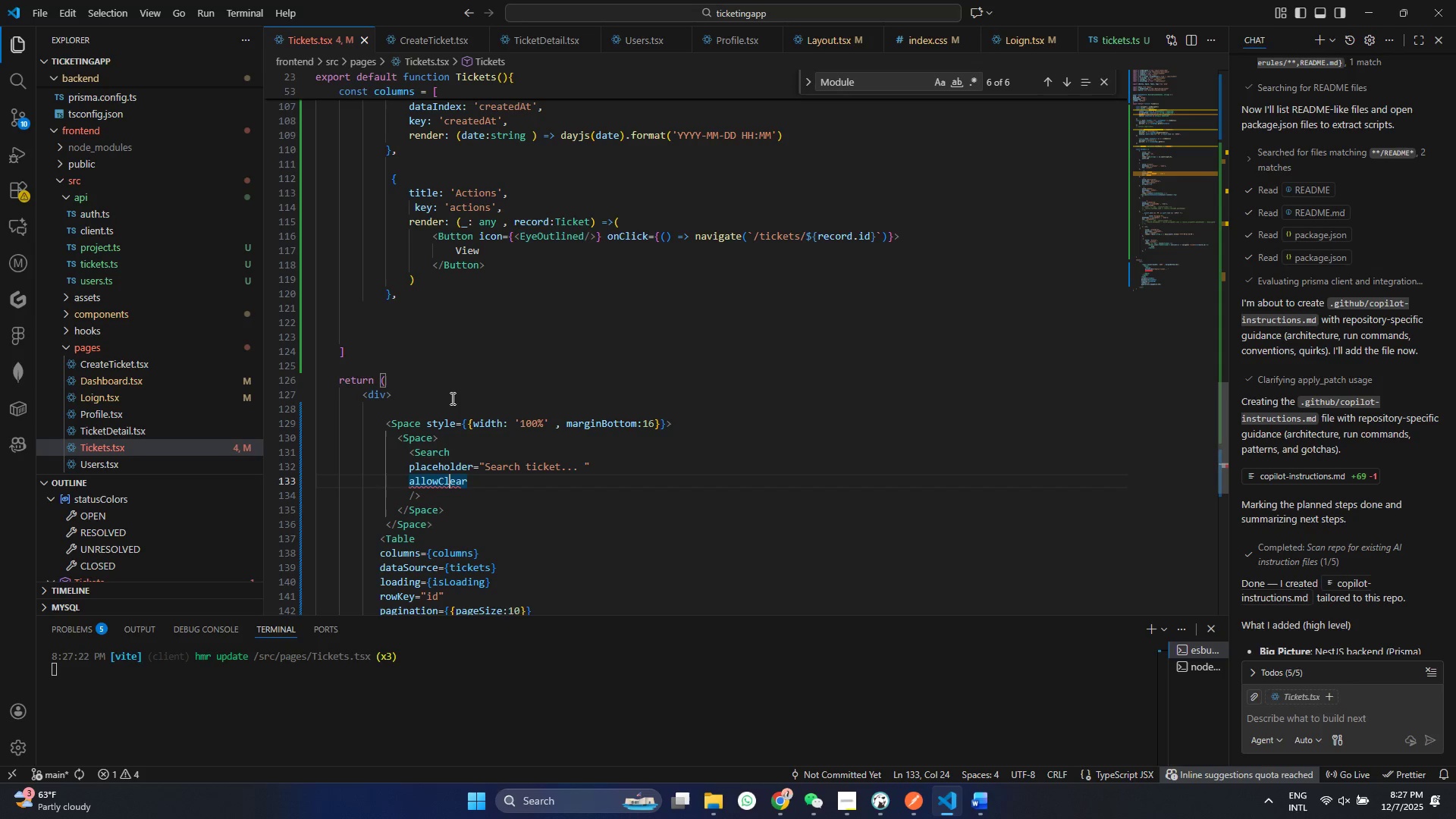 
key(S)
 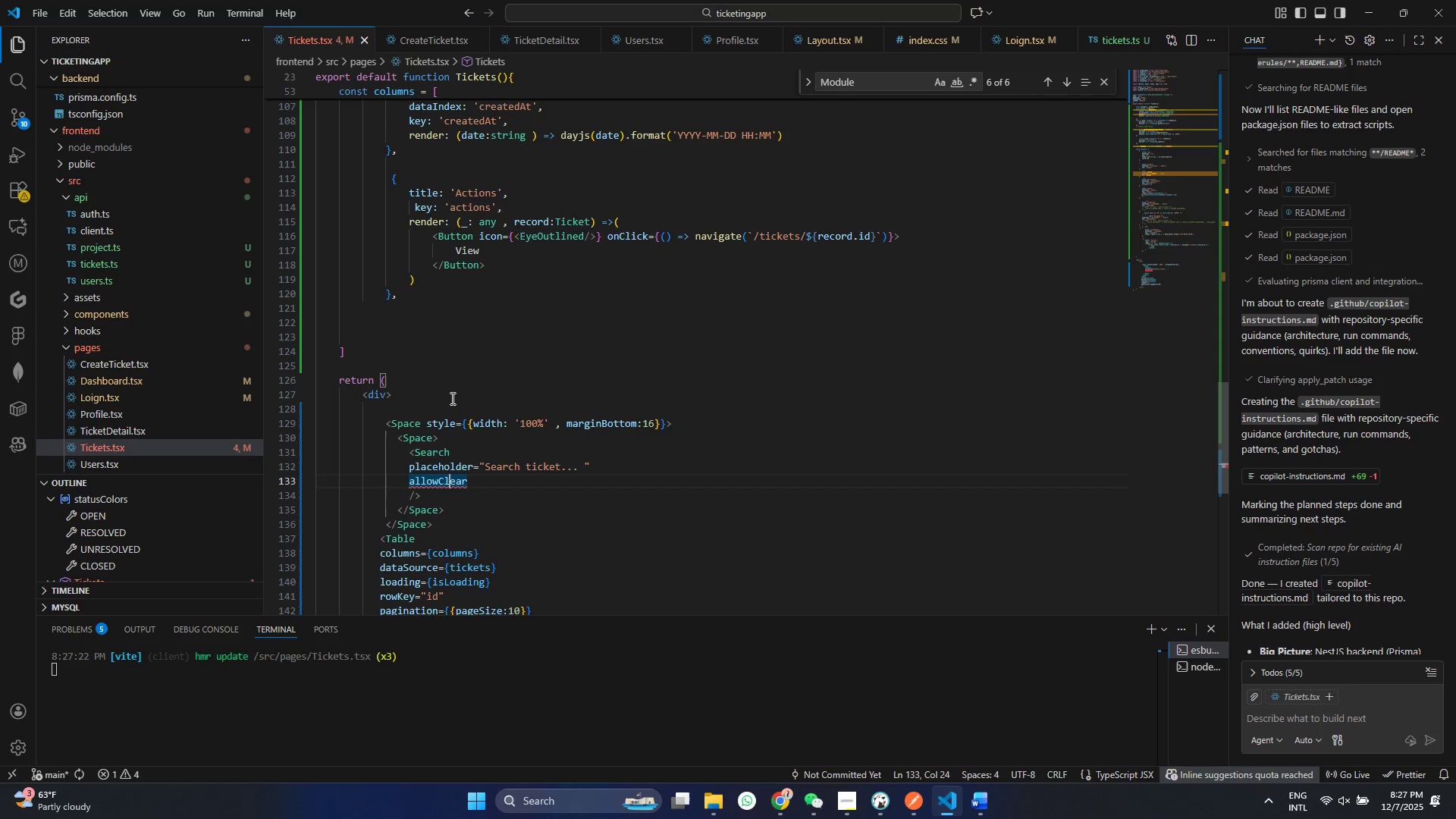 
key(ArrowRight)
 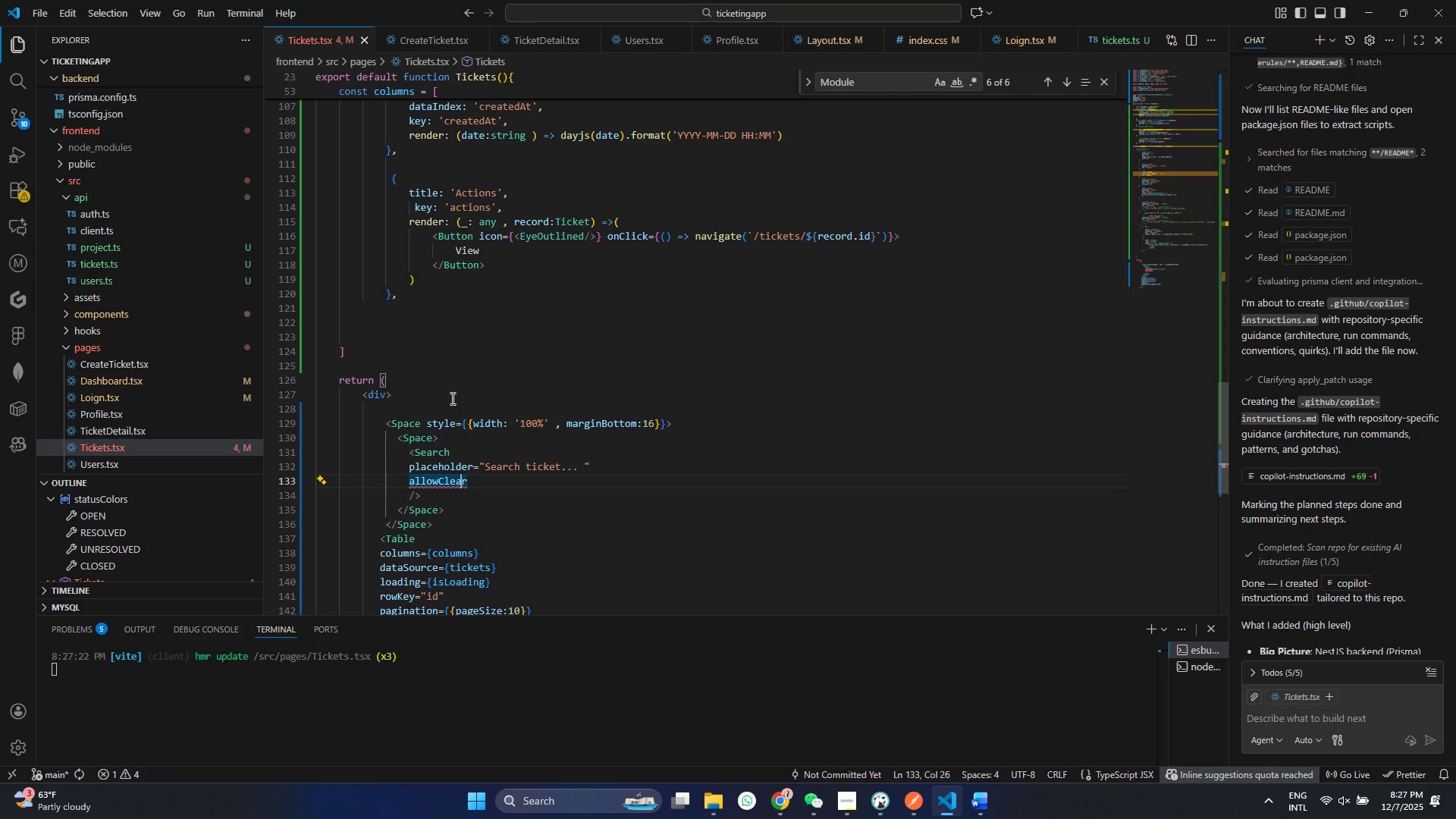 
key(ArrowRight)
 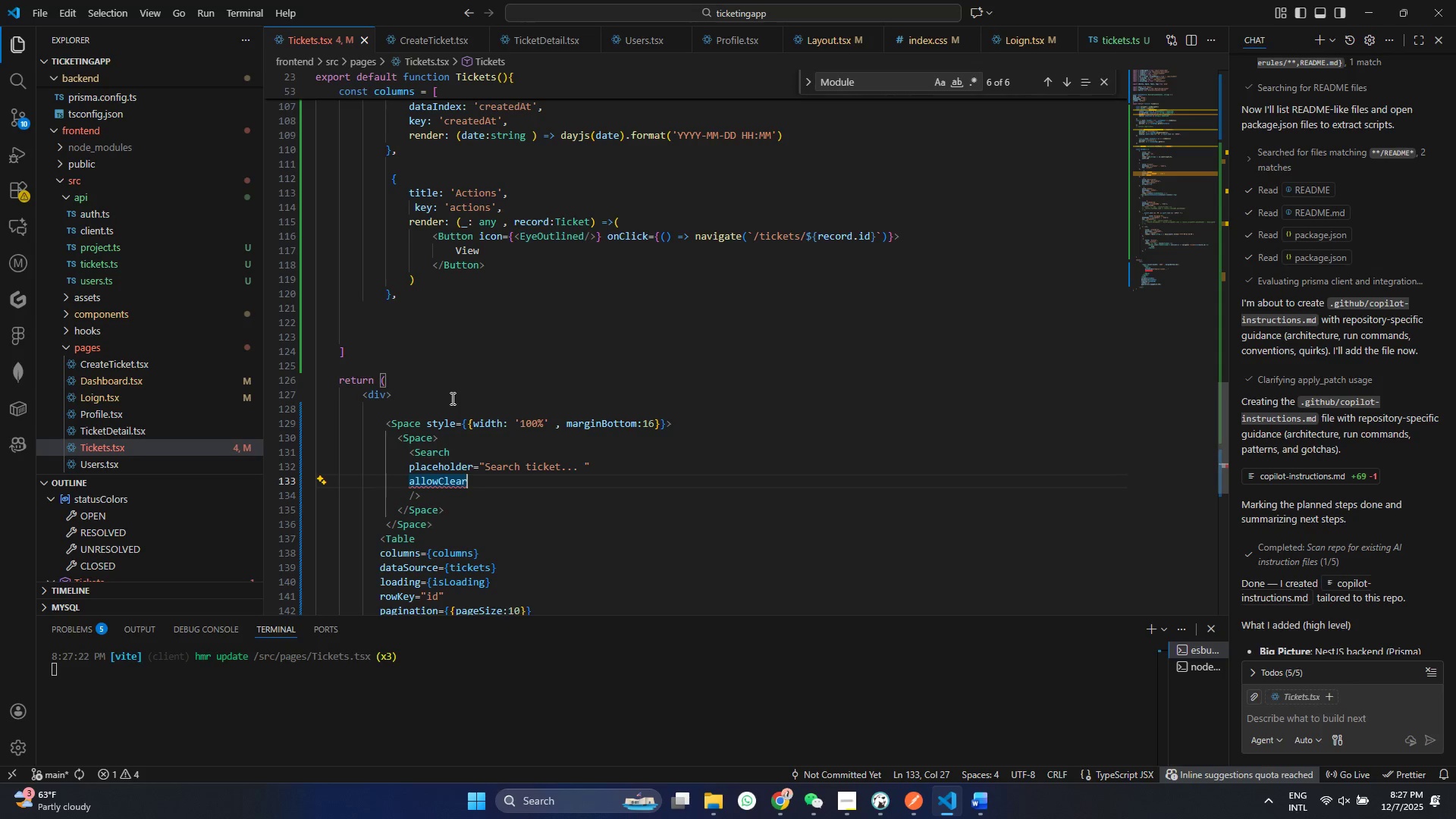 
key(ArrowRight)
 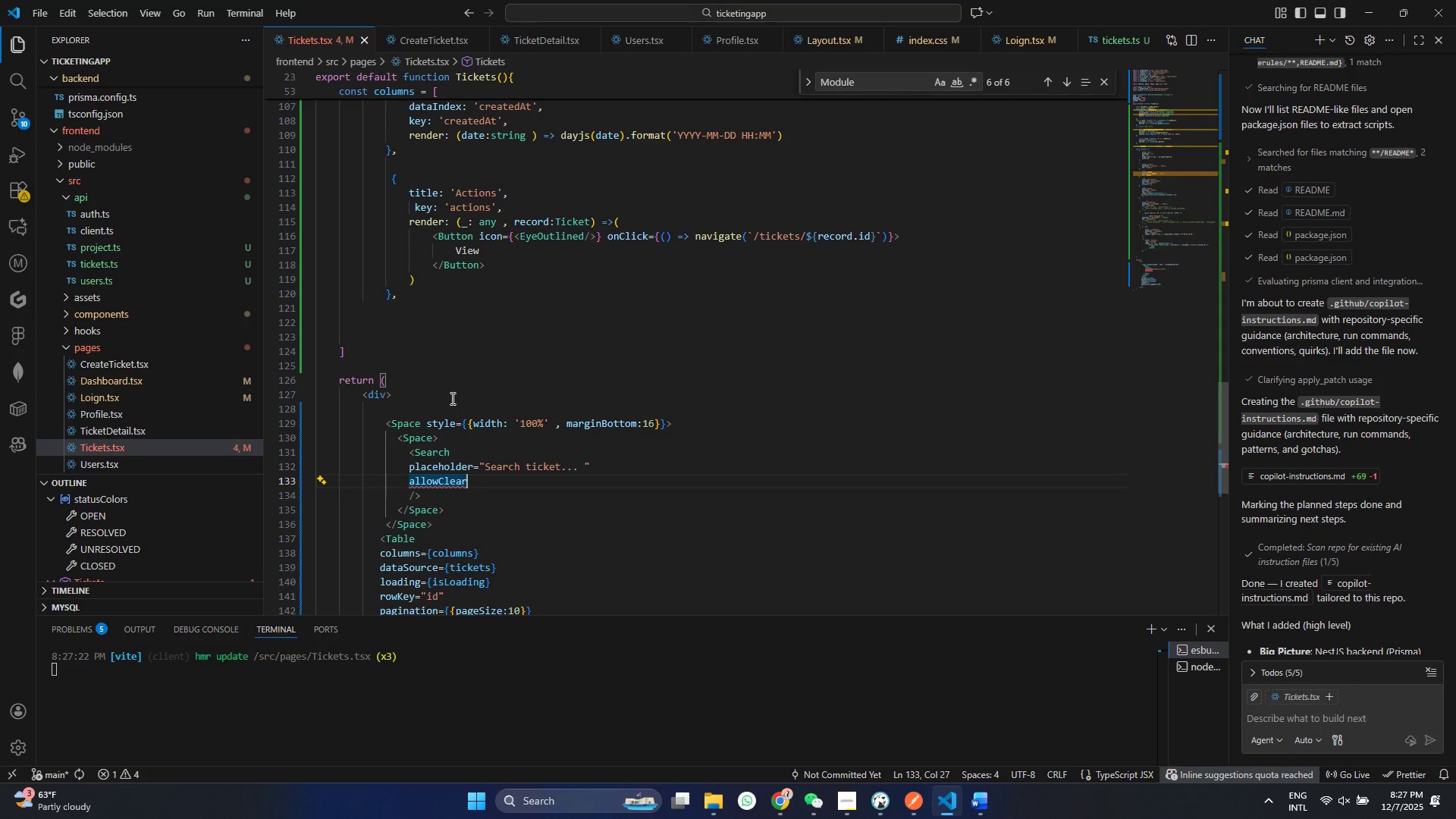 
key(ArrowRight)
 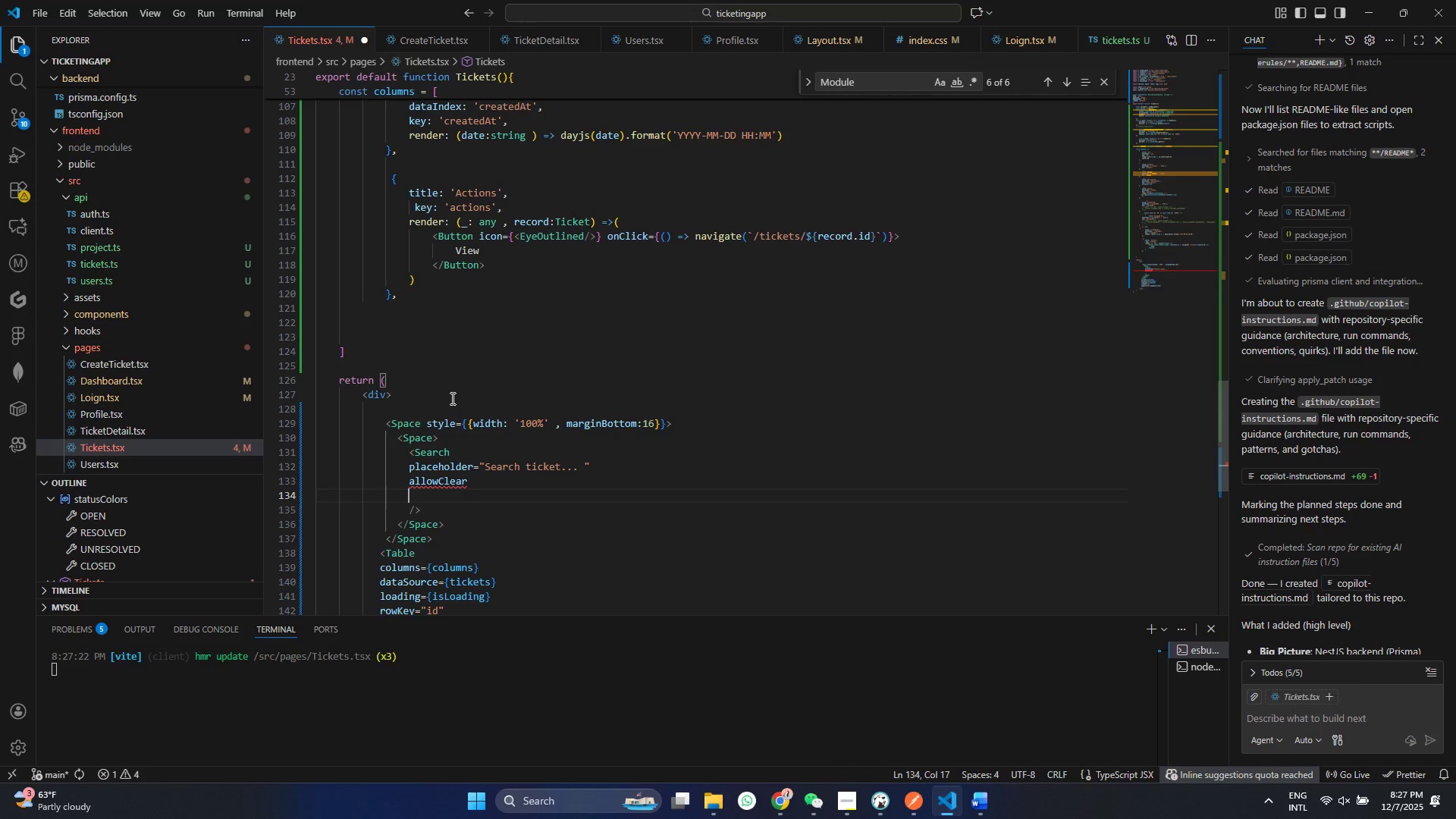 
key(Enter)
 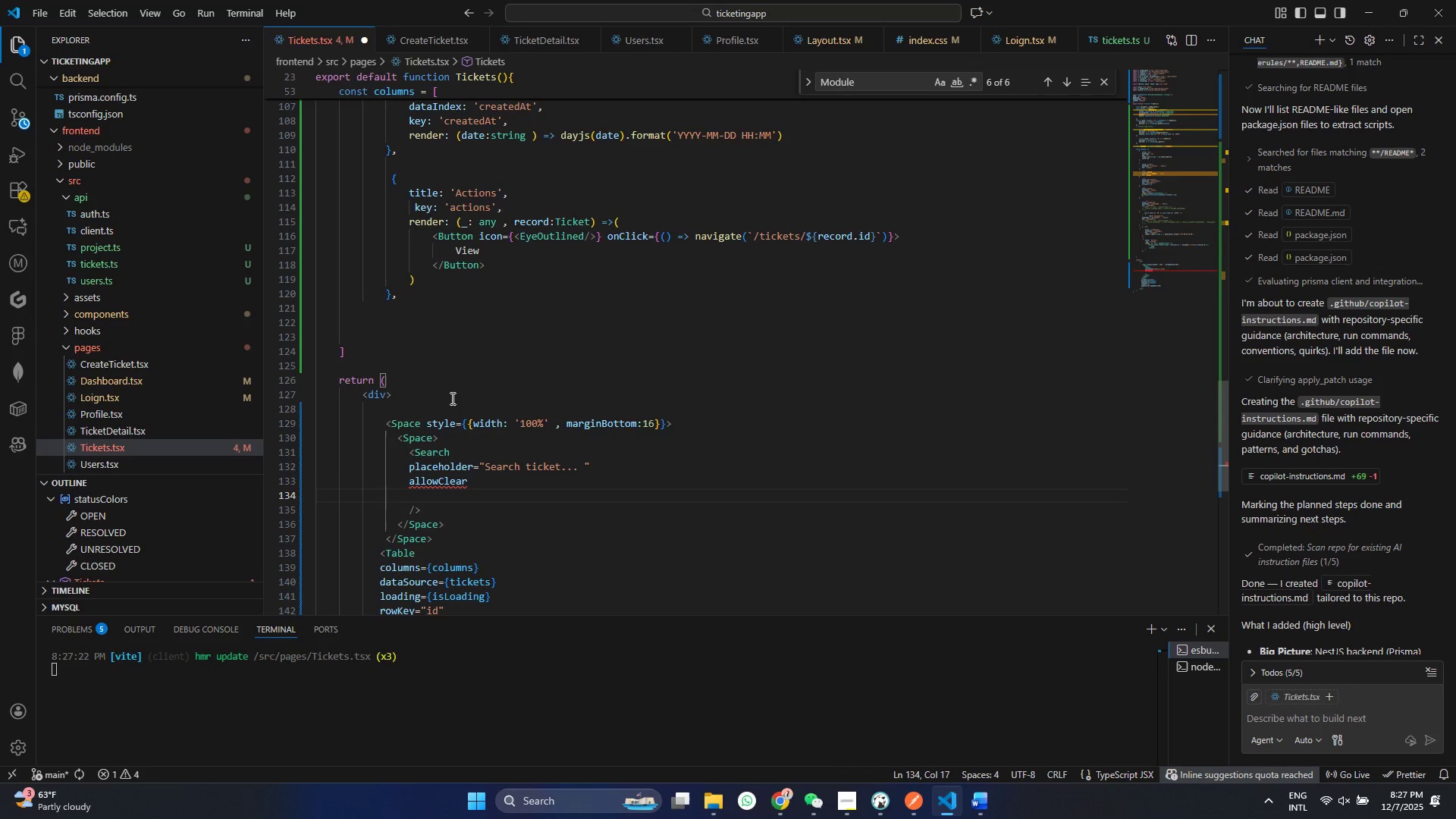 
type(style={{width:300)
 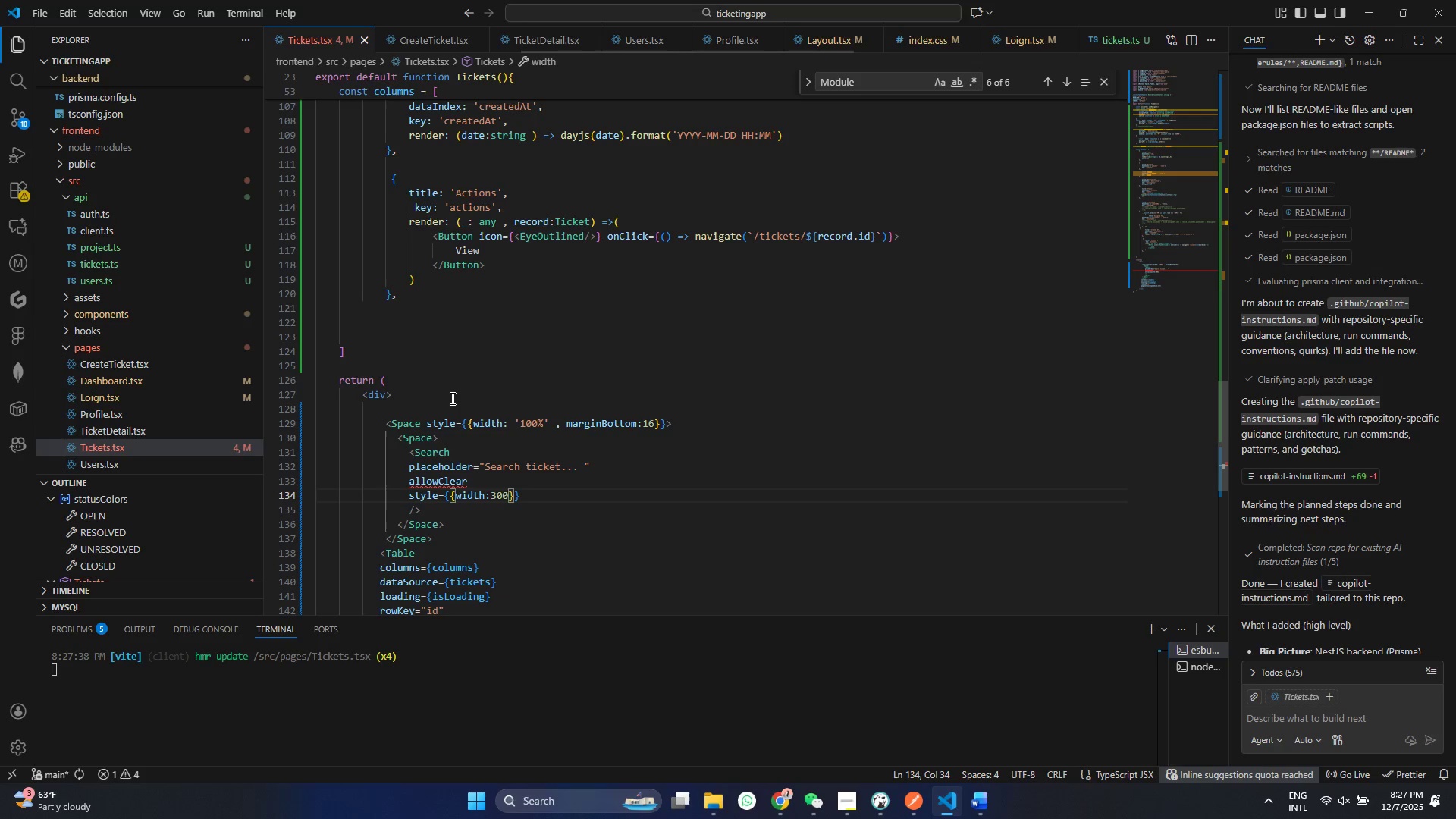 
 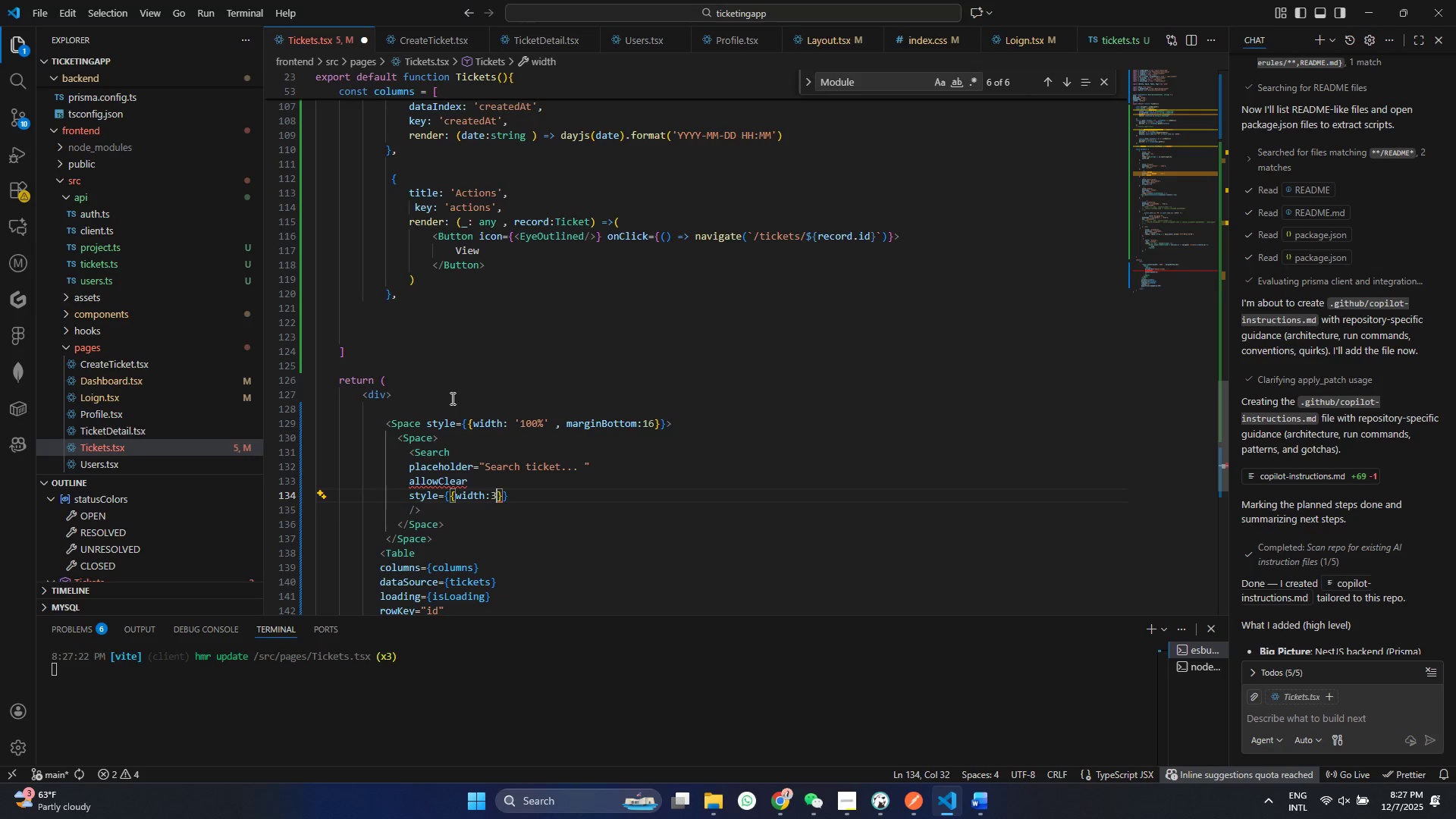 
key(Control+ControlLeft)
 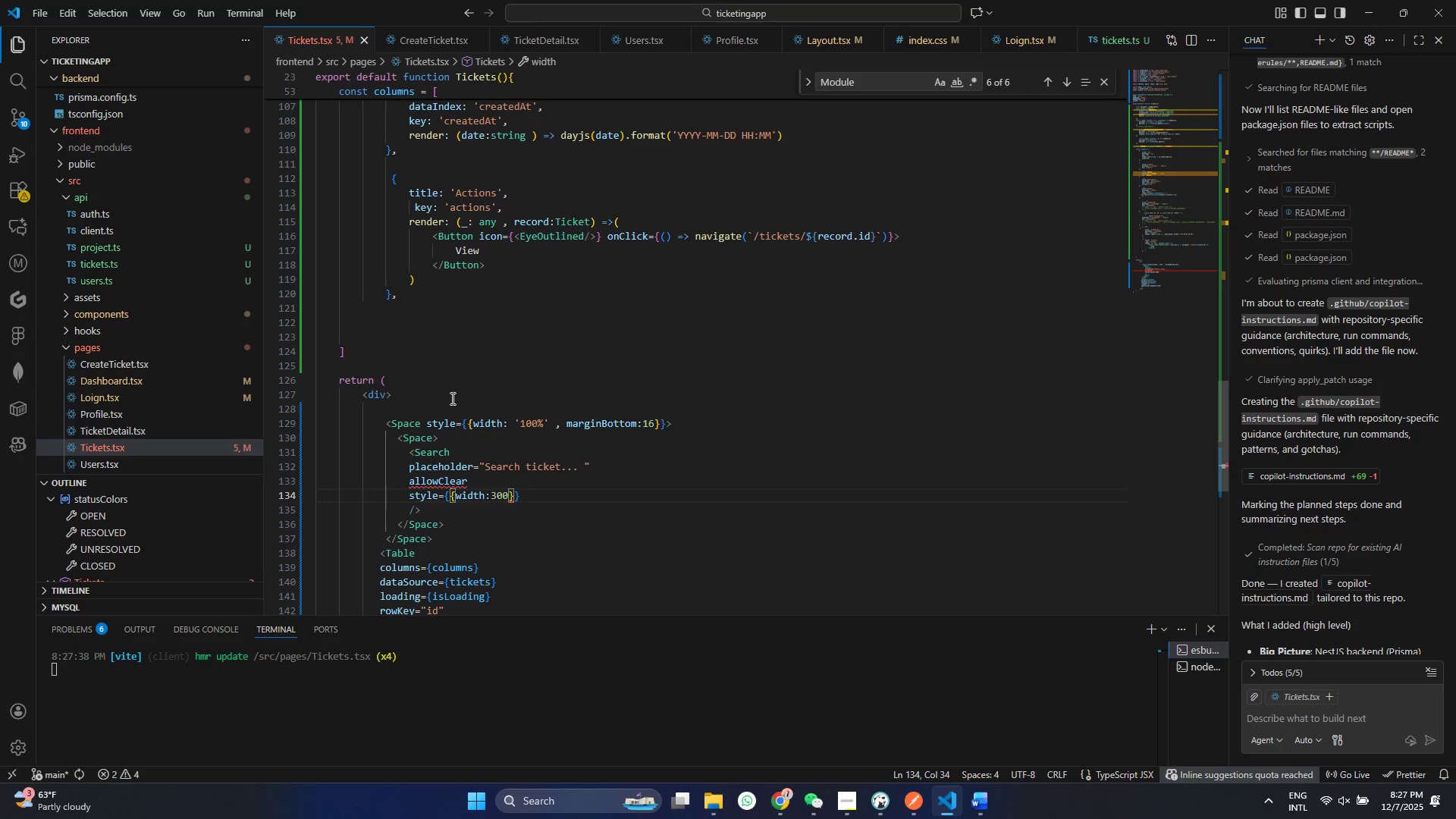 
key(Control+S)
 